 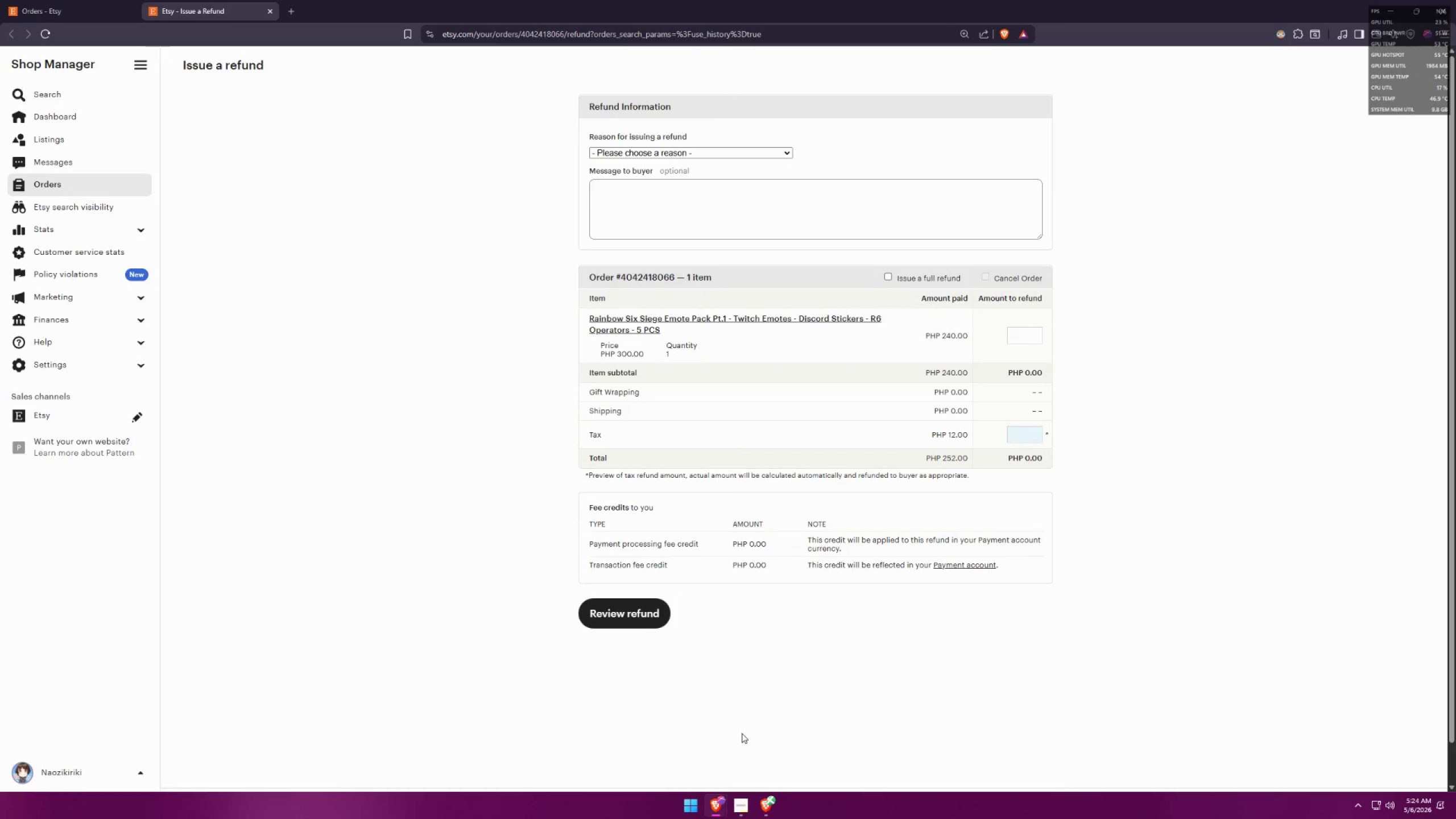 
left_click([1277, 36])
 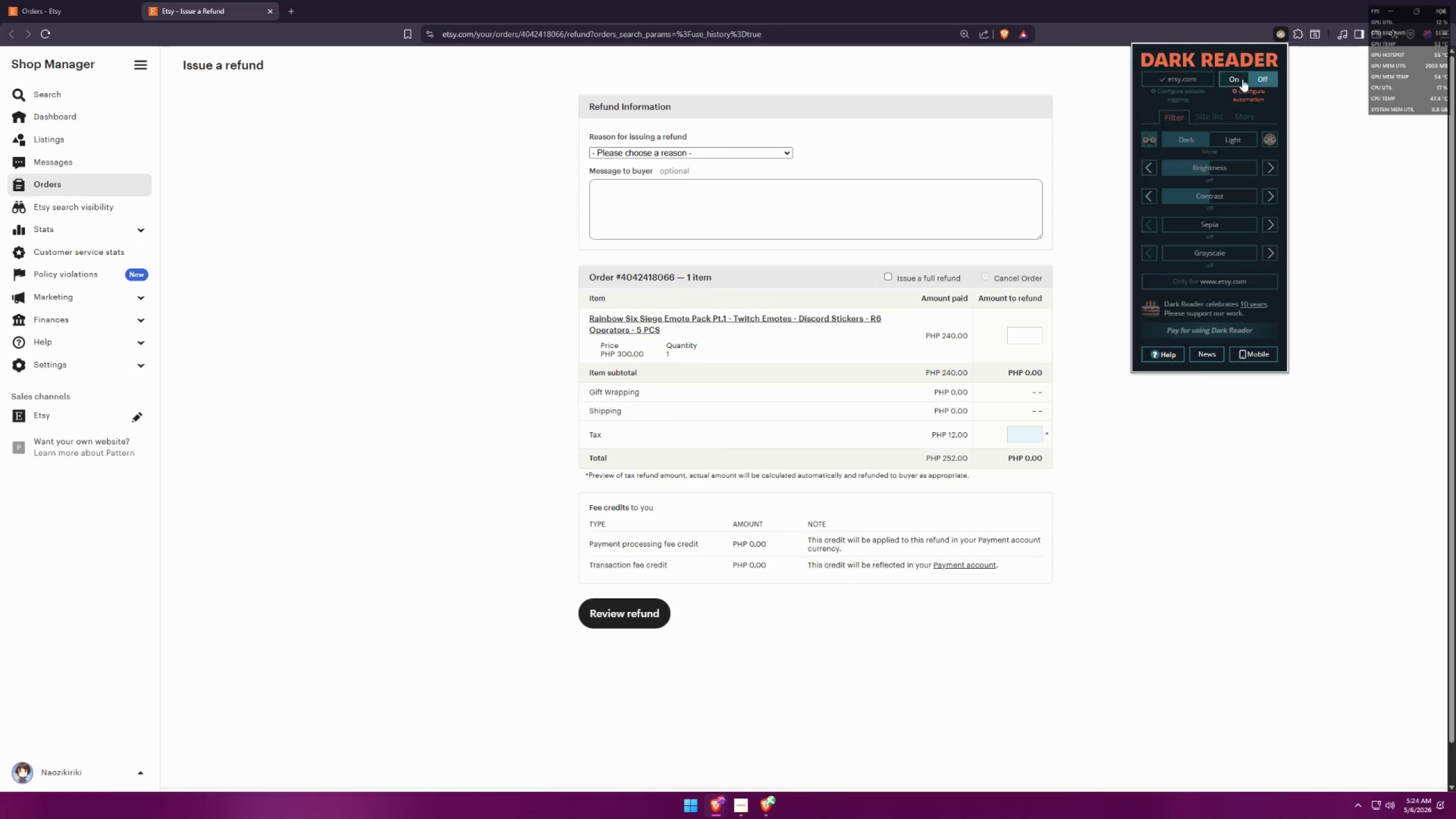 
left_click([1236, 81])
 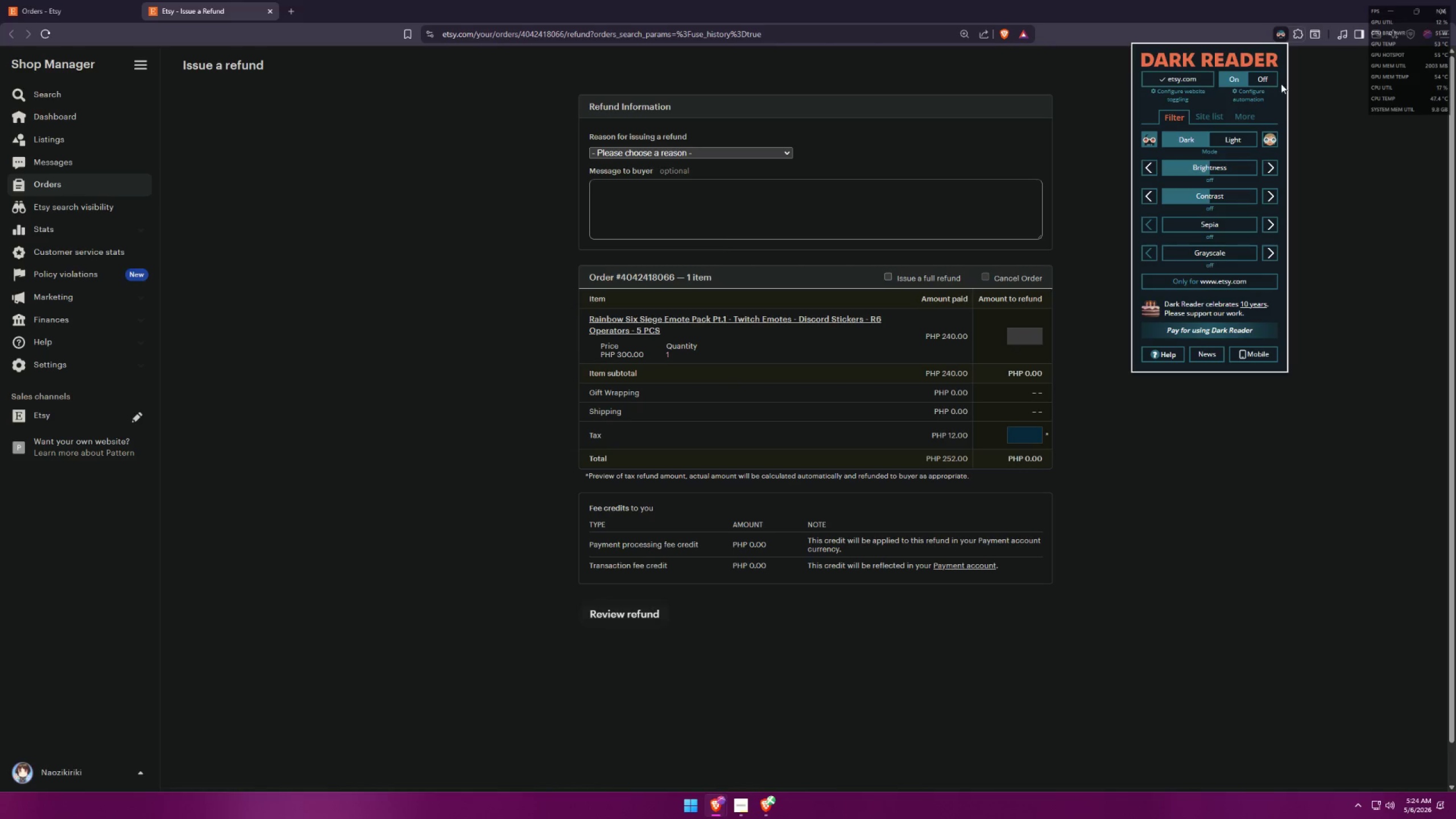 
left_click([1346, 367])
 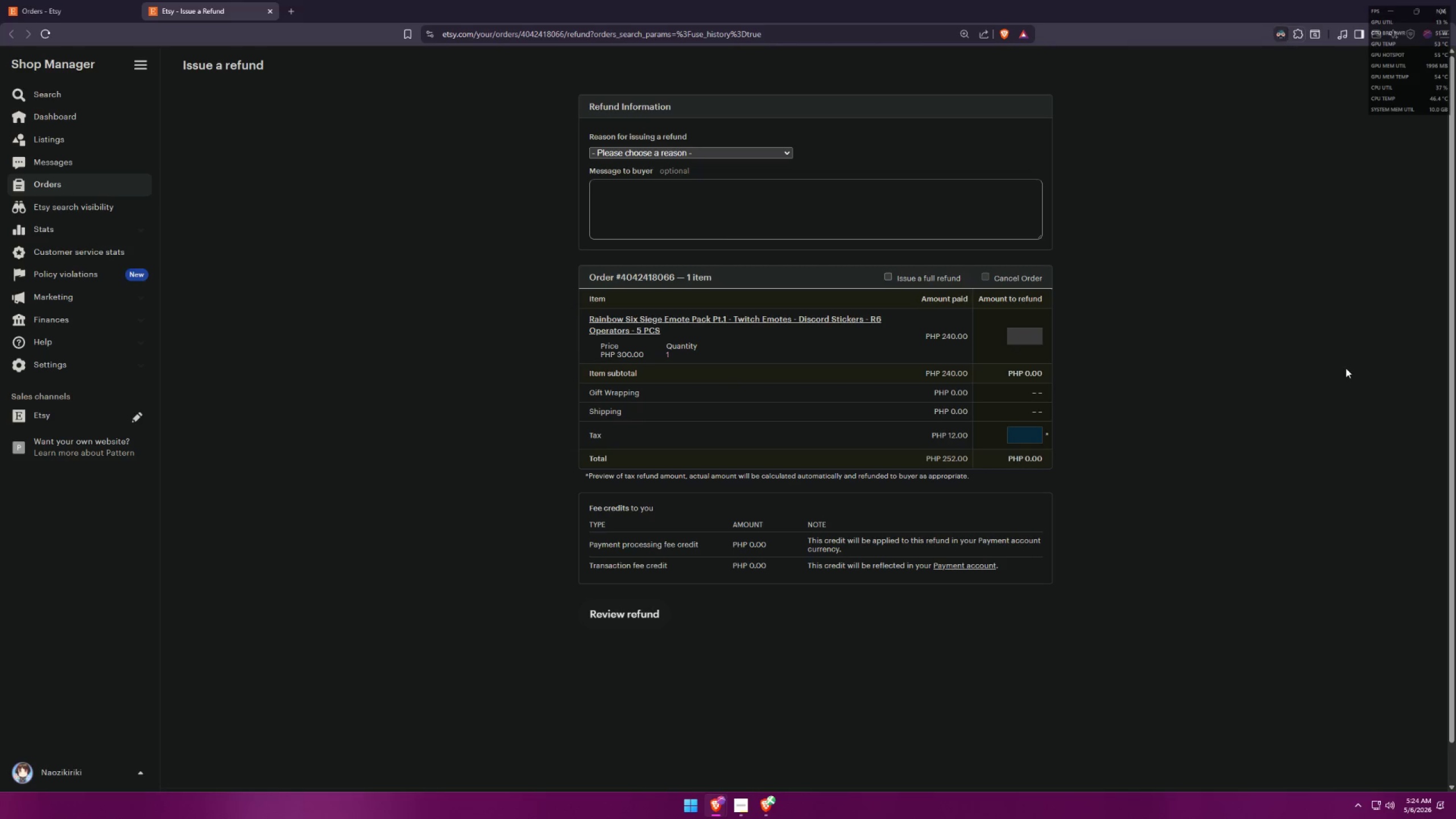 
key(Alt+AltLeft)
 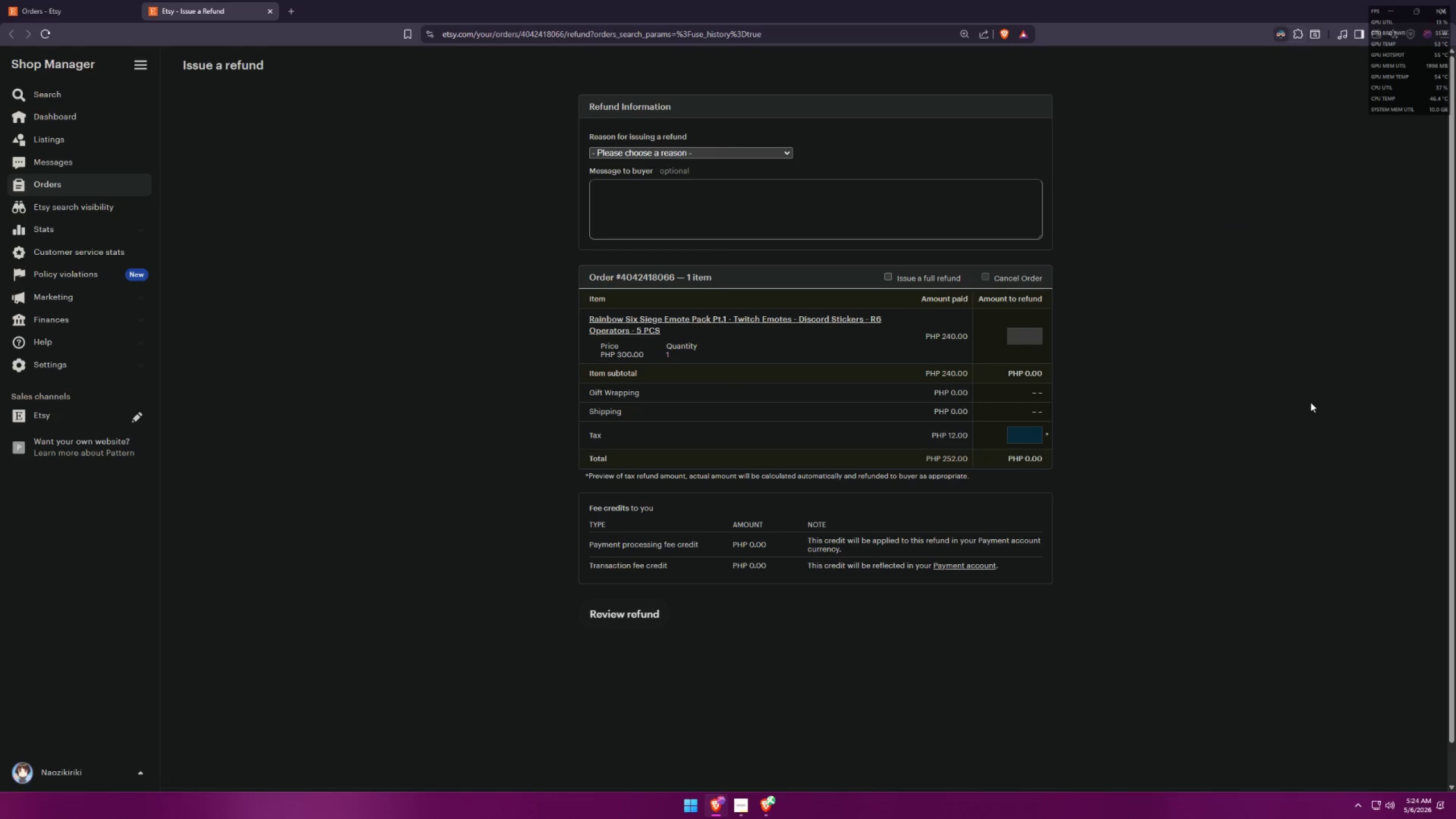 
key(Alt+Tab)
 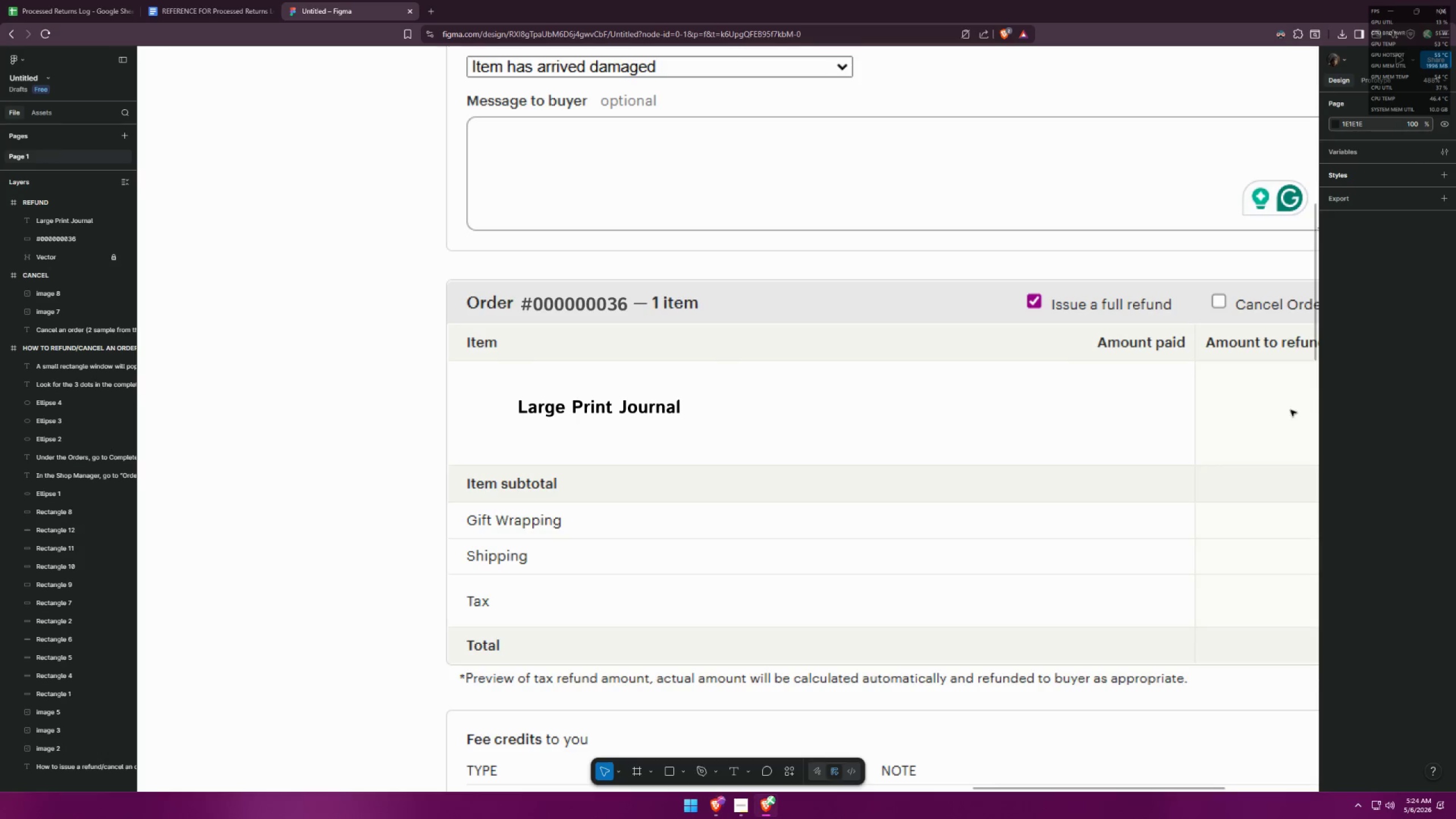 
key(Alt+AltLeft)
 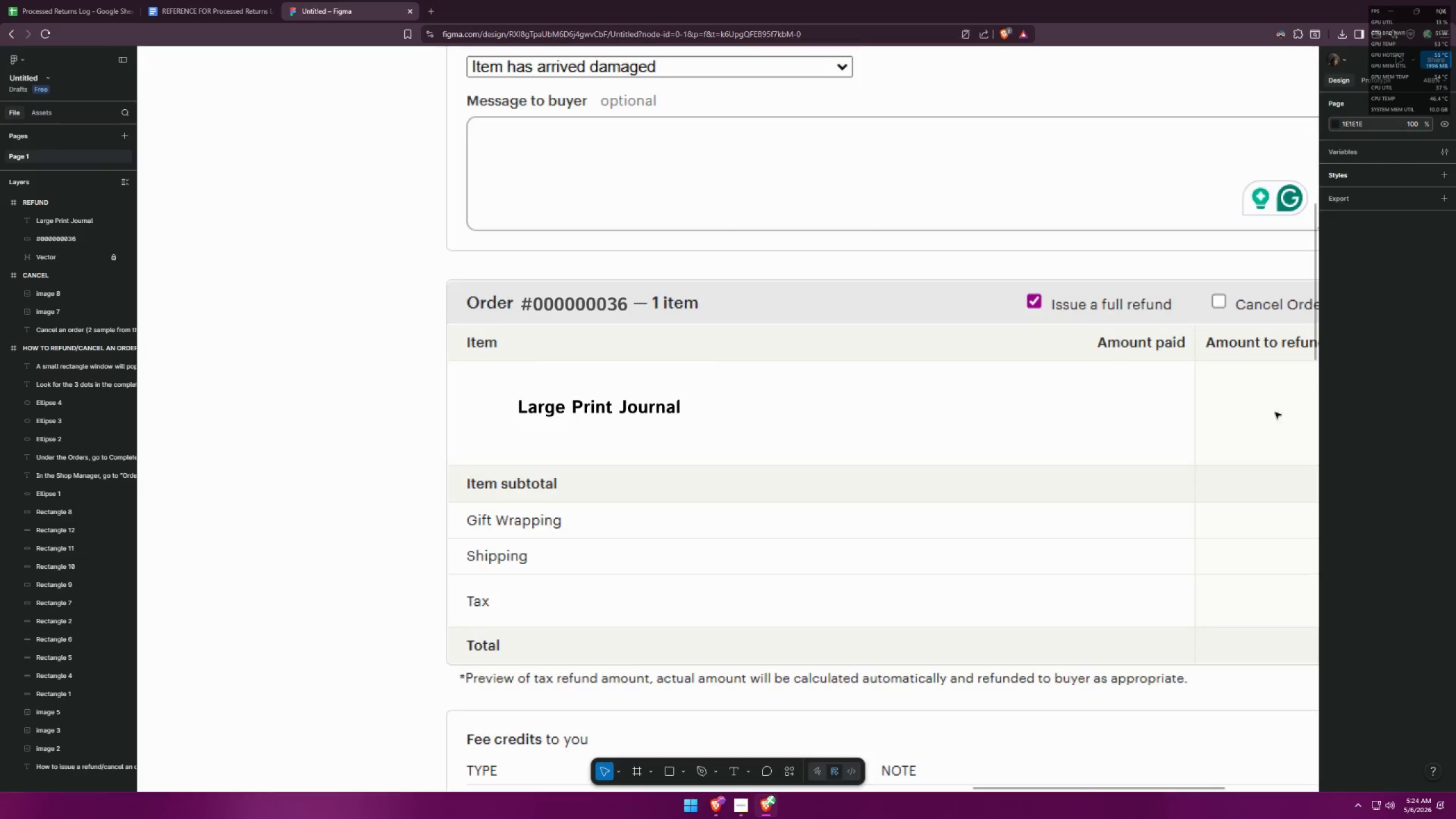 
key(Alt+Tab)
 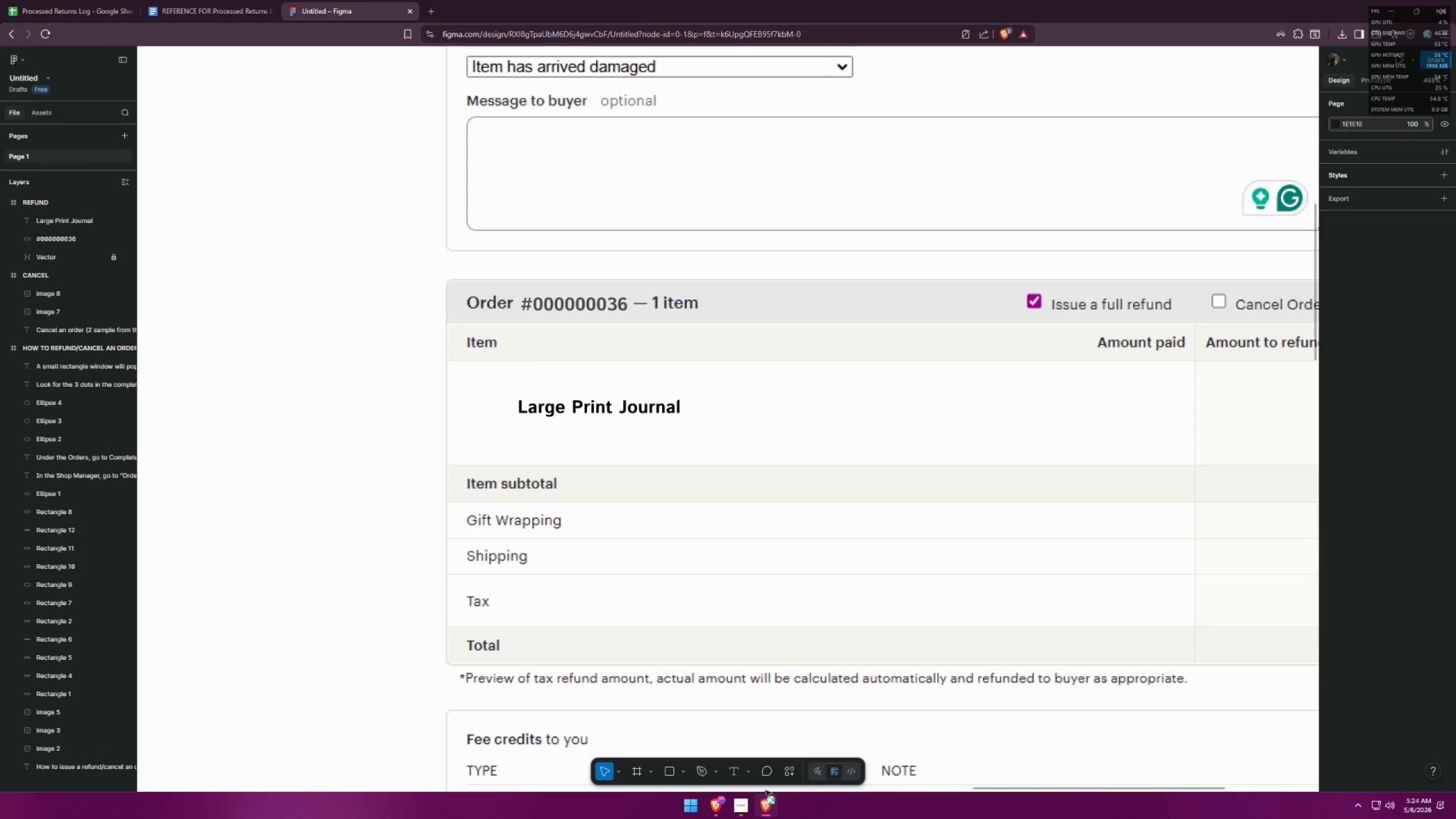 
key(Alt+AltLeft)
 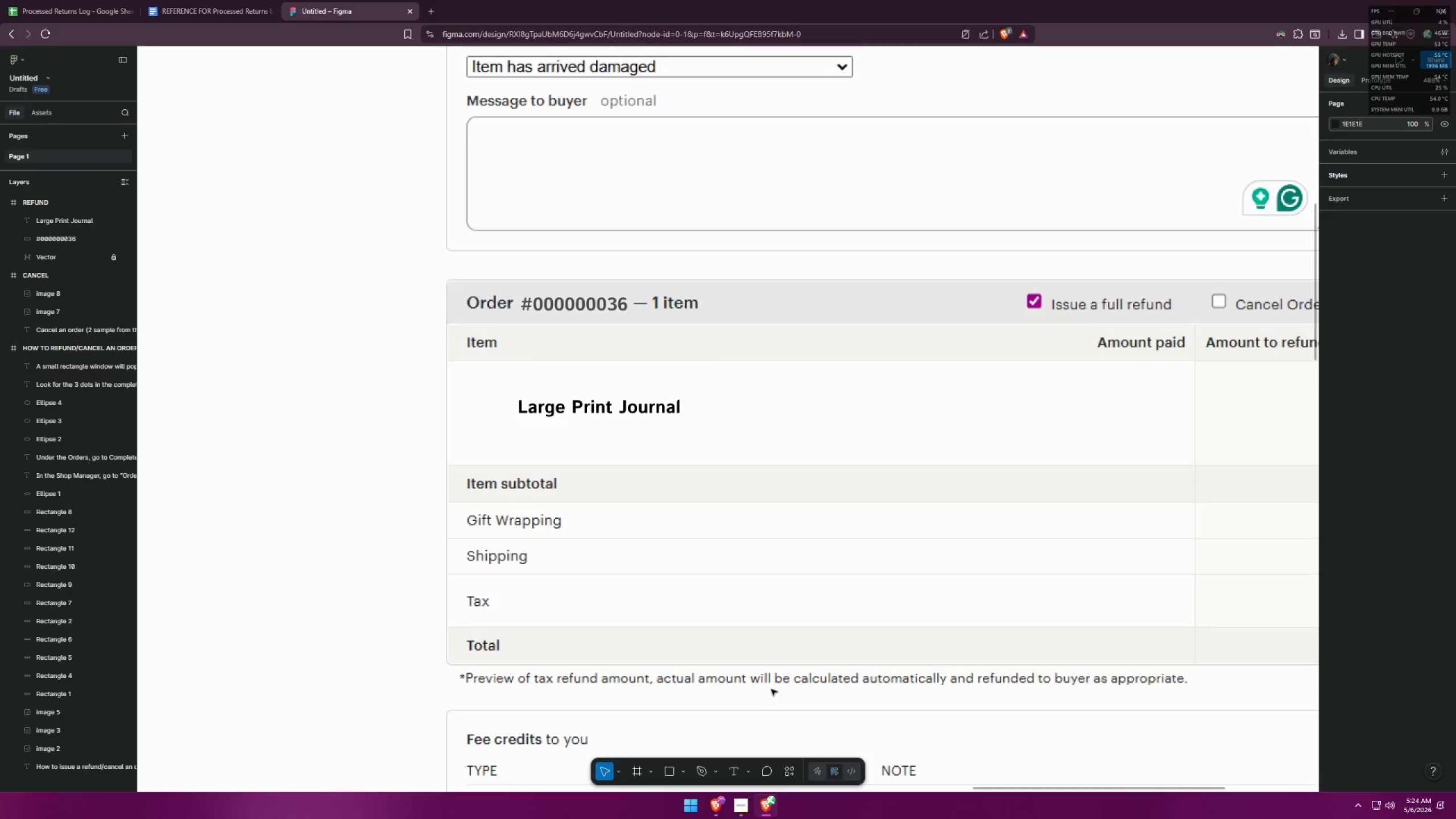 
key(Alt+Tab)
 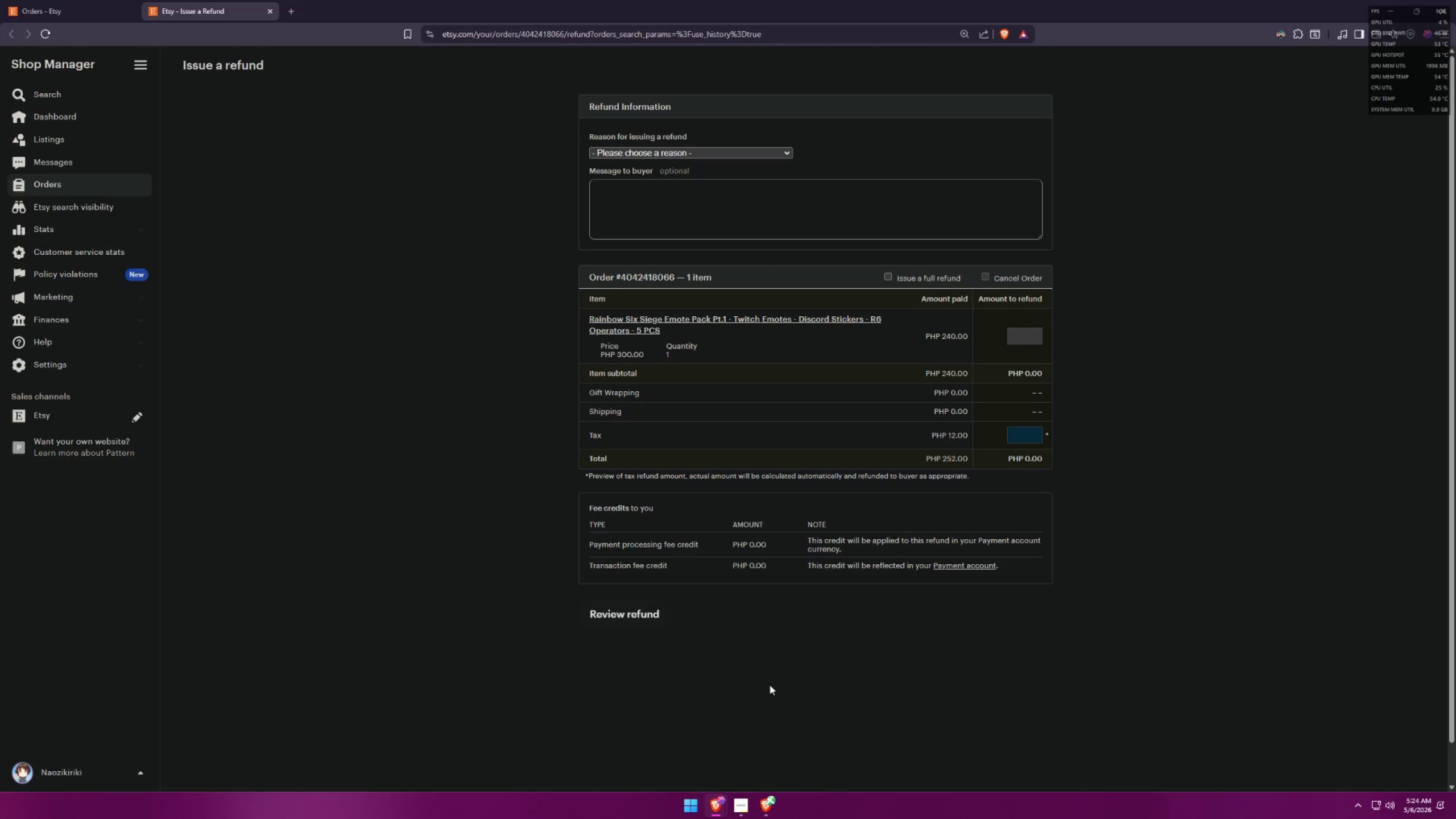 
key(Alt+AltLeft)
 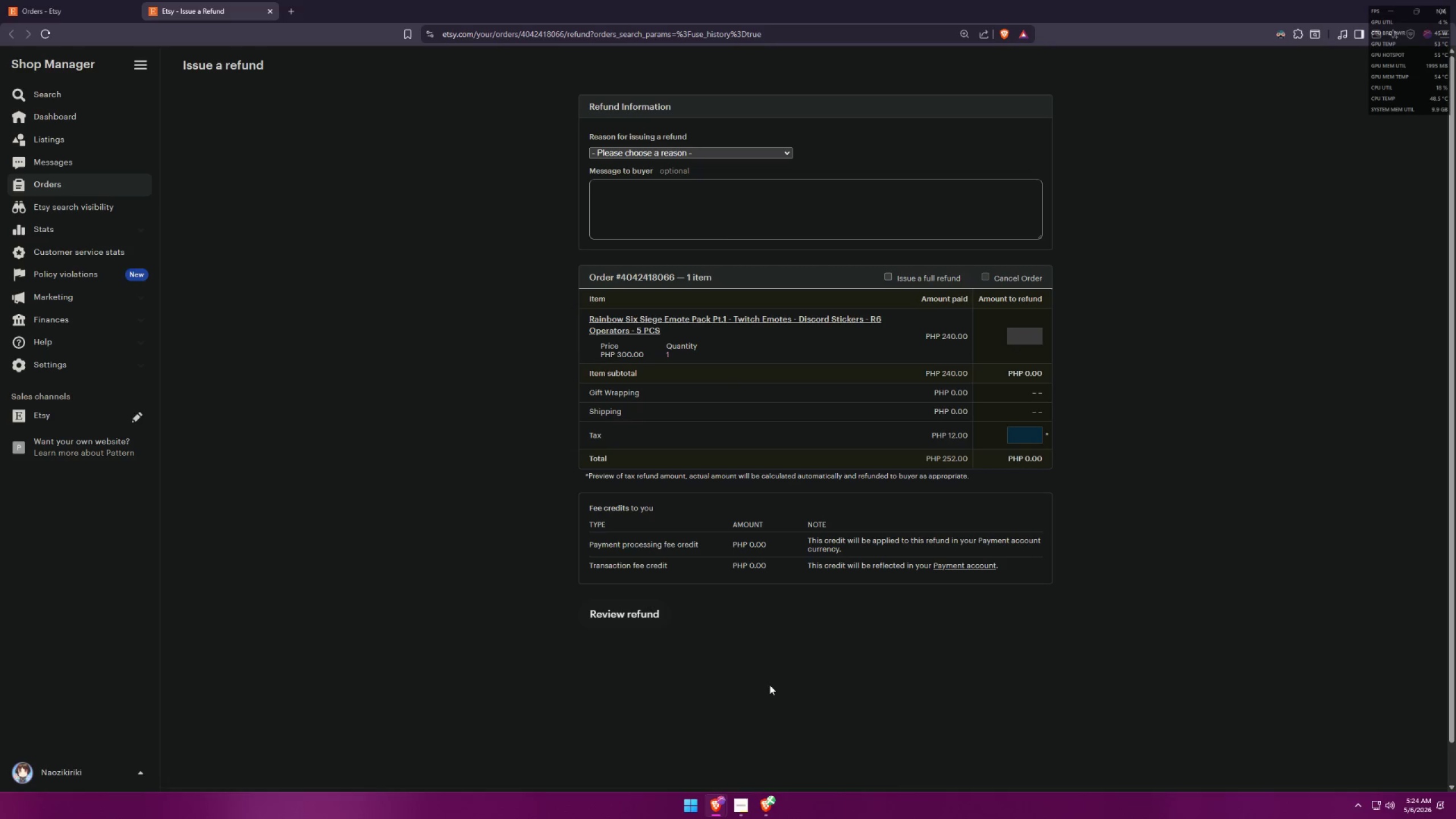 
key(Alt+Tab)
 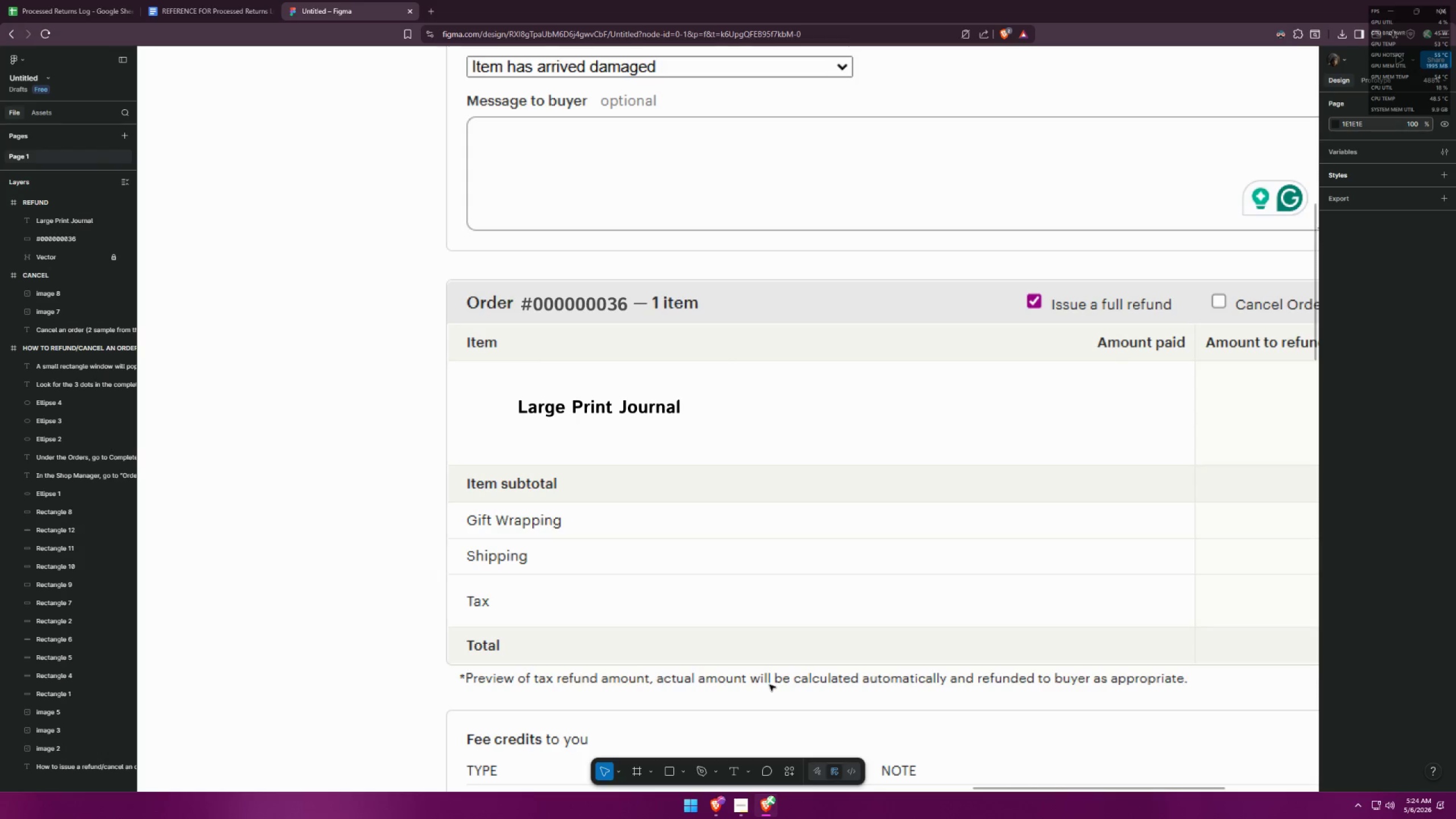 
key(Alt+AltLeft)
 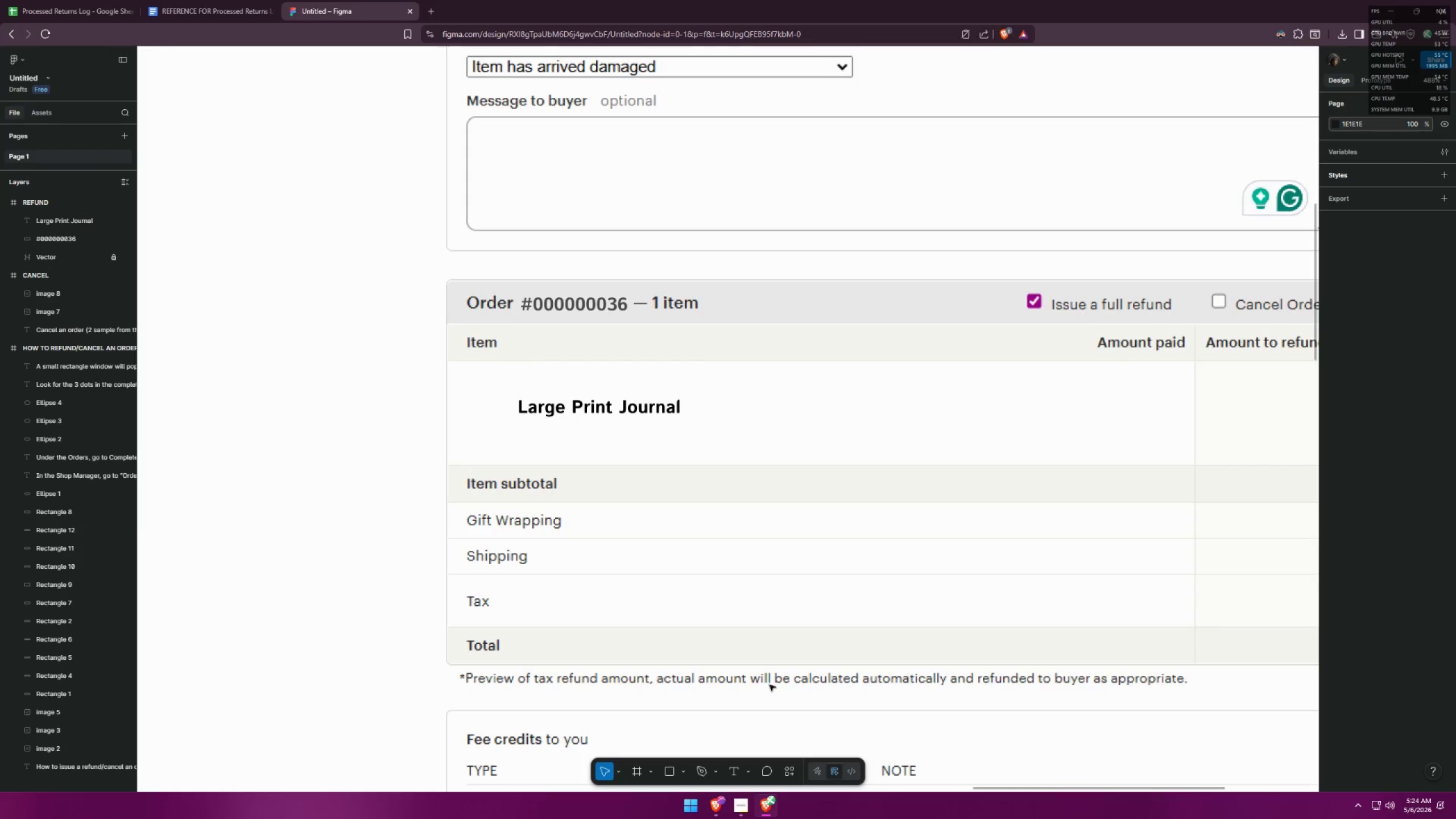 
key(Alt+Tab)
 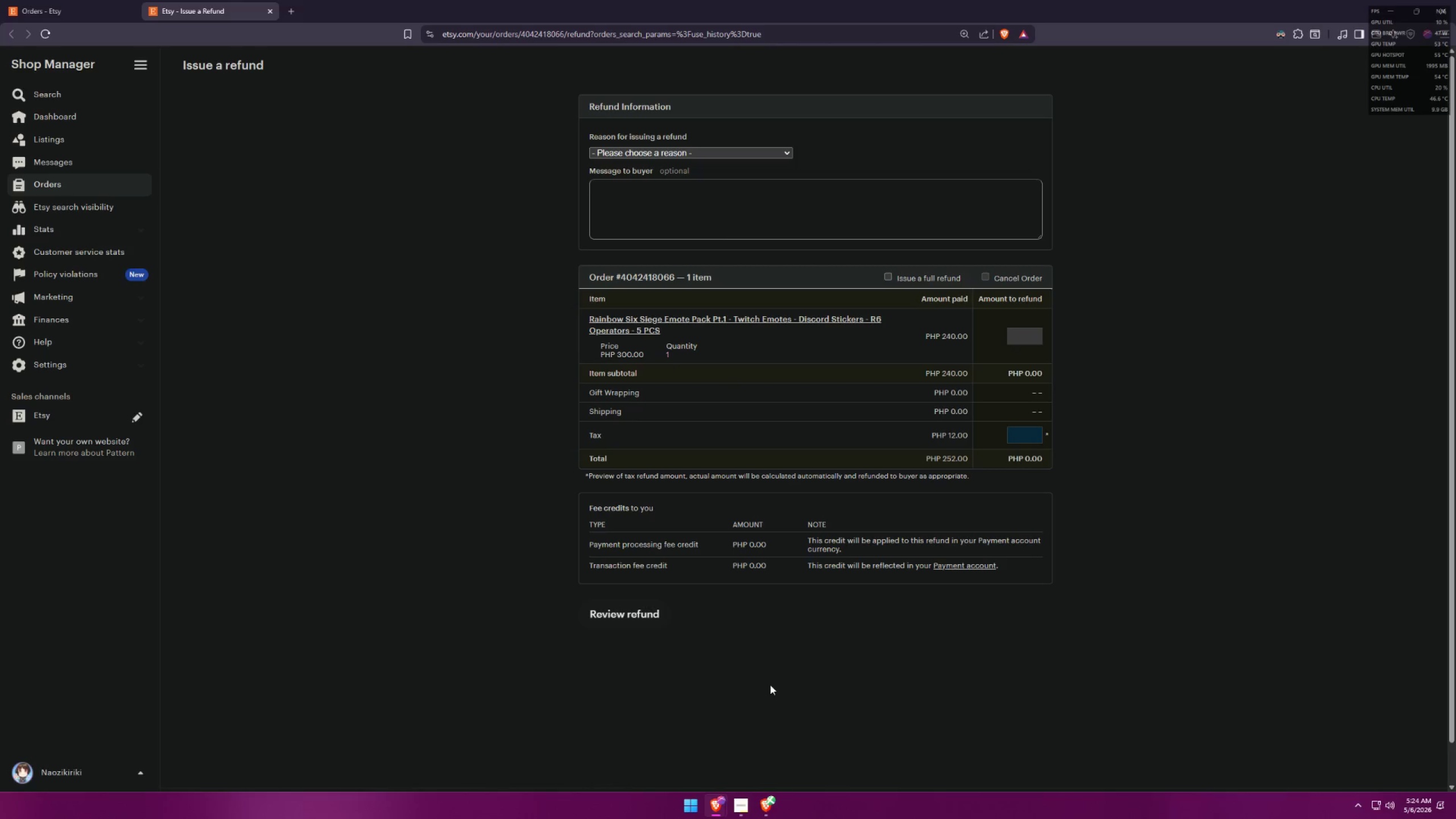 
key(Alt+AltLeft)
 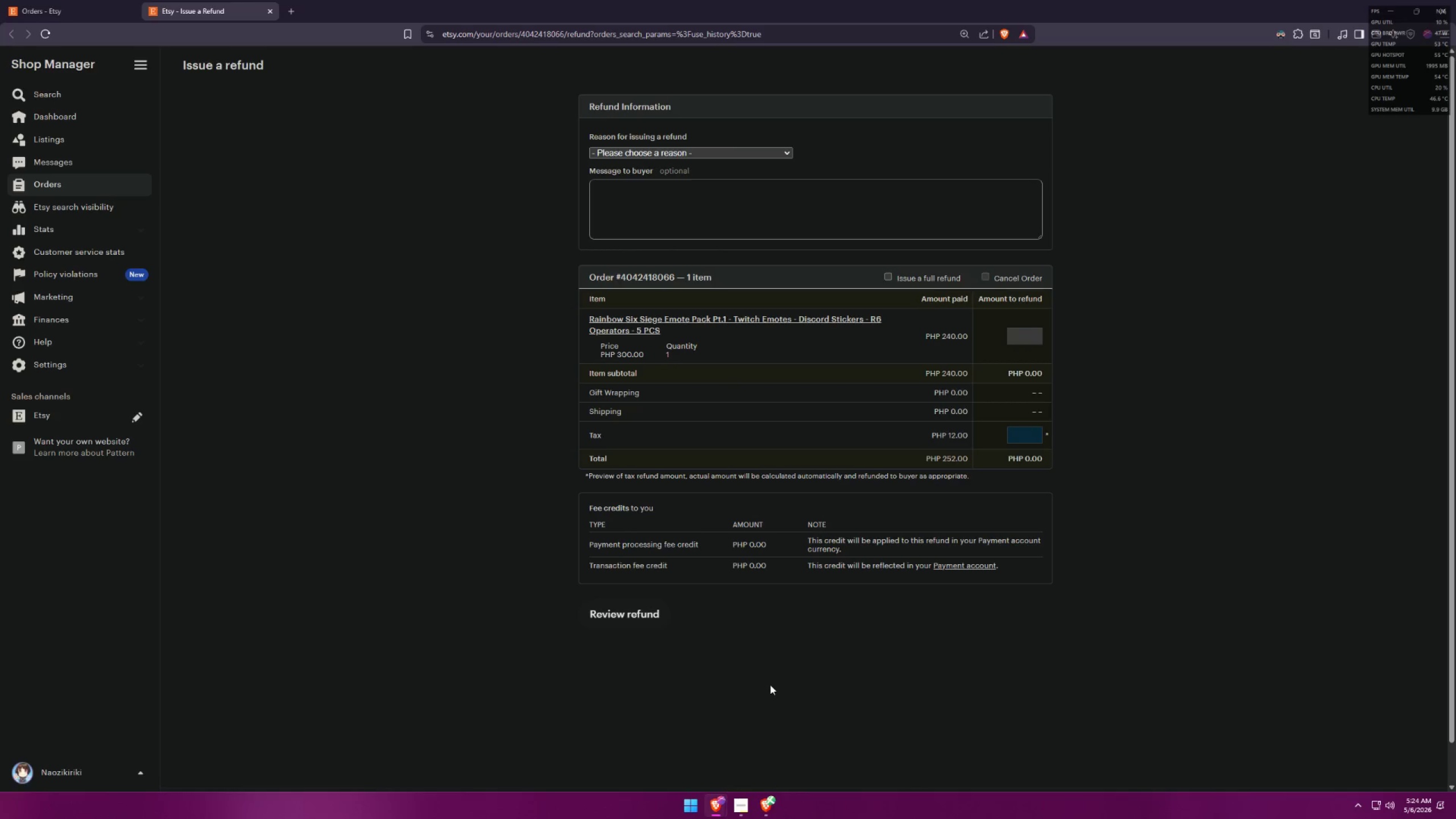 
key(Alt+Tab)
 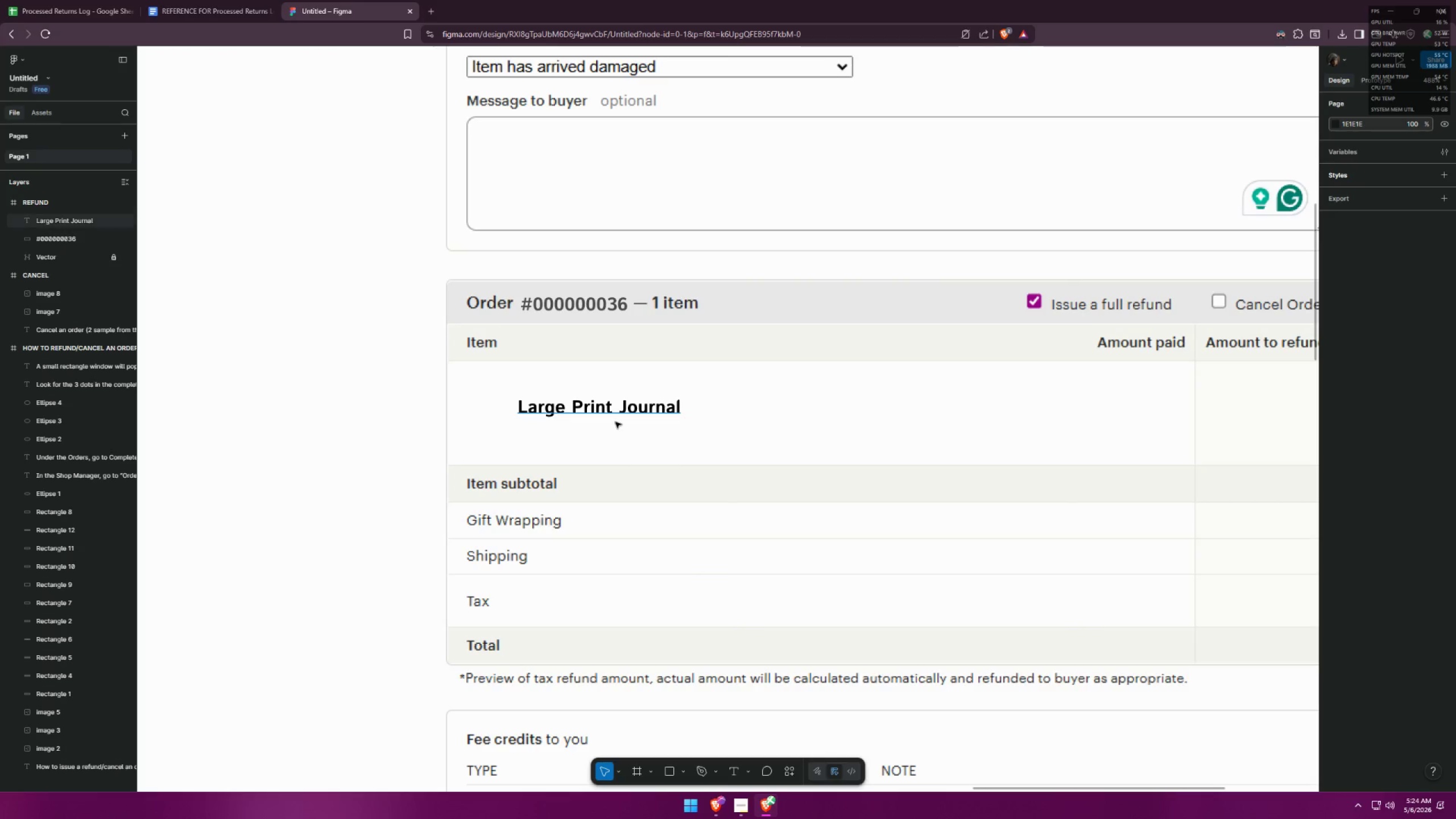 
left_click([619, 408])
 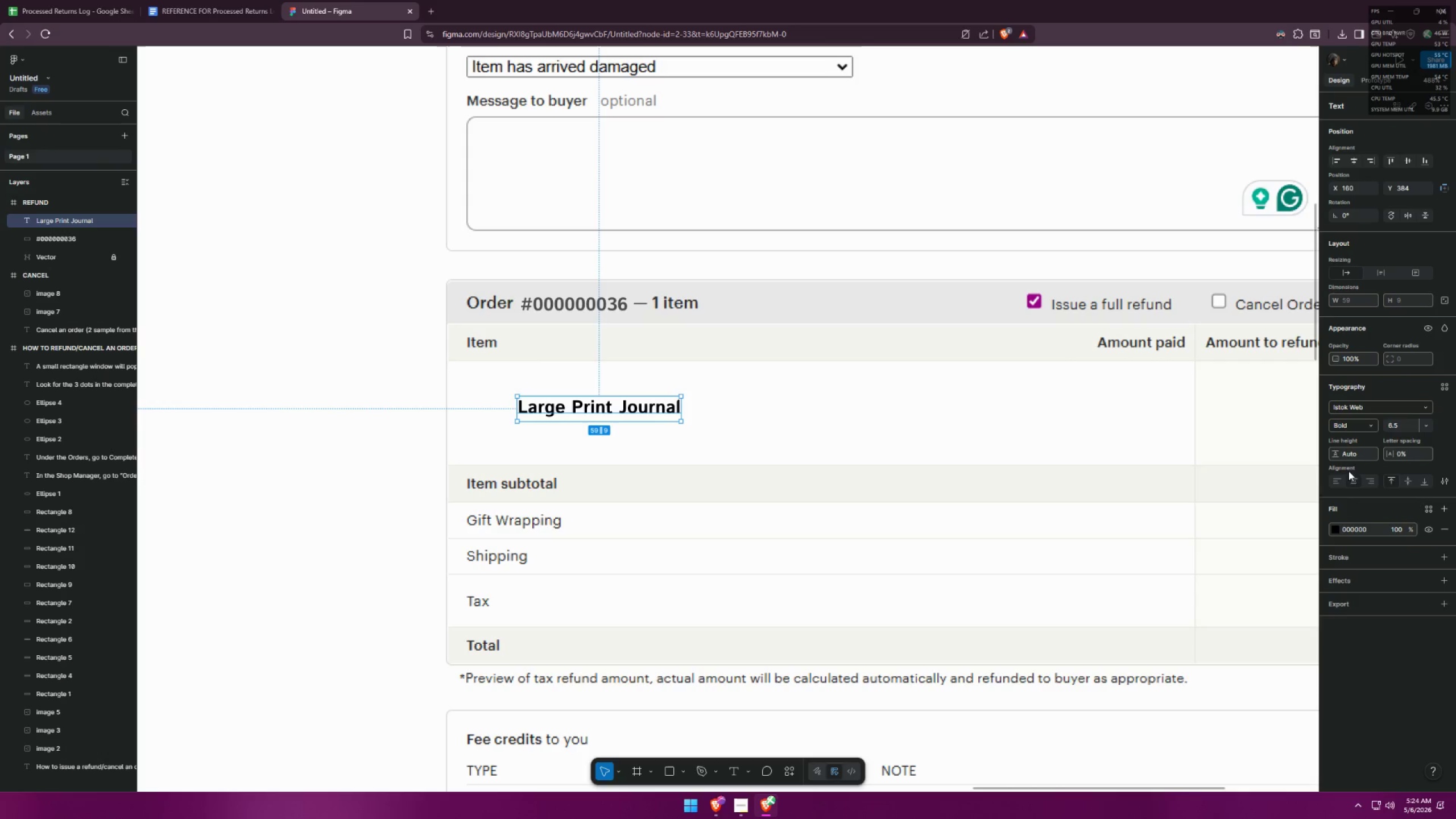 
mouse_move([1363, 425])
 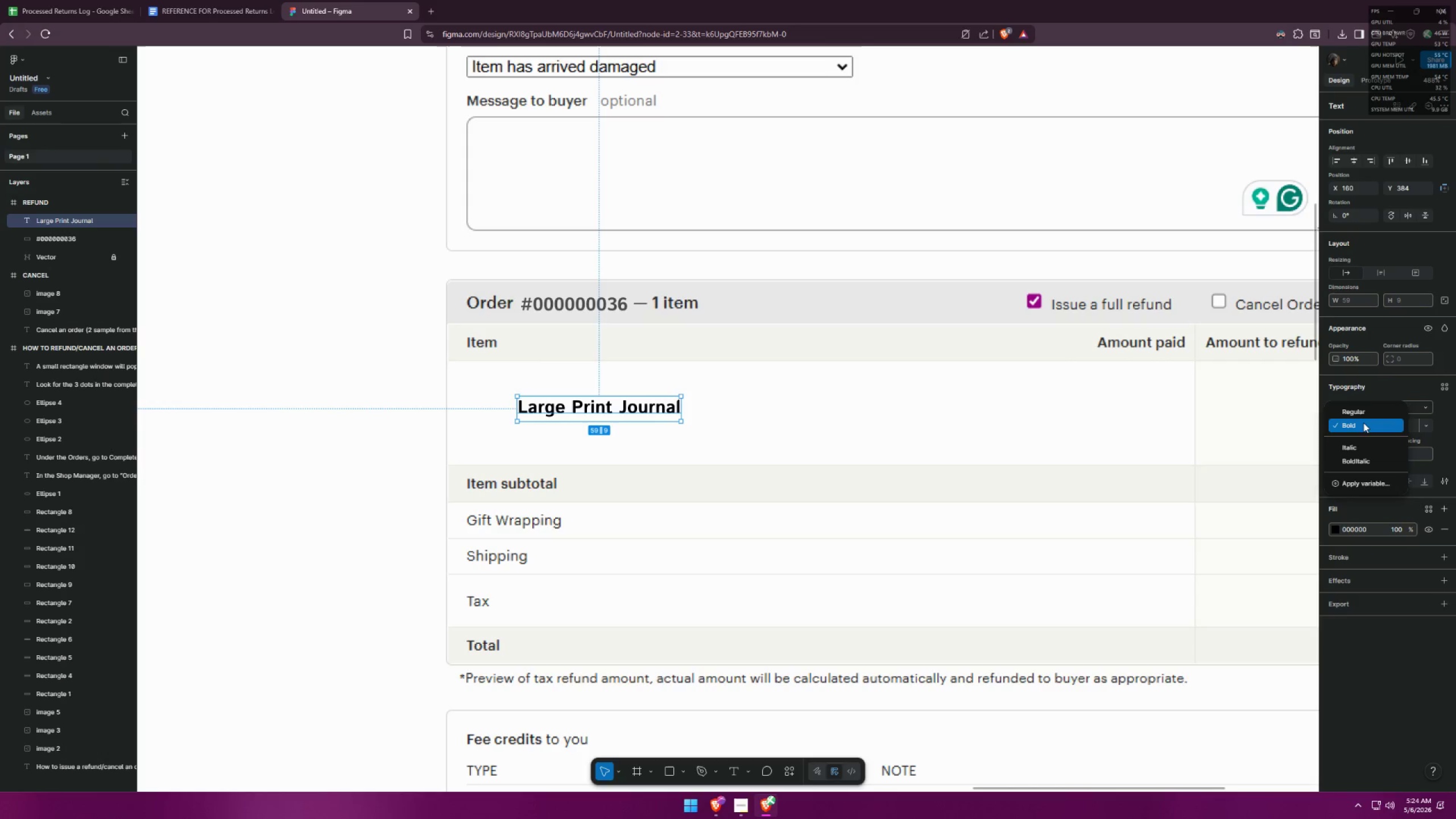 
left_click([1363, 423])
 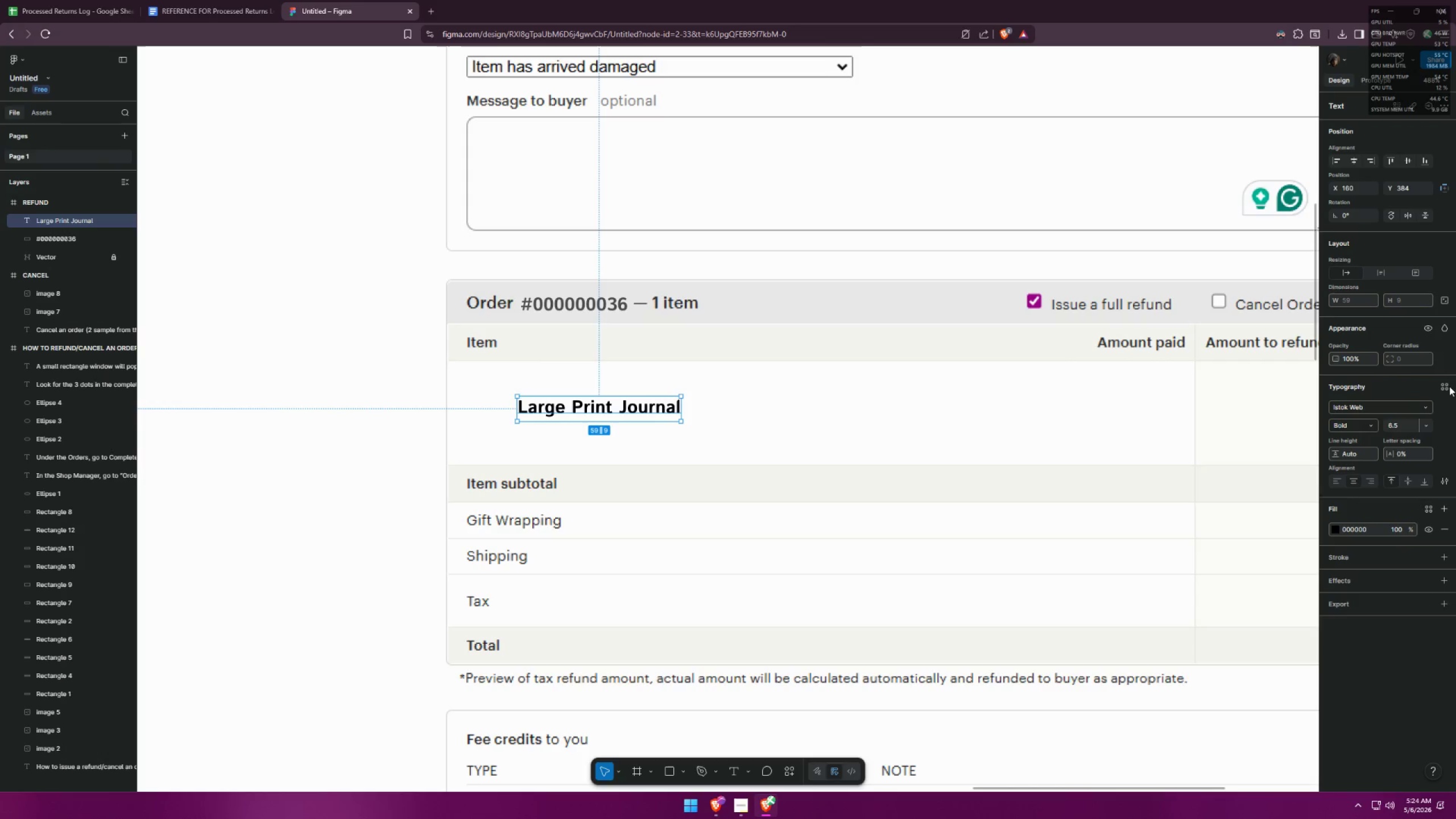 
left_click([1446, 481])
 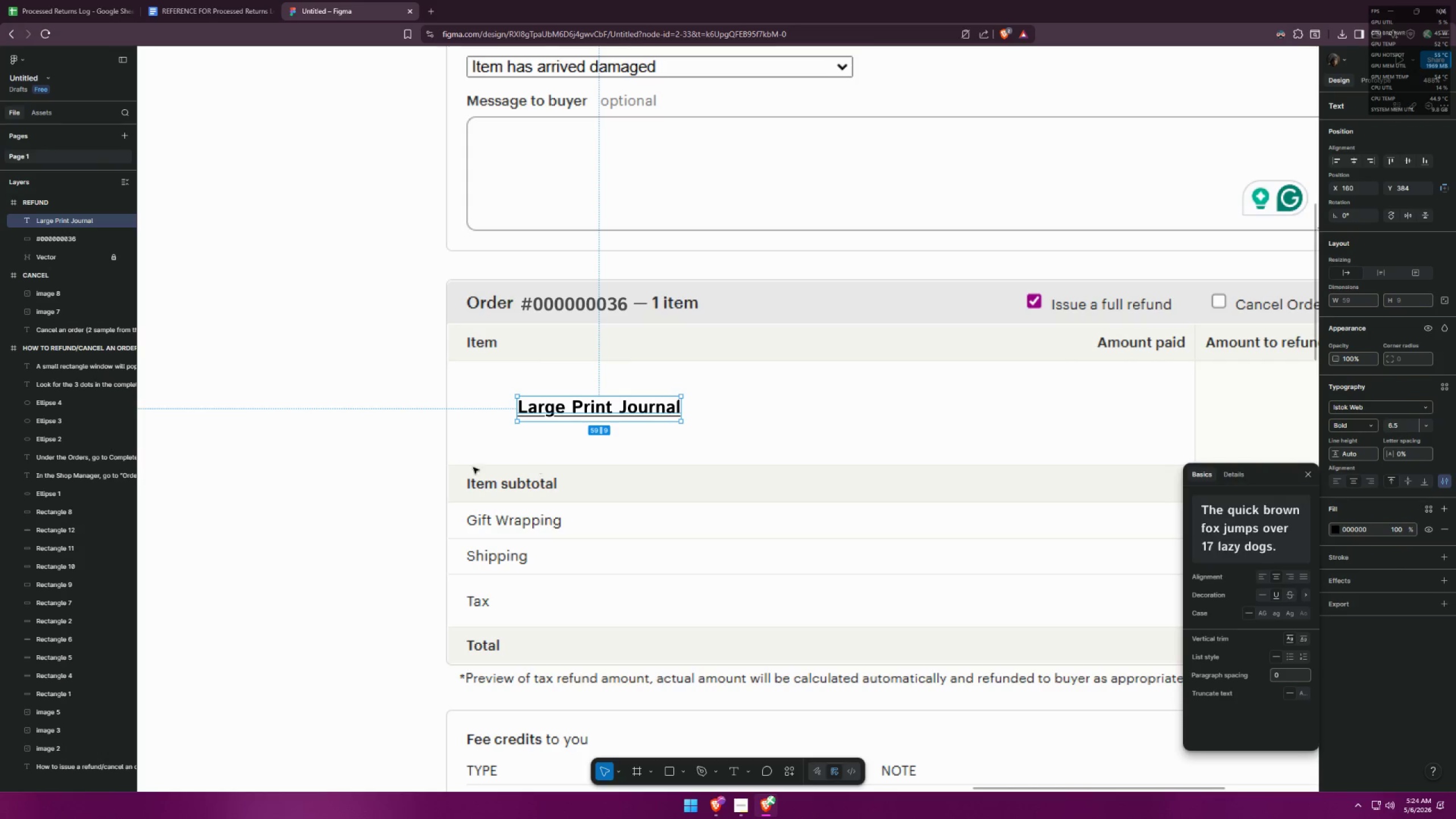 
left_click([320, 461])
 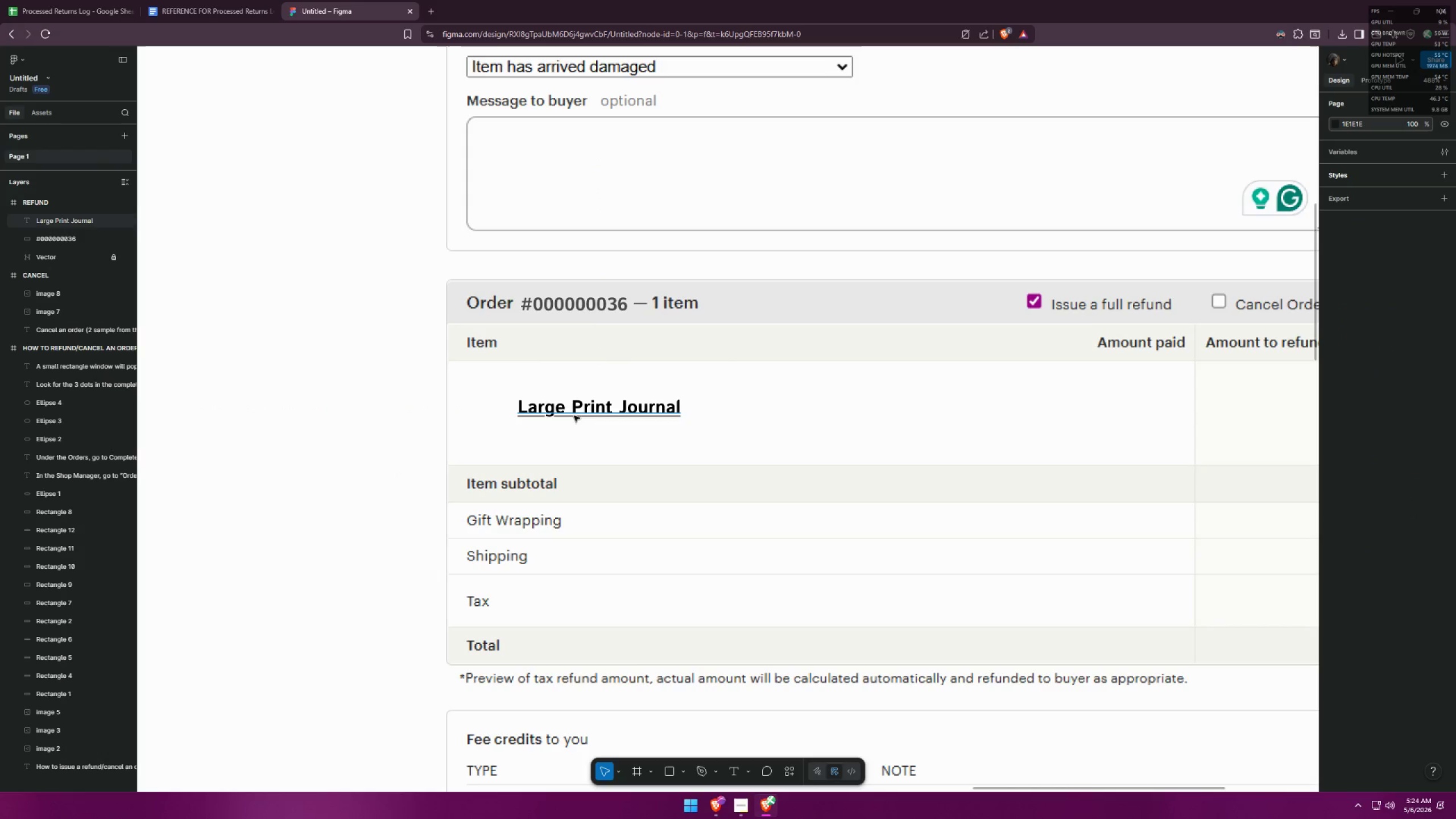 
key(Alt+AltLeft)
 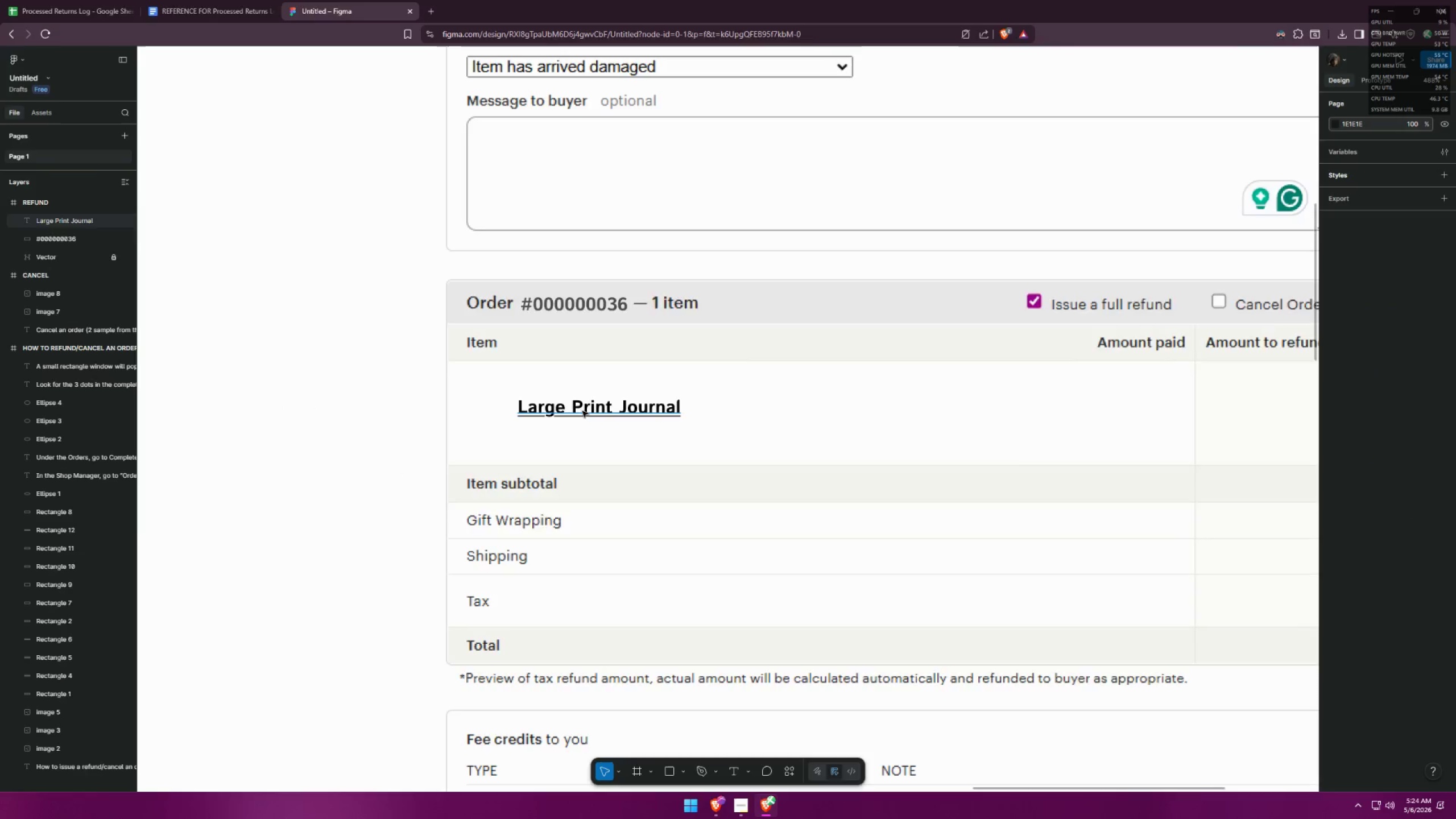 
key(Alt+Tab)
 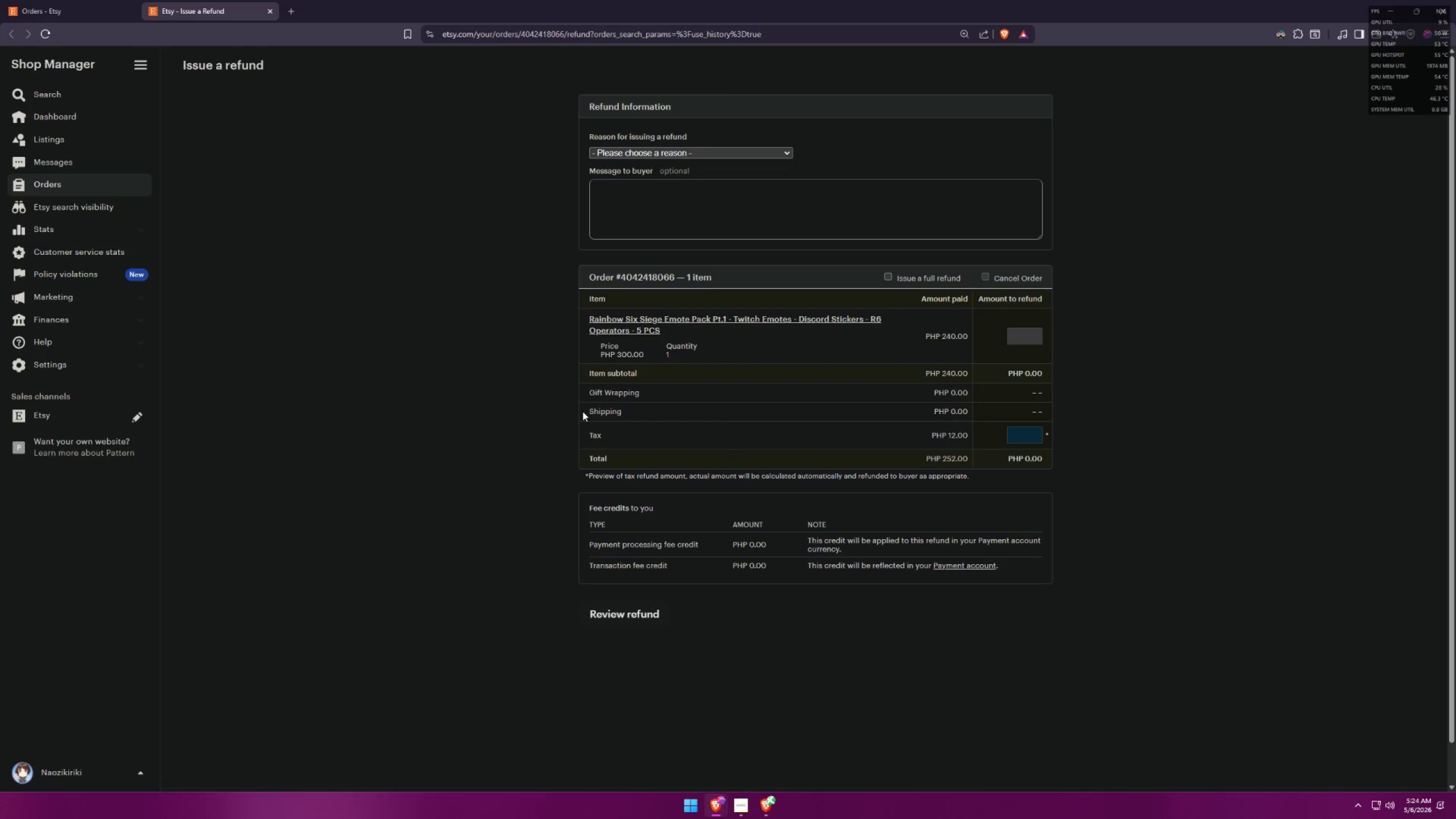 
key(Alt+Tab)
 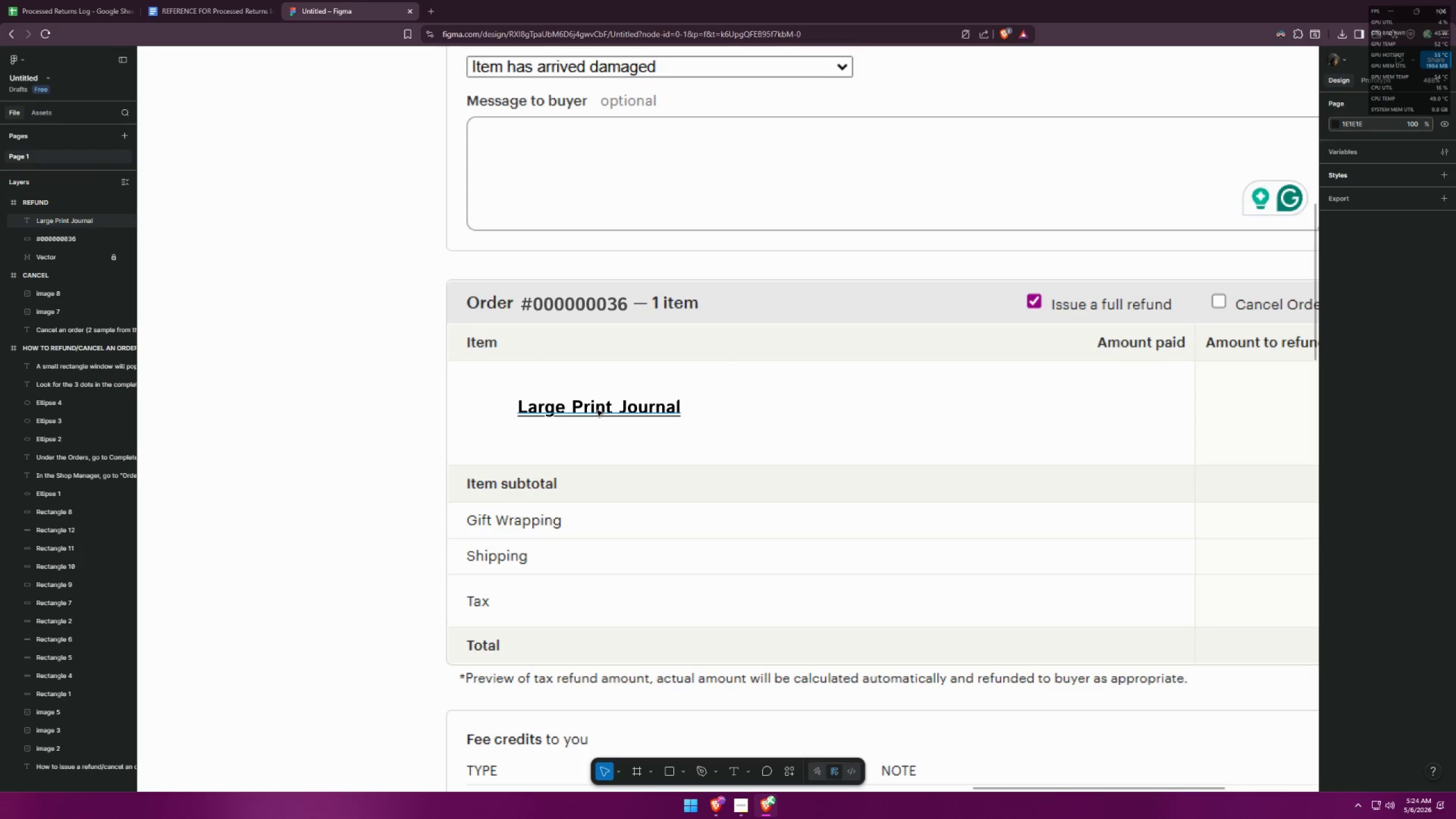 
left_click_drag(start_coordinate=[597, 410], to_coordinate=[557, 394])
 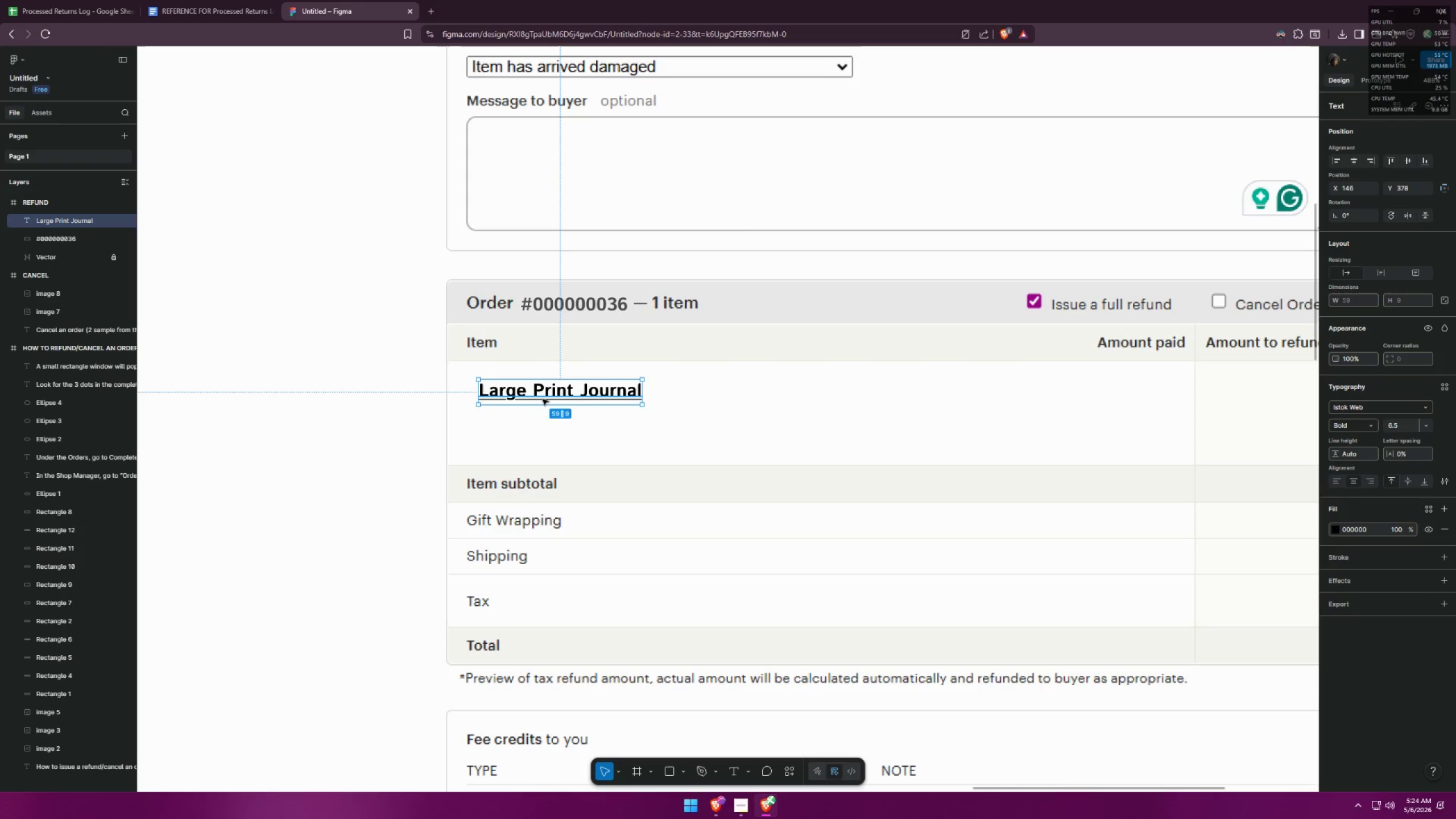 
left_click_drag(start_coordinate=[542, 399], to_coordinate=[534, 398])
 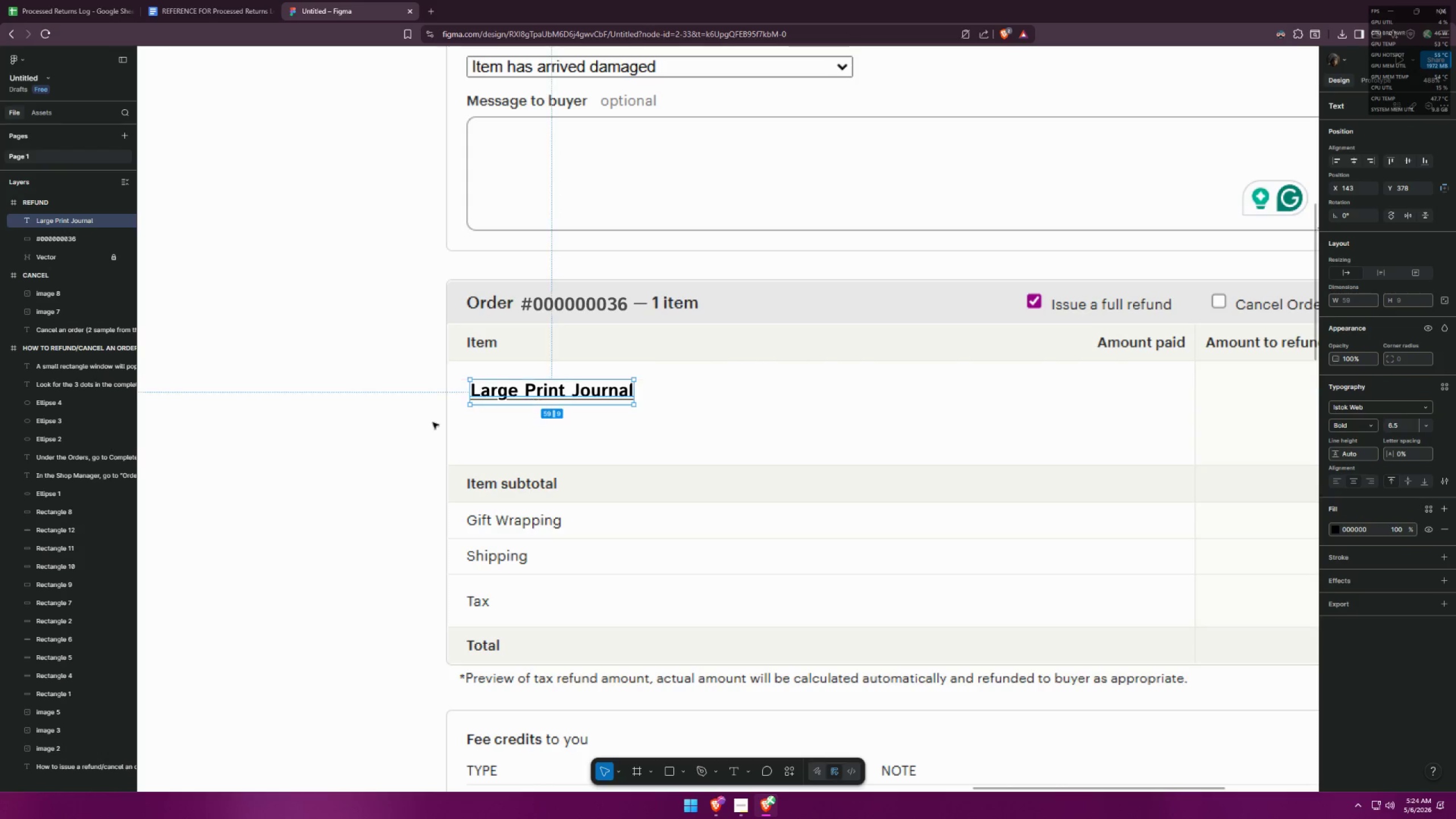 
left_click([348, 425])
 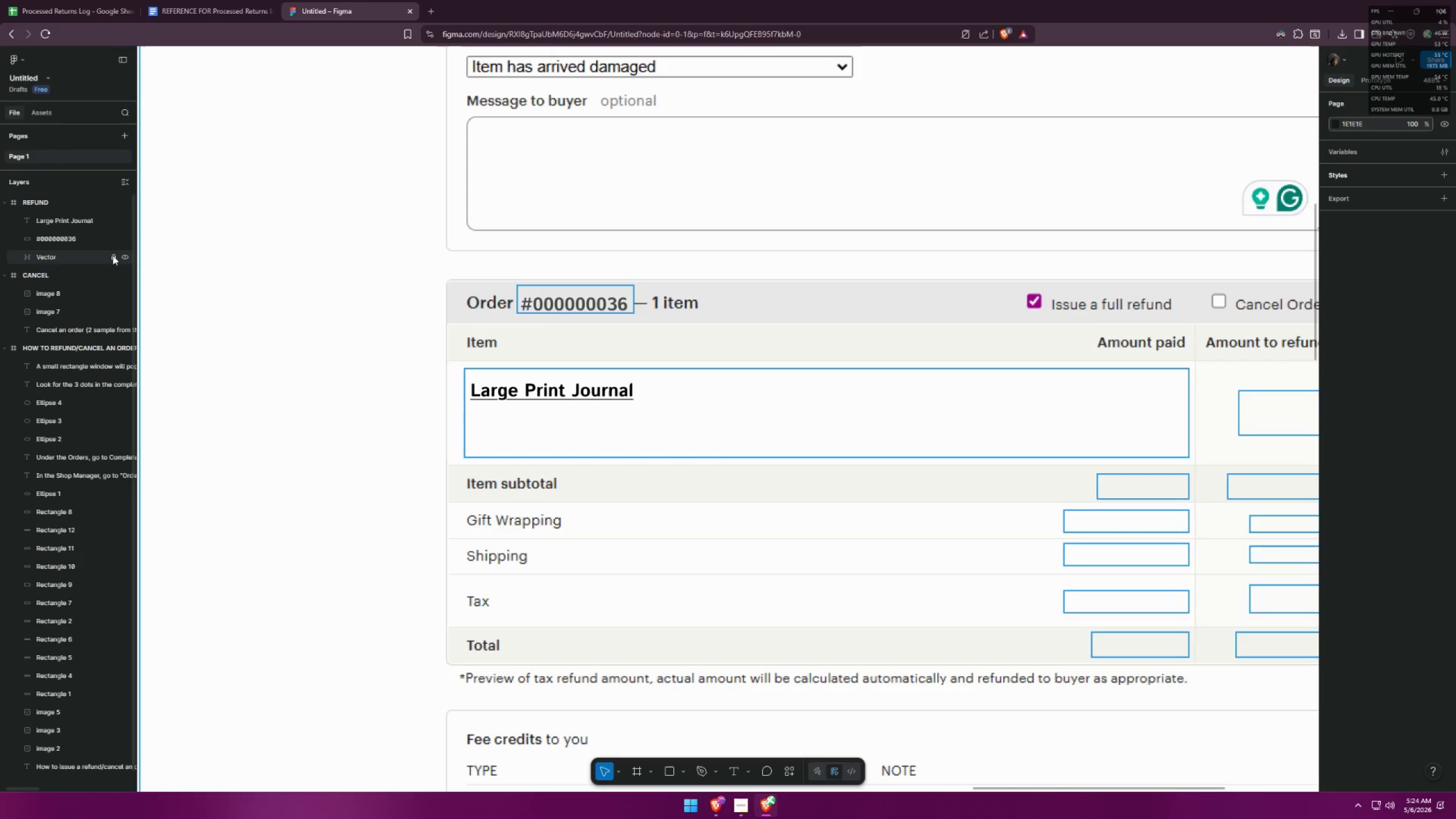 
mouse_move([92, 258])
 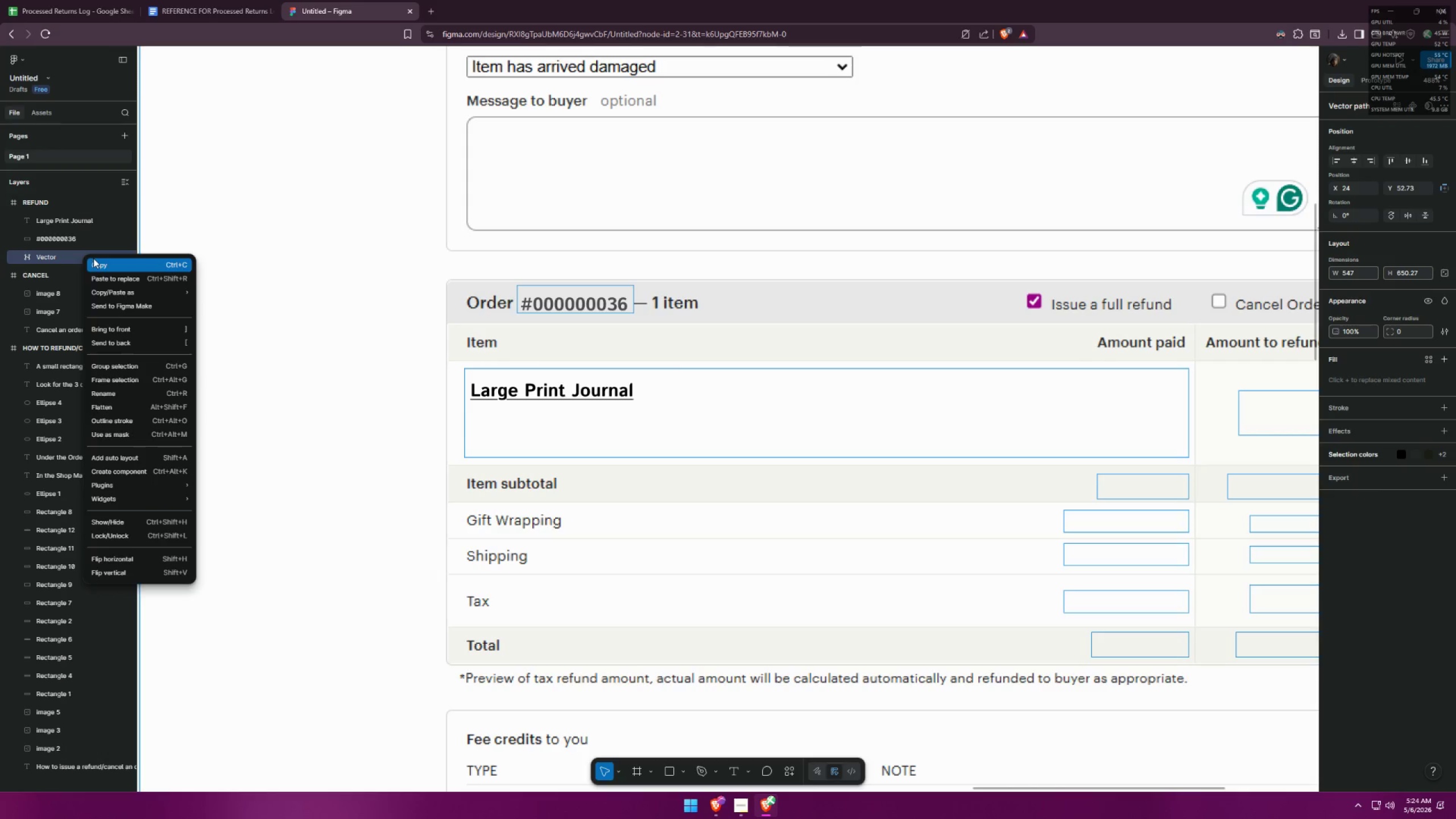 
left_click([367, 334])
 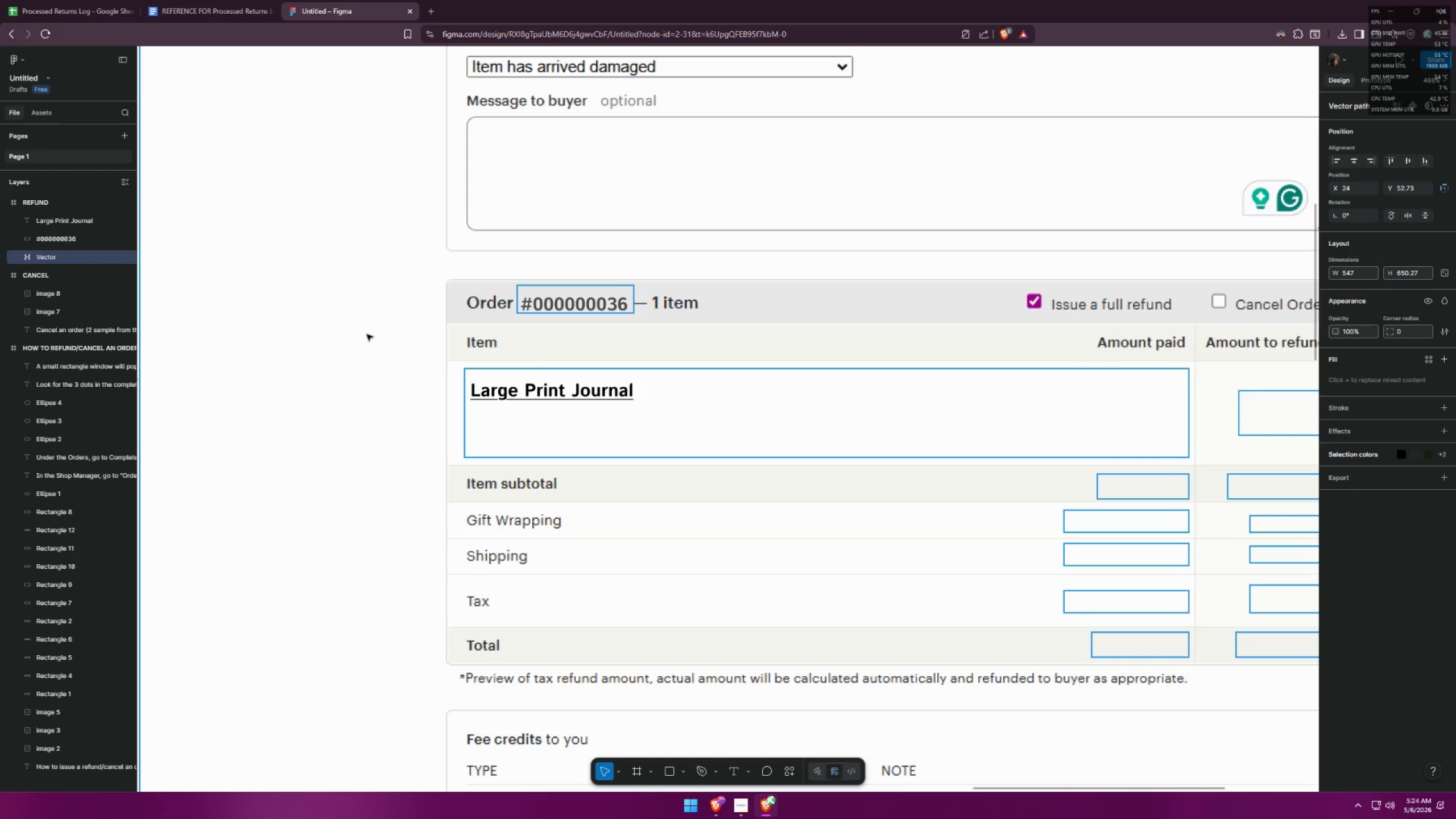 
key(Control+Z)
 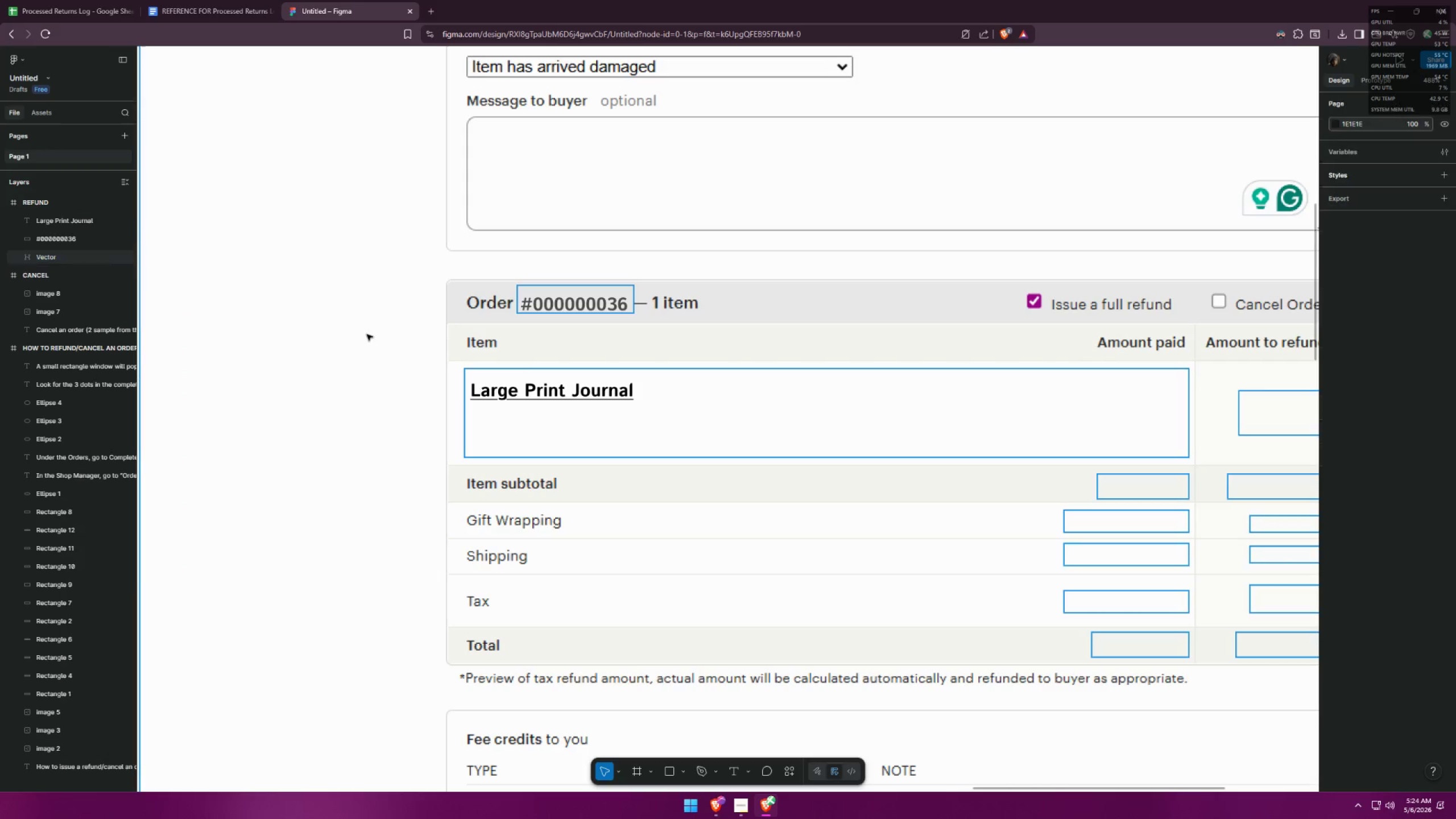 
key(Control+Z)
 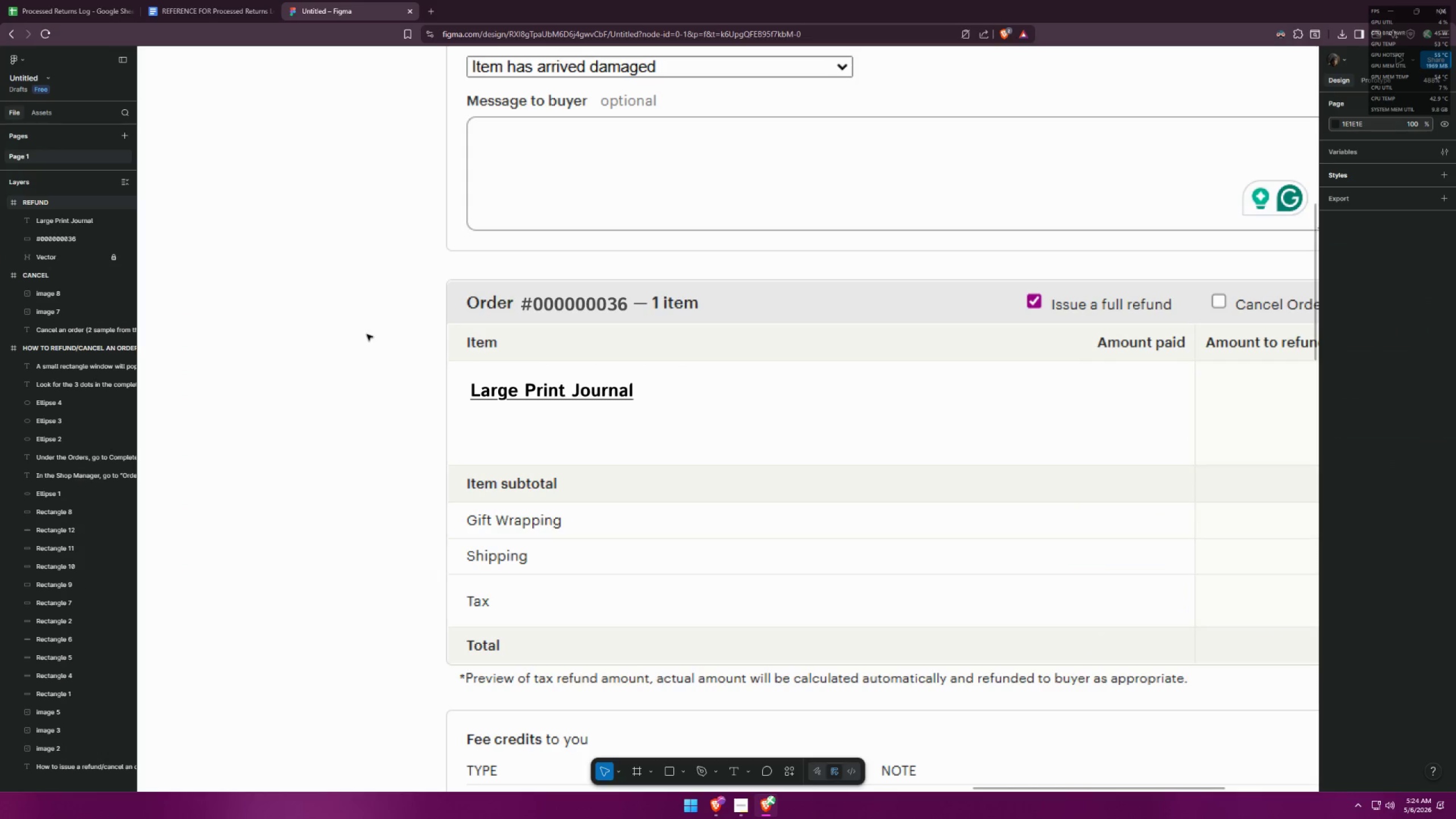 
key(Control+Z)
 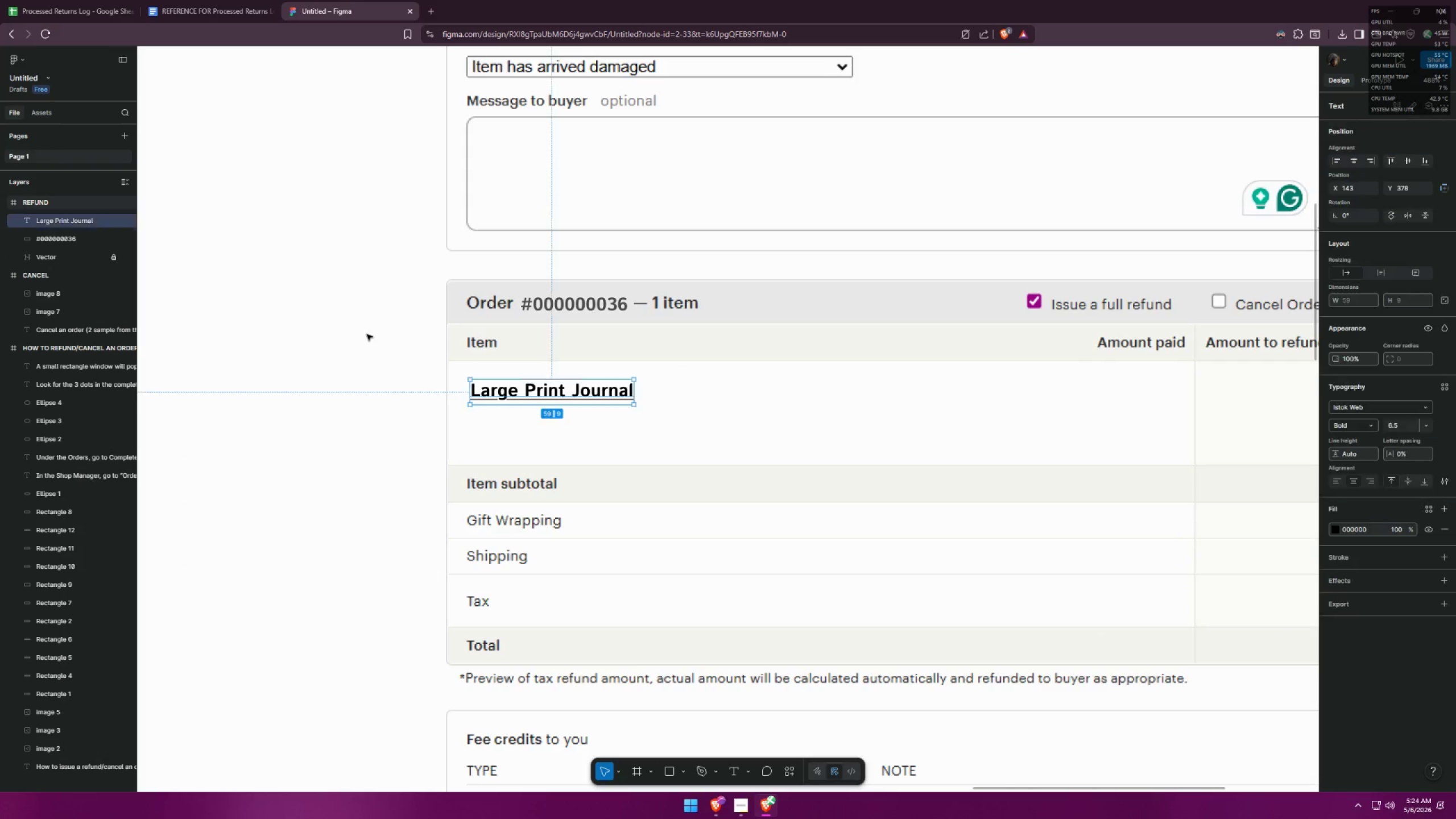 
key(Control+Z)
 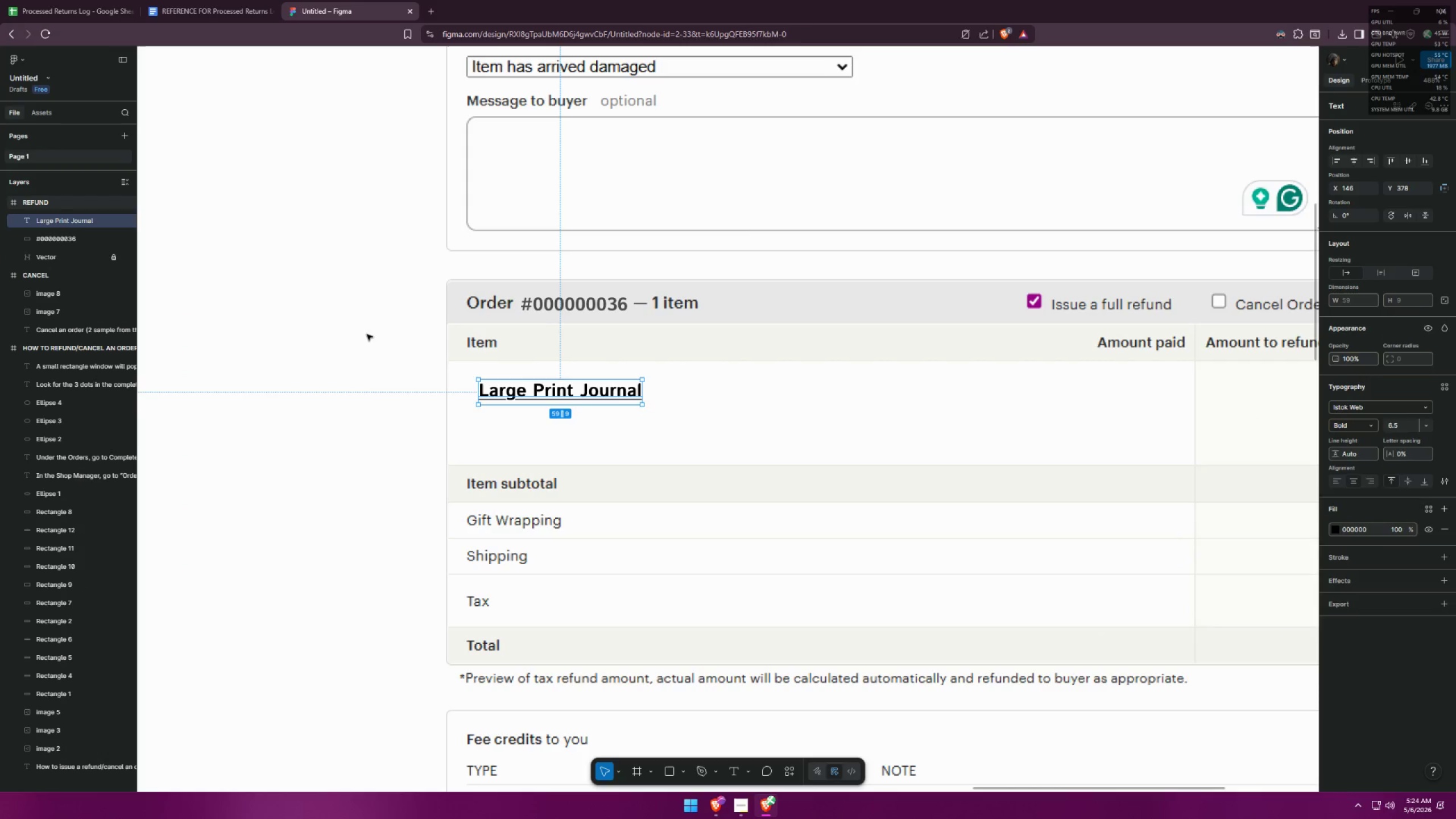 
key(Control+Z)
 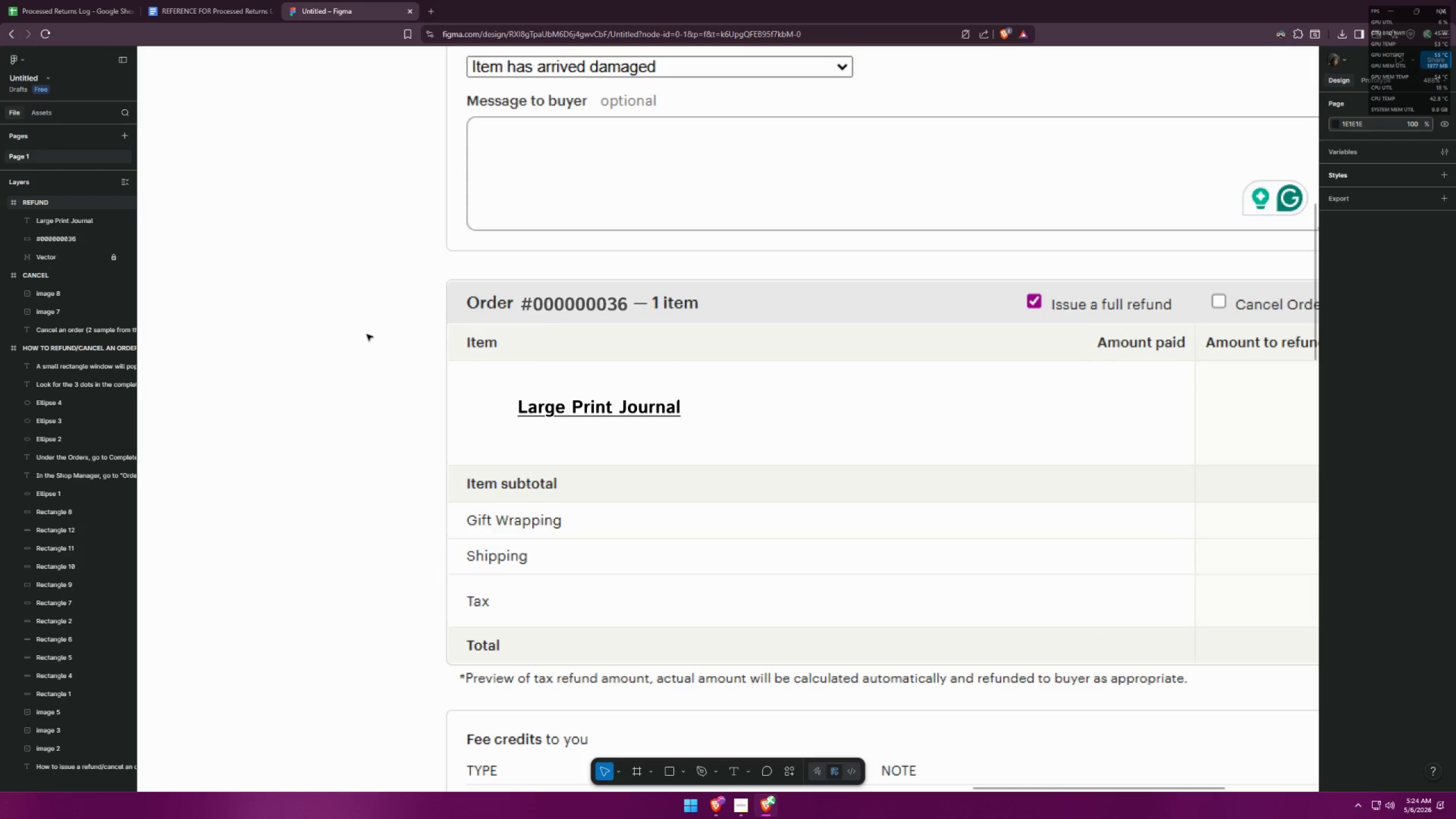 
key(Control+Z)
 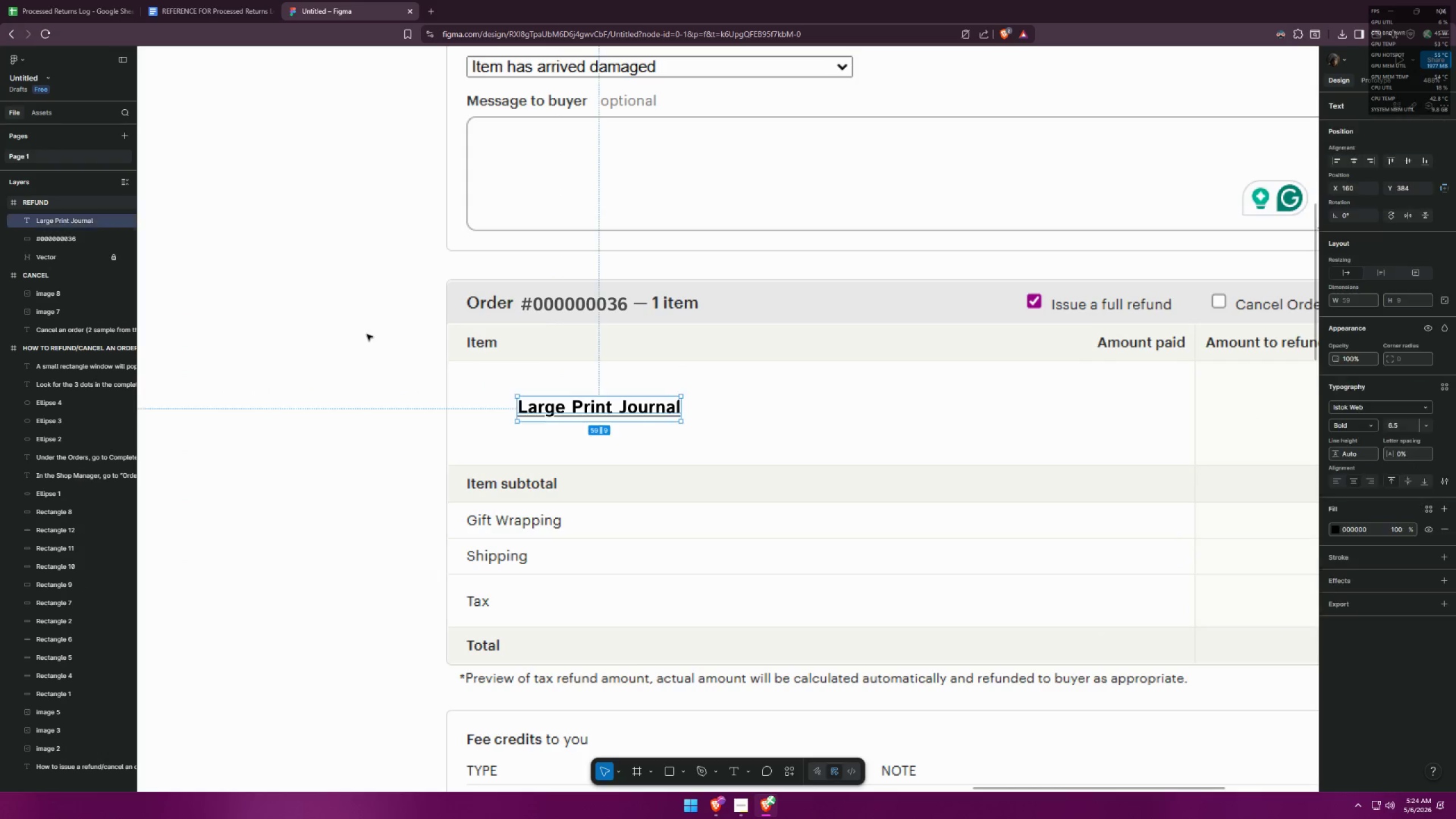 
key(Control+Z)
 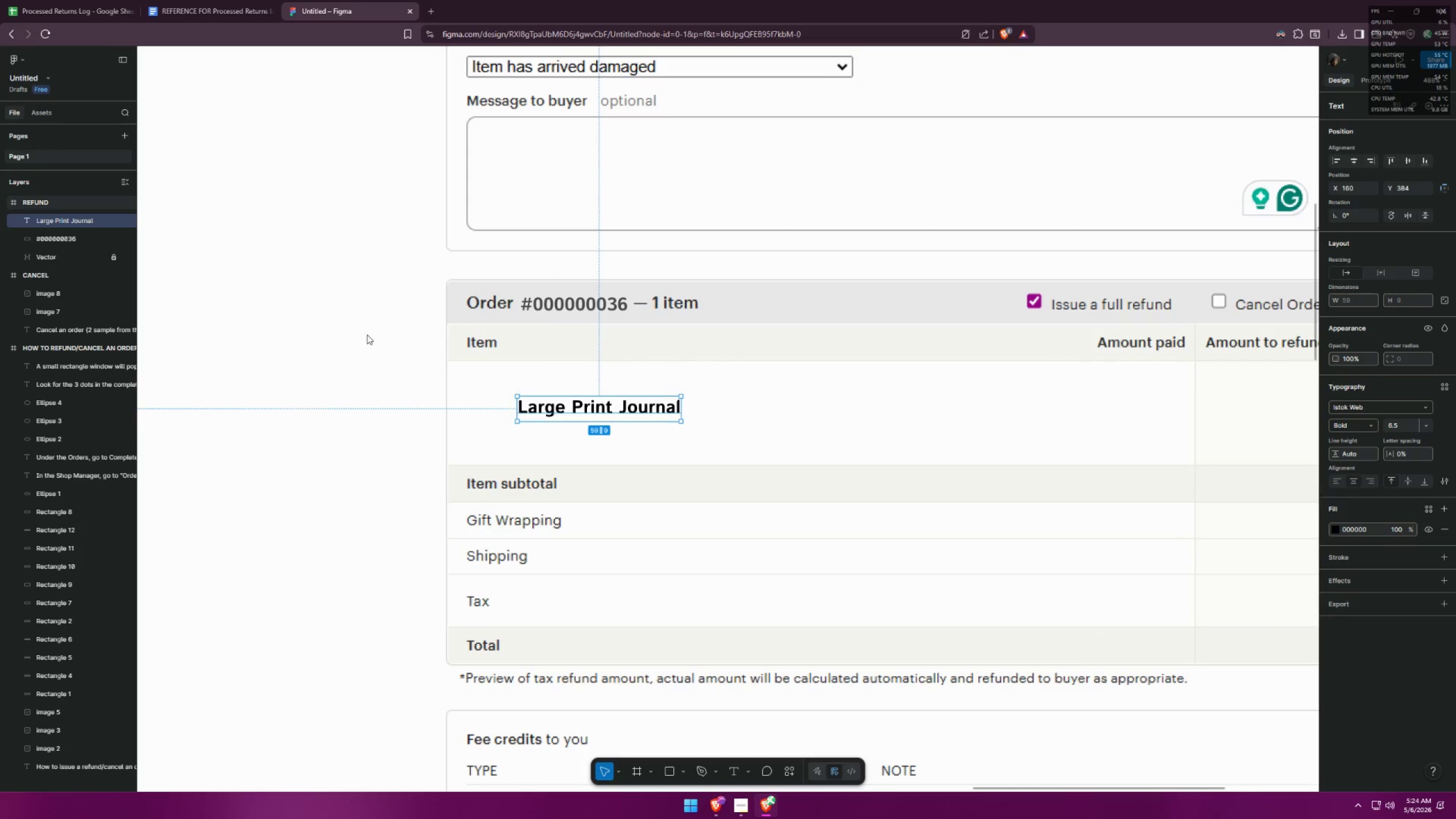 
key(Control+Z)
 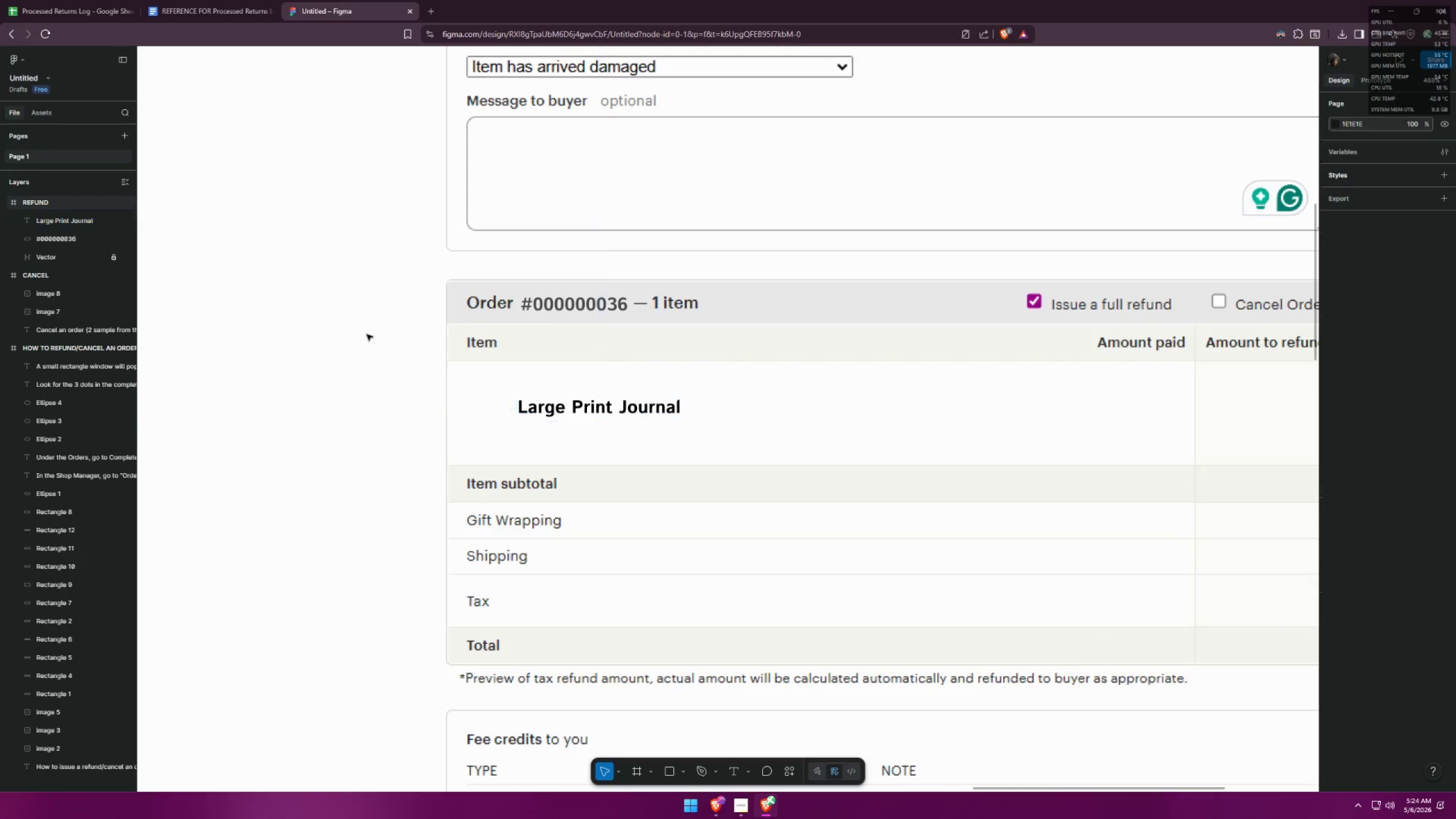 
key(Control+Z)
 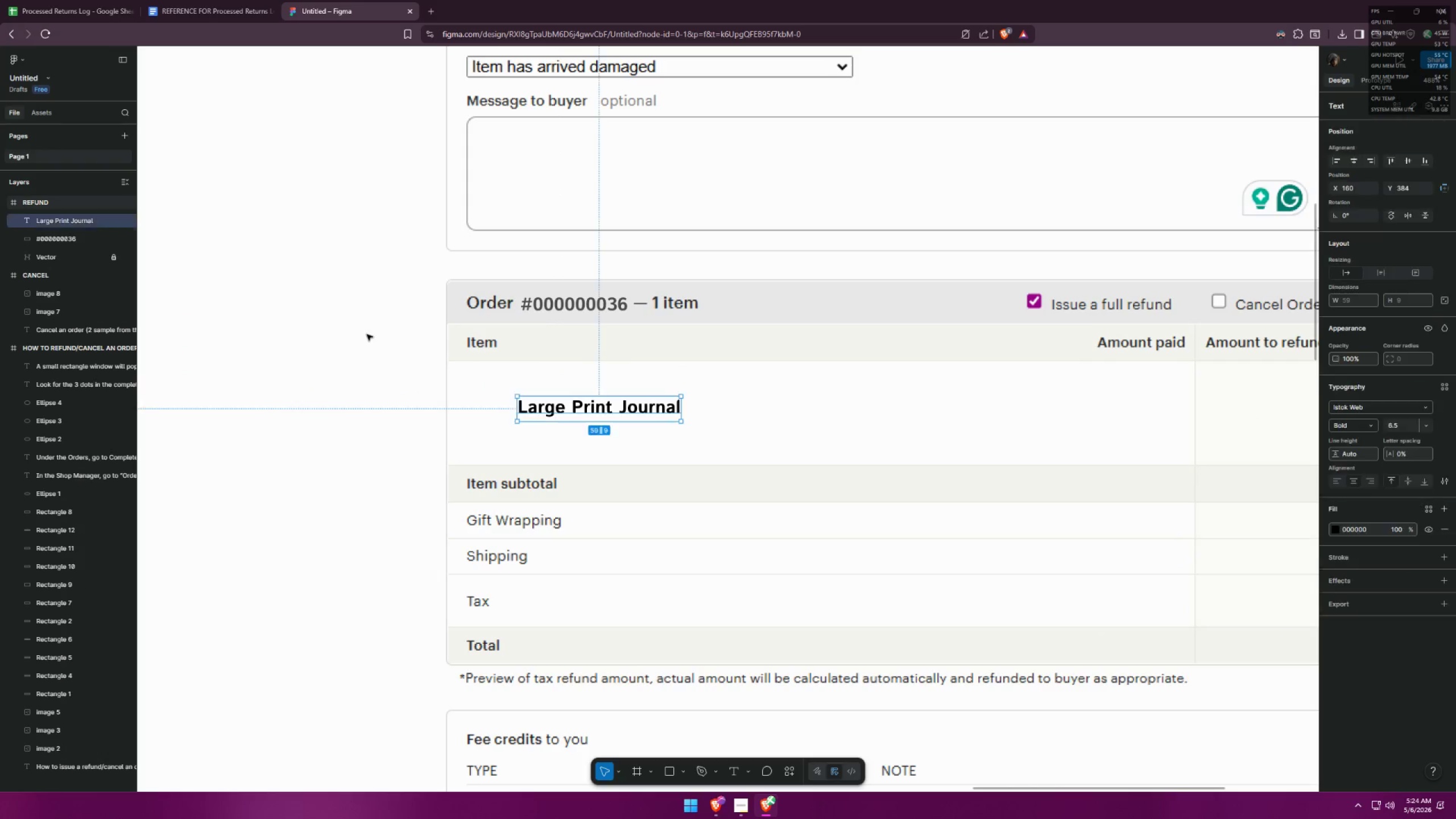 
key(Control+Z)
 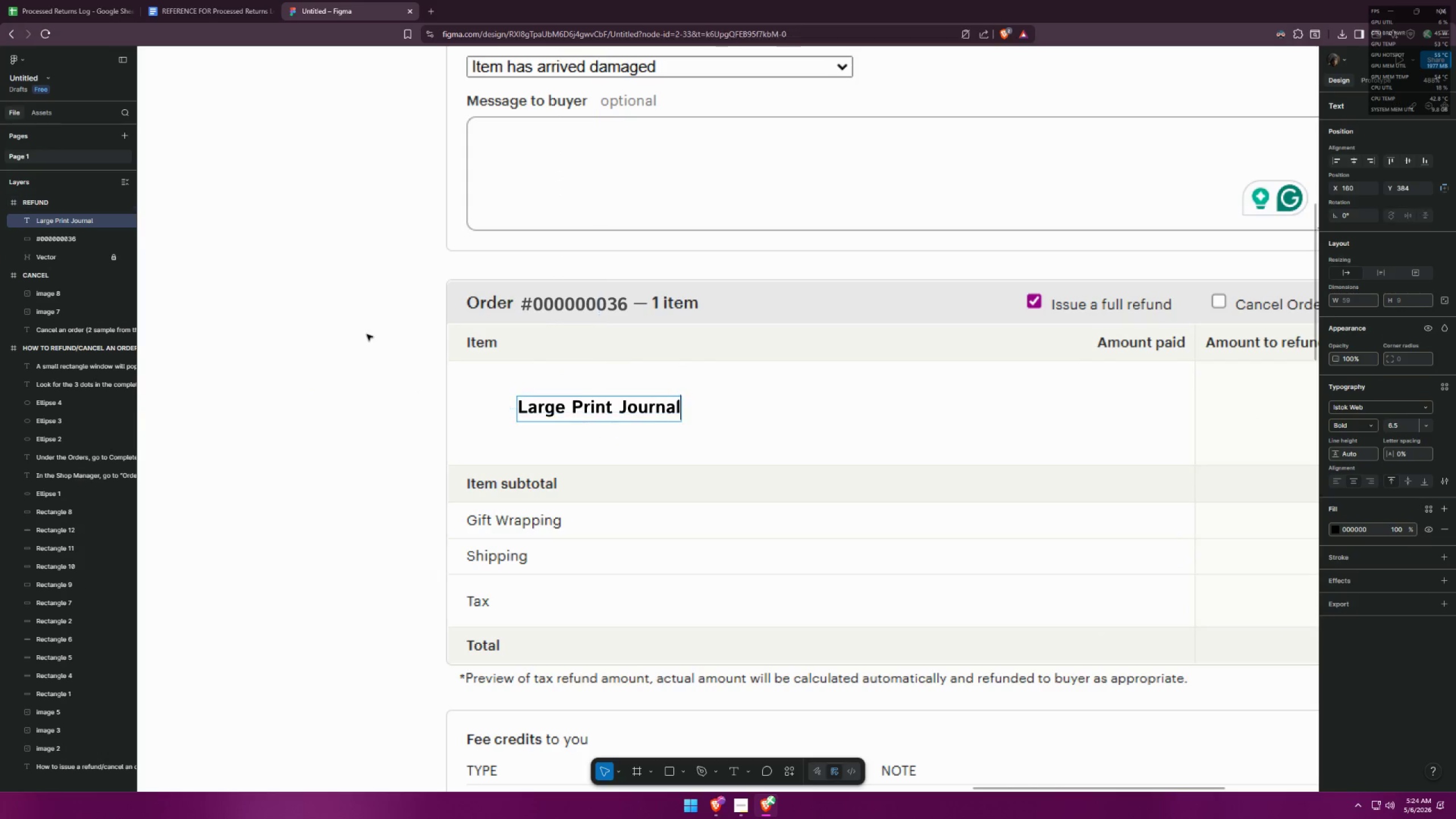 
key(Control+Z)
 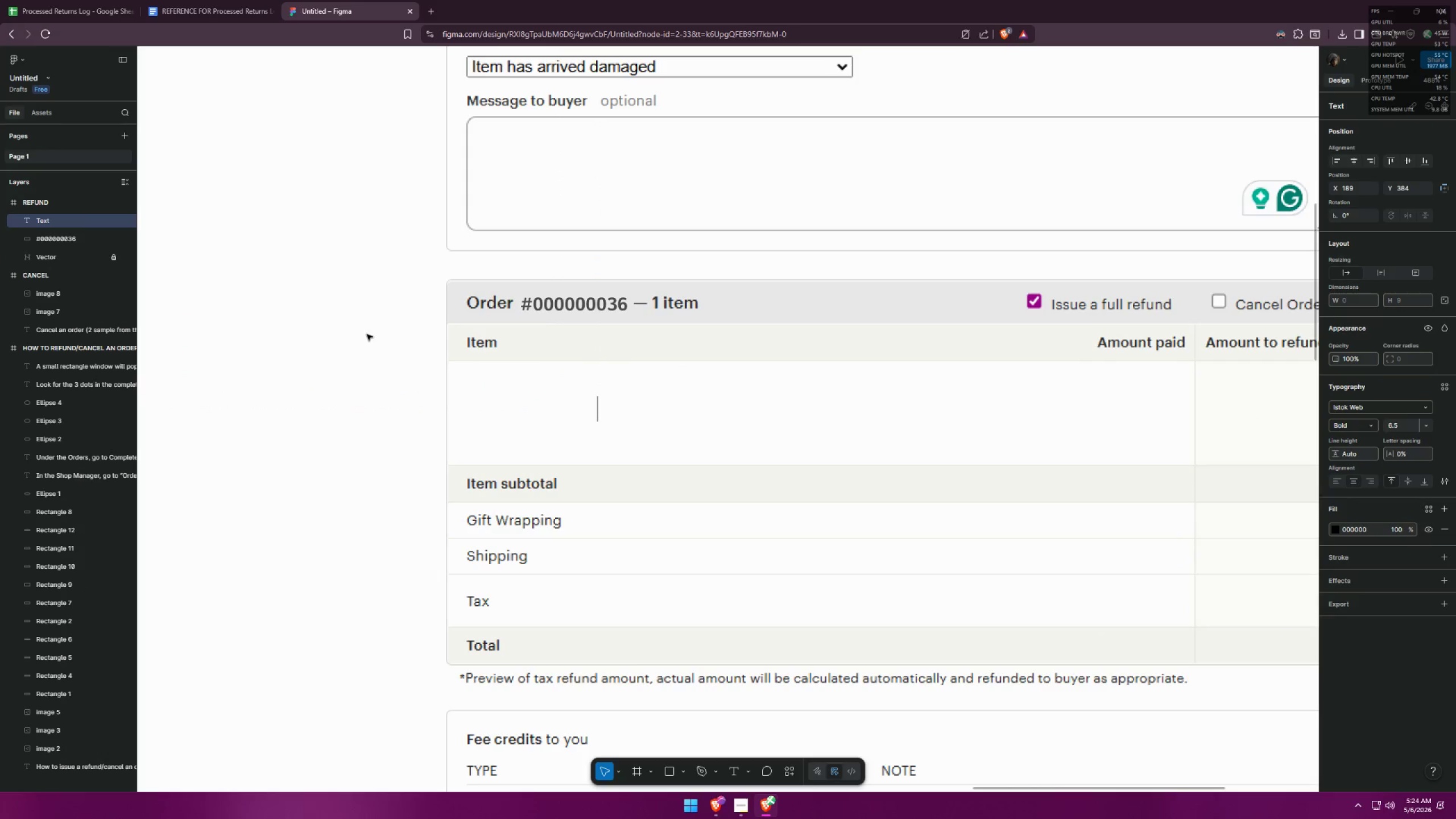 
key(Control+Z)
 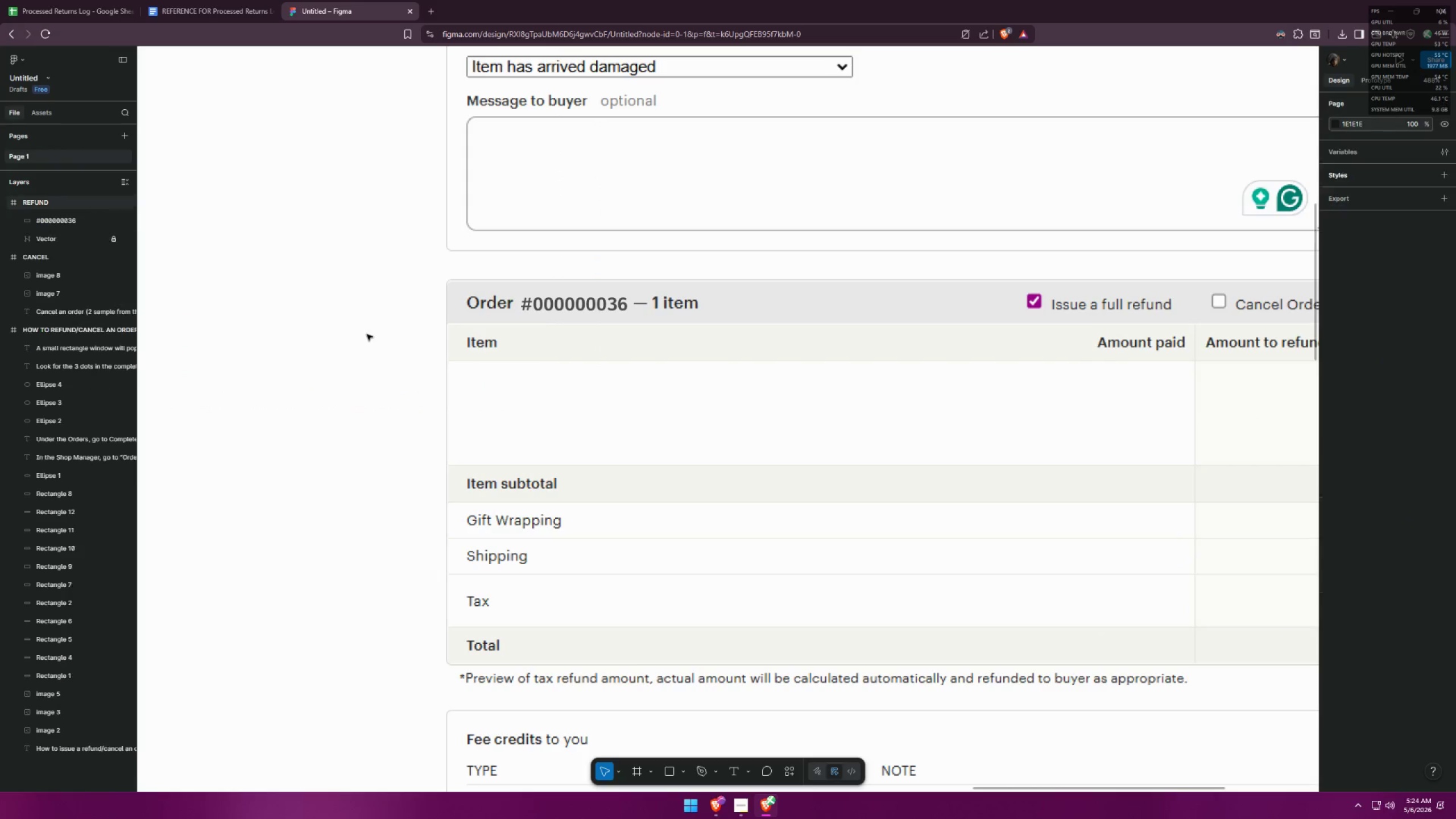 
key(Control+Z)
 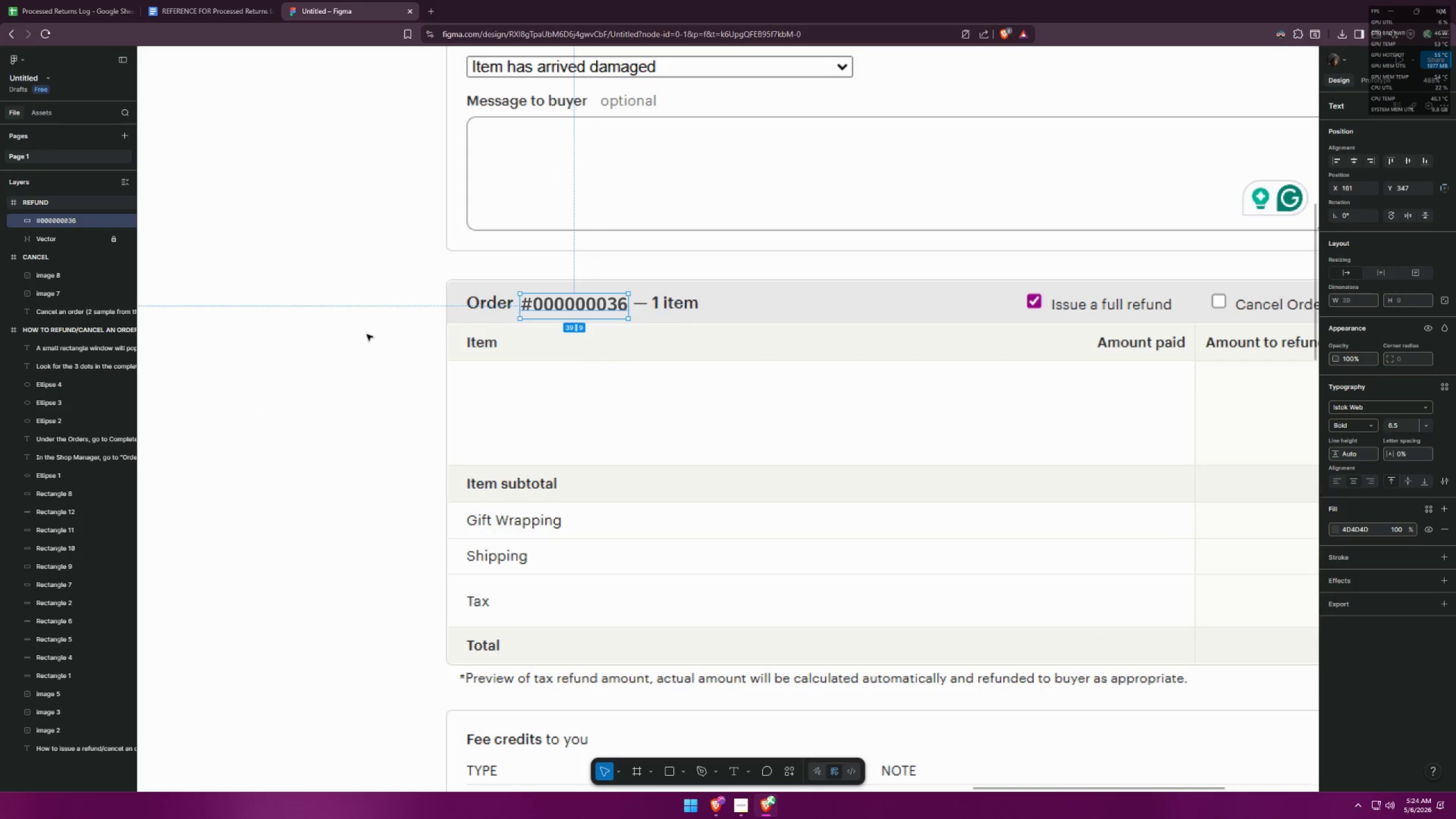 
key(Control+Z)
 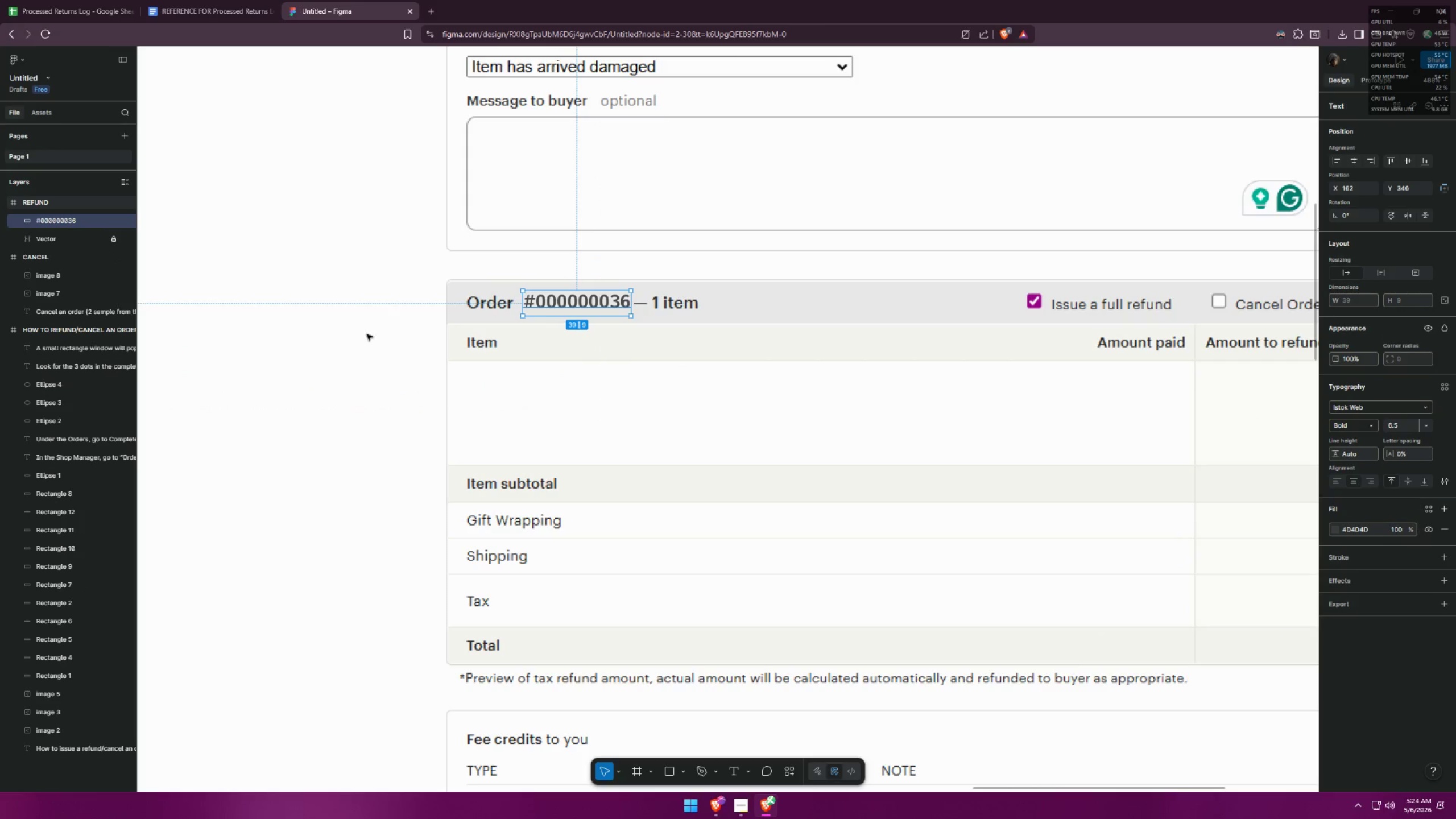 
key(Control+Z)
 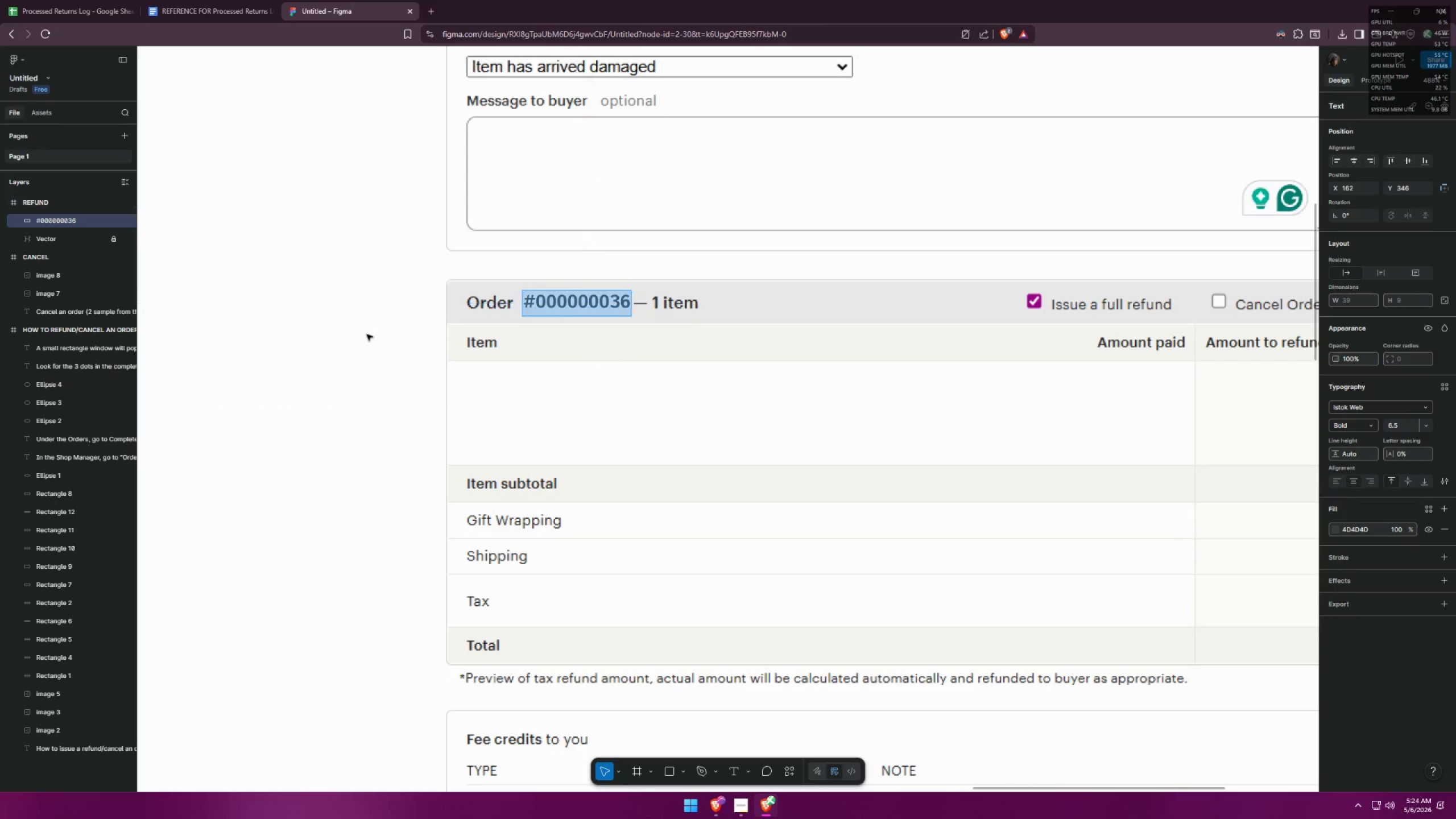 
key(Control+Z)
 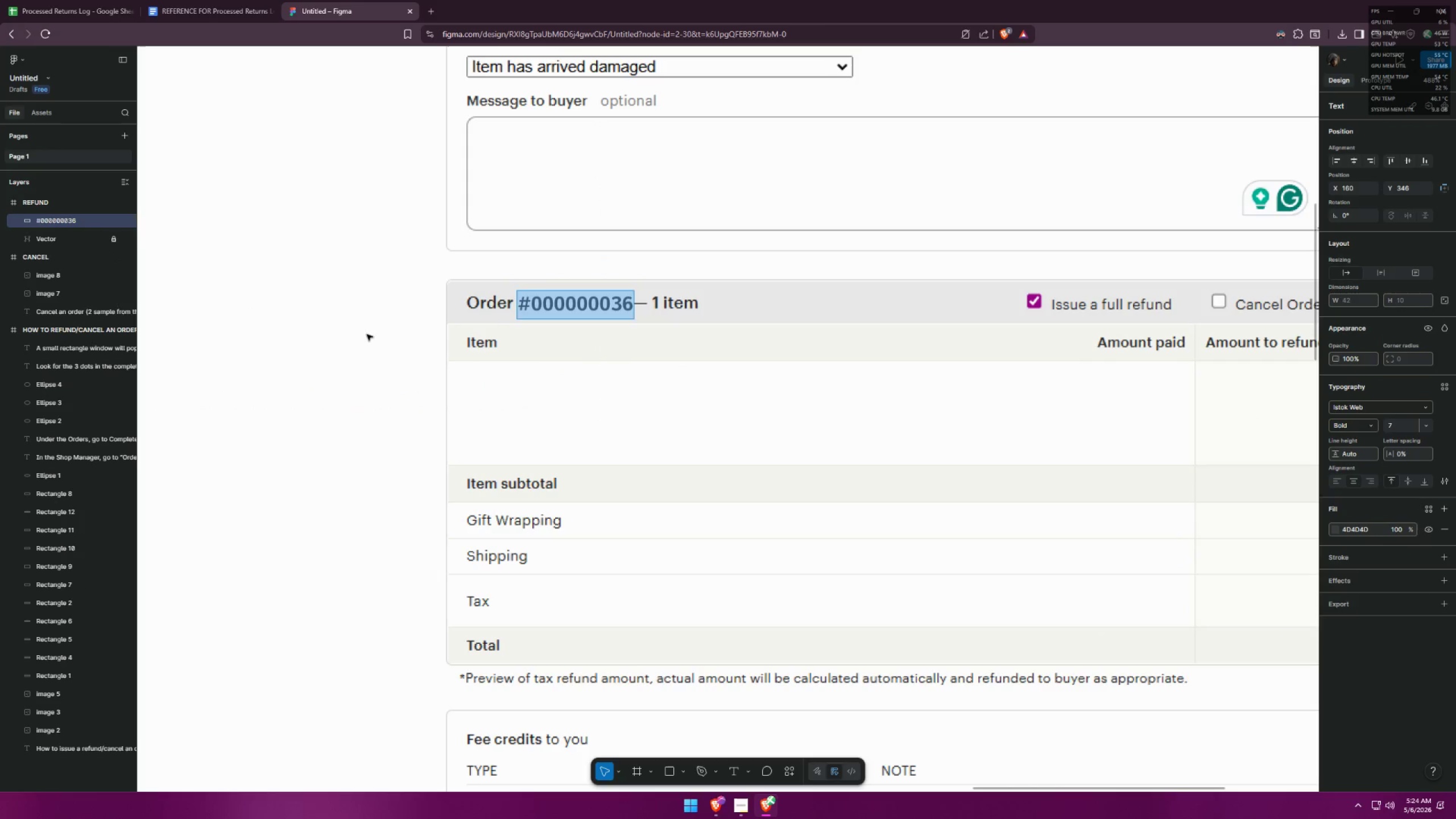 
key(Control+Z)
 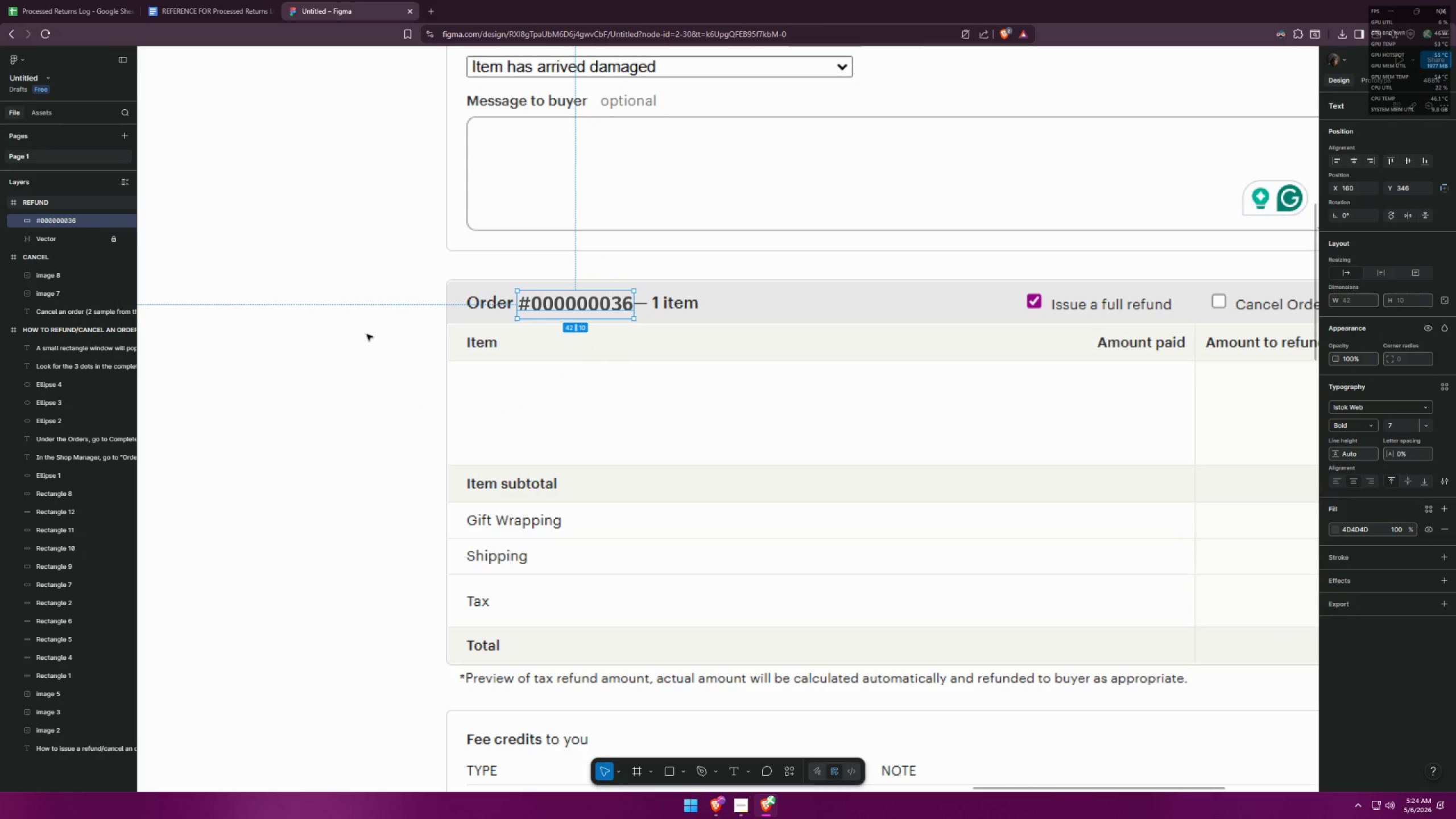 
key(Control+Z)
 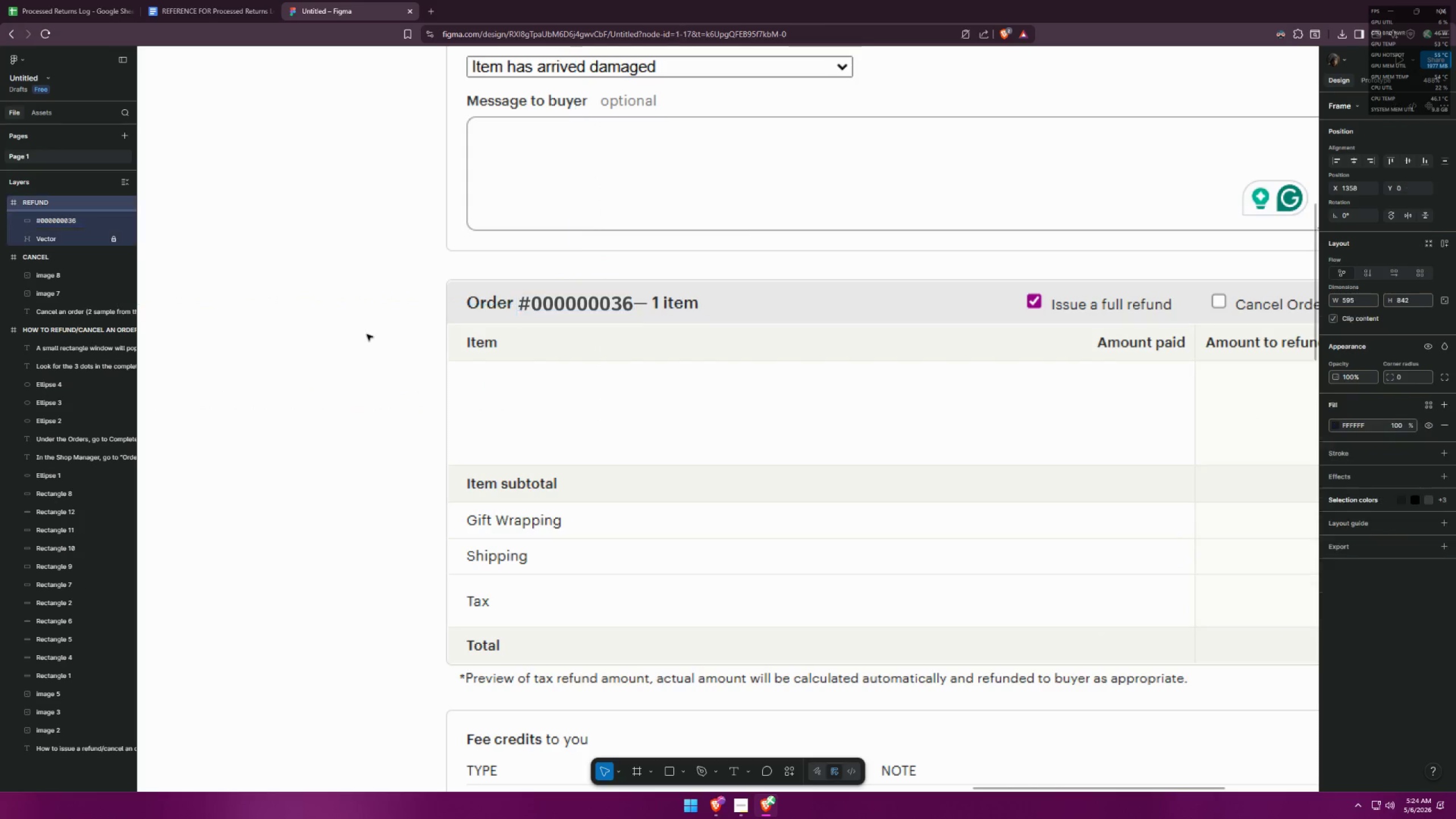 
key(Control+Z)
 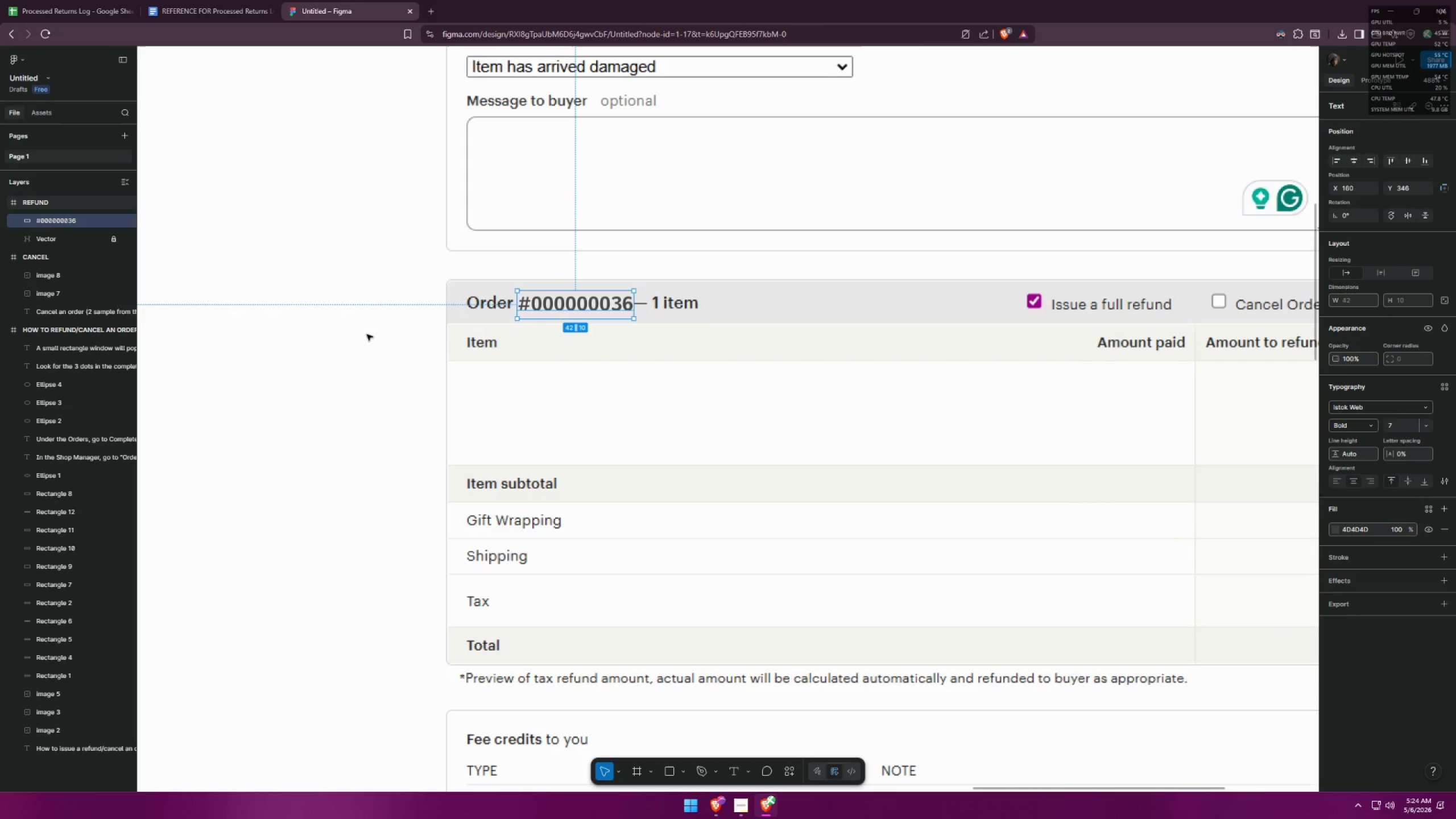 
key(Control+Z)
 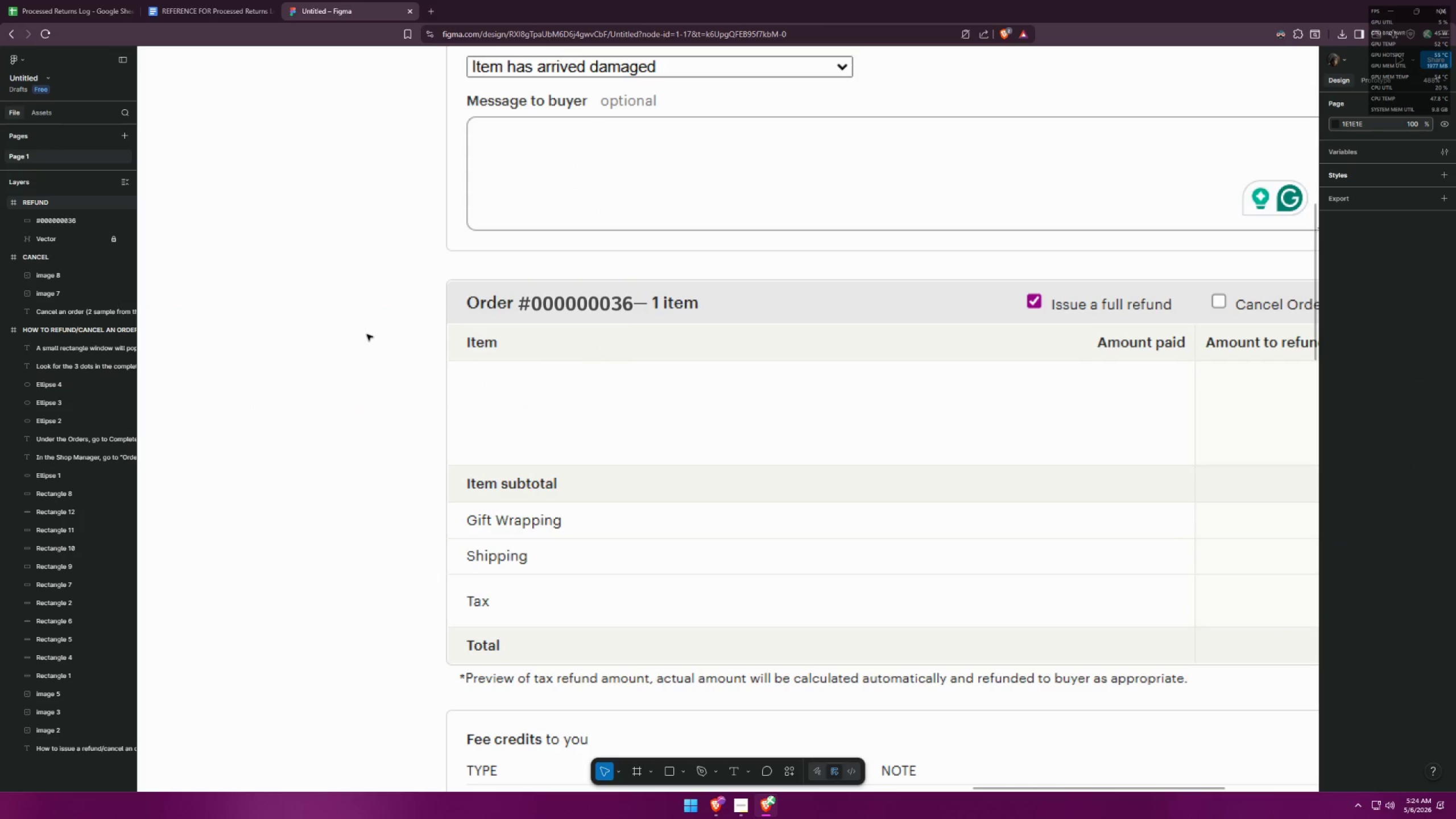 
key(Control+Z)
 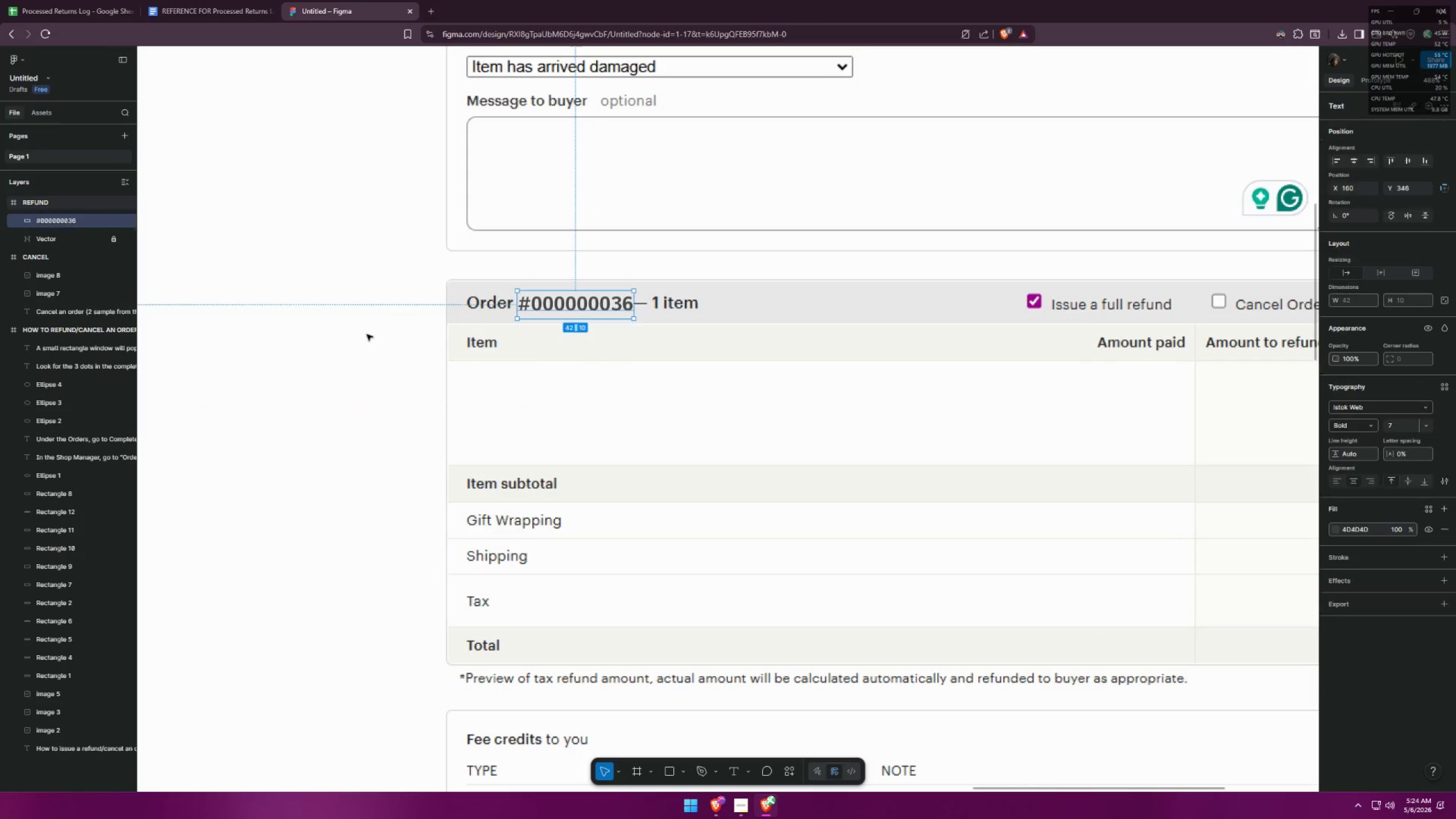 
key(Control+Z)
 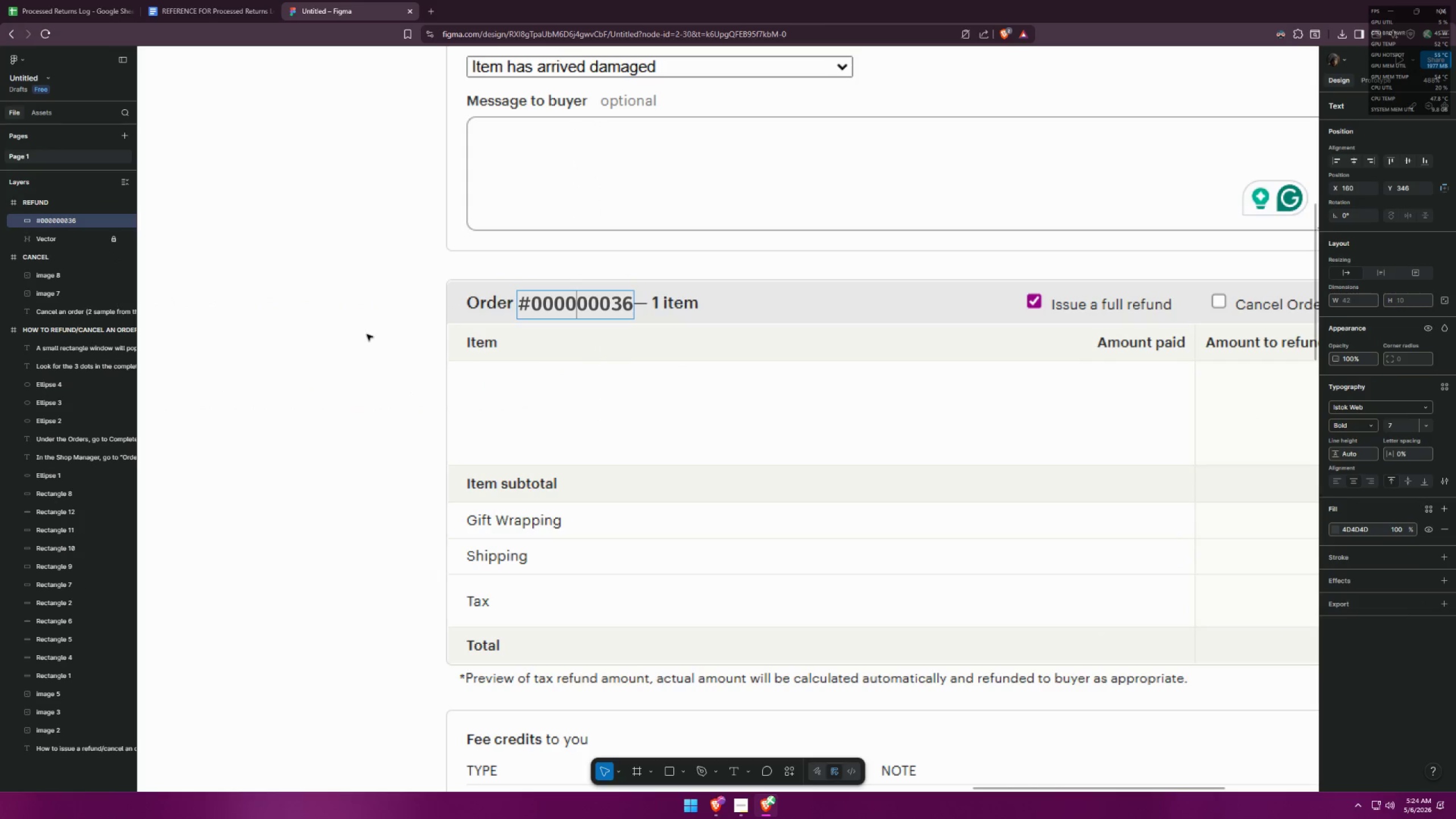 
key(Control+Z)
 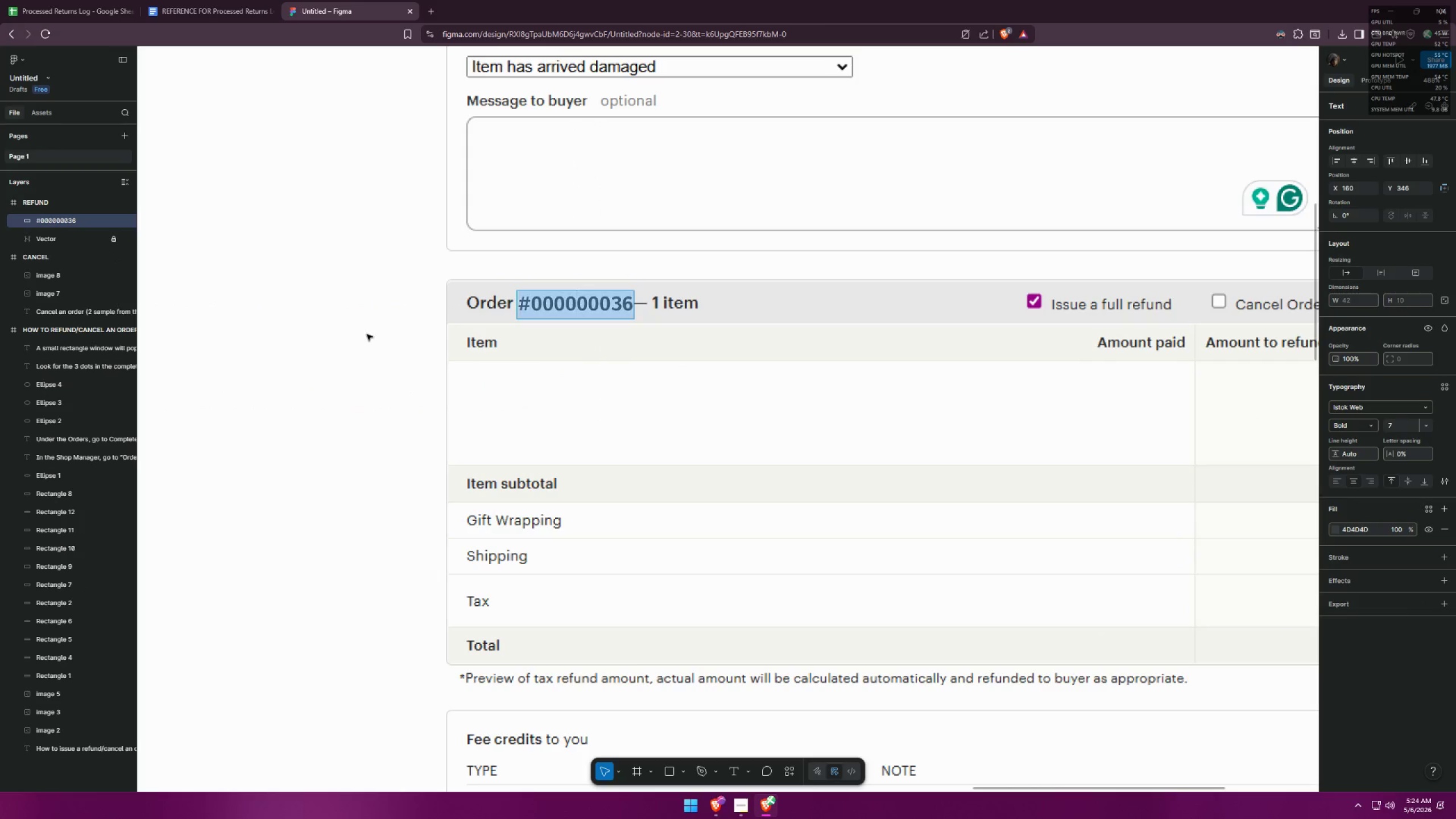 
key(Control+Z)
 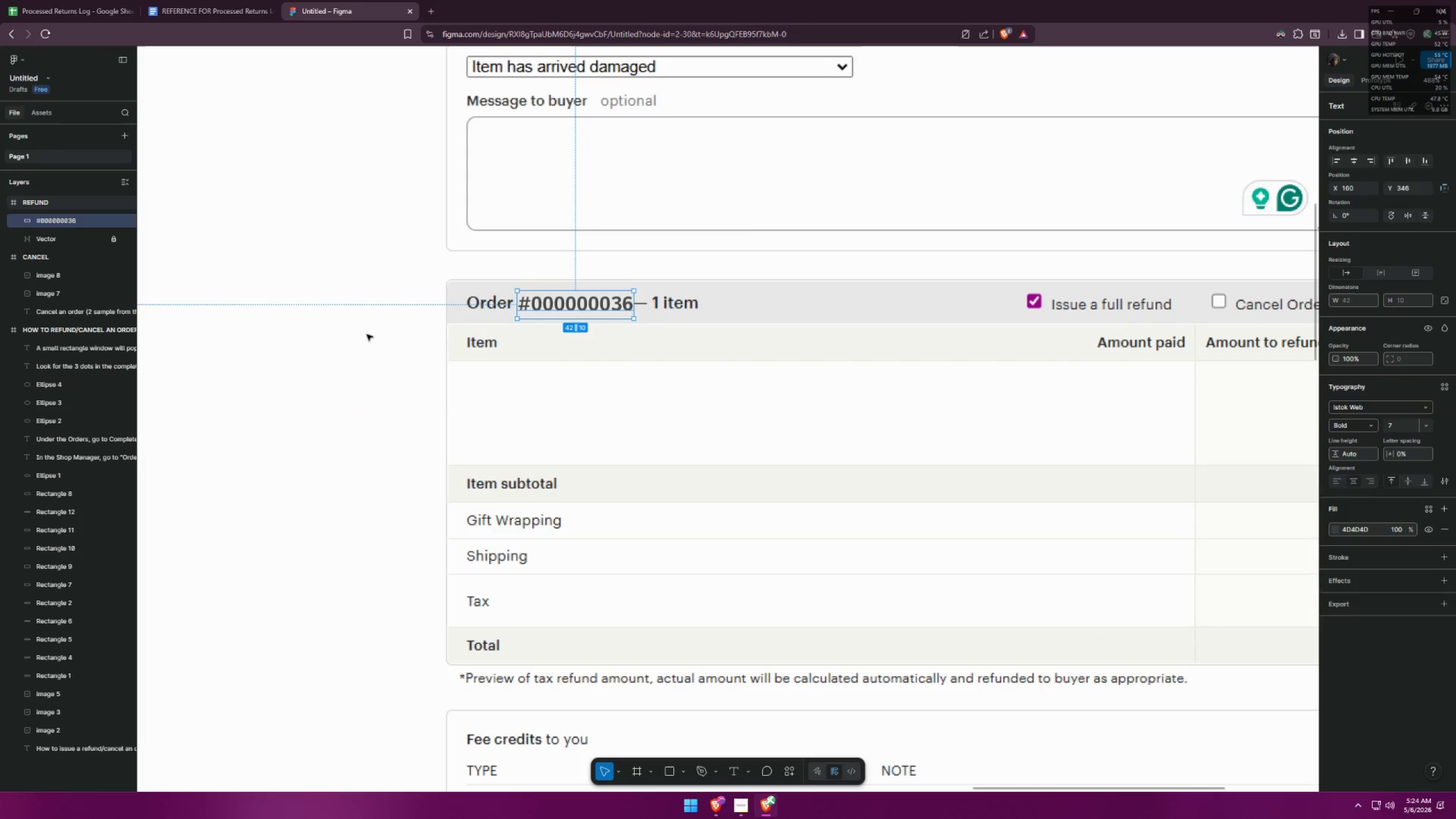 
key(Control+Z)
 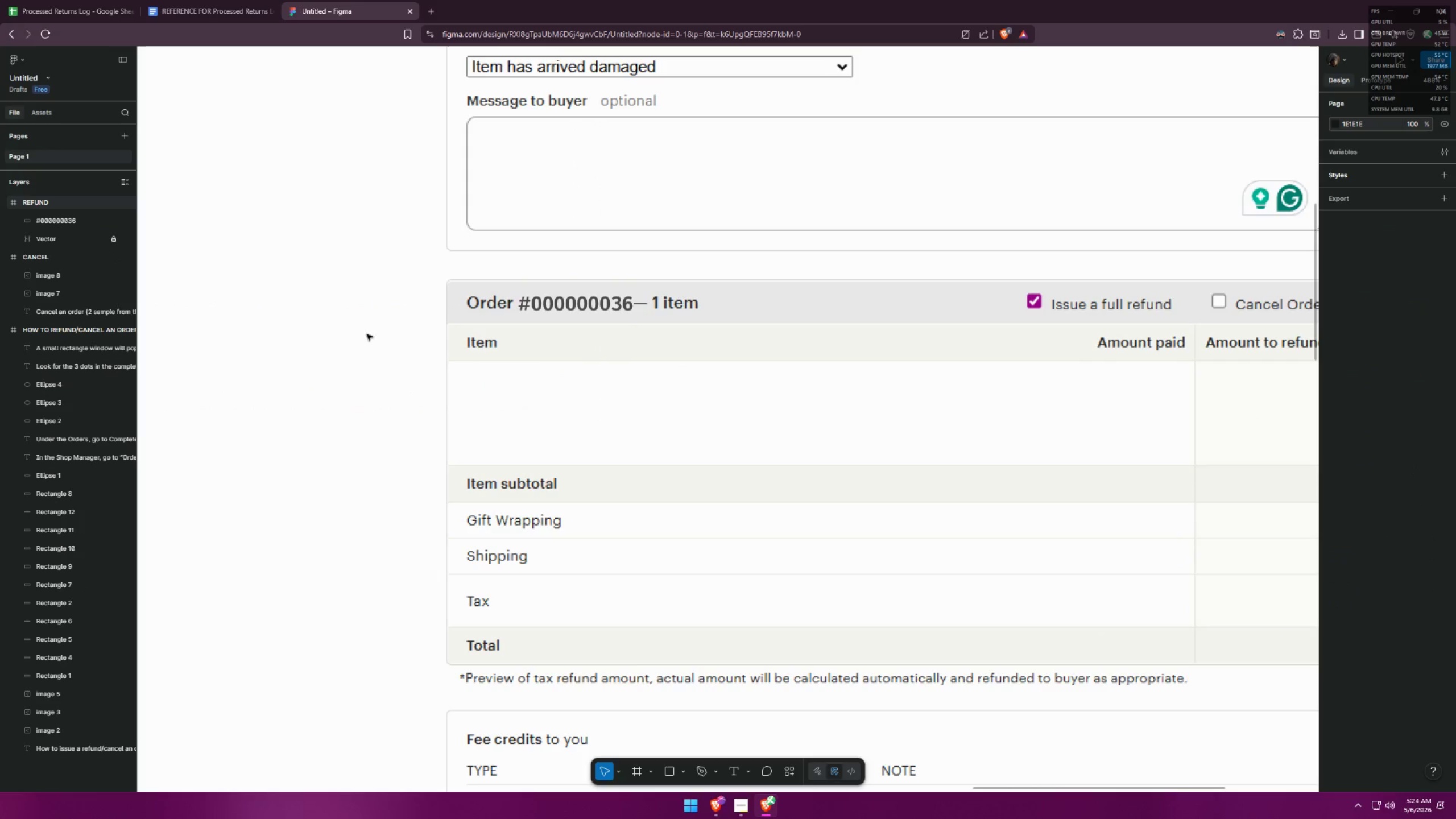 
key(Control+Z)
 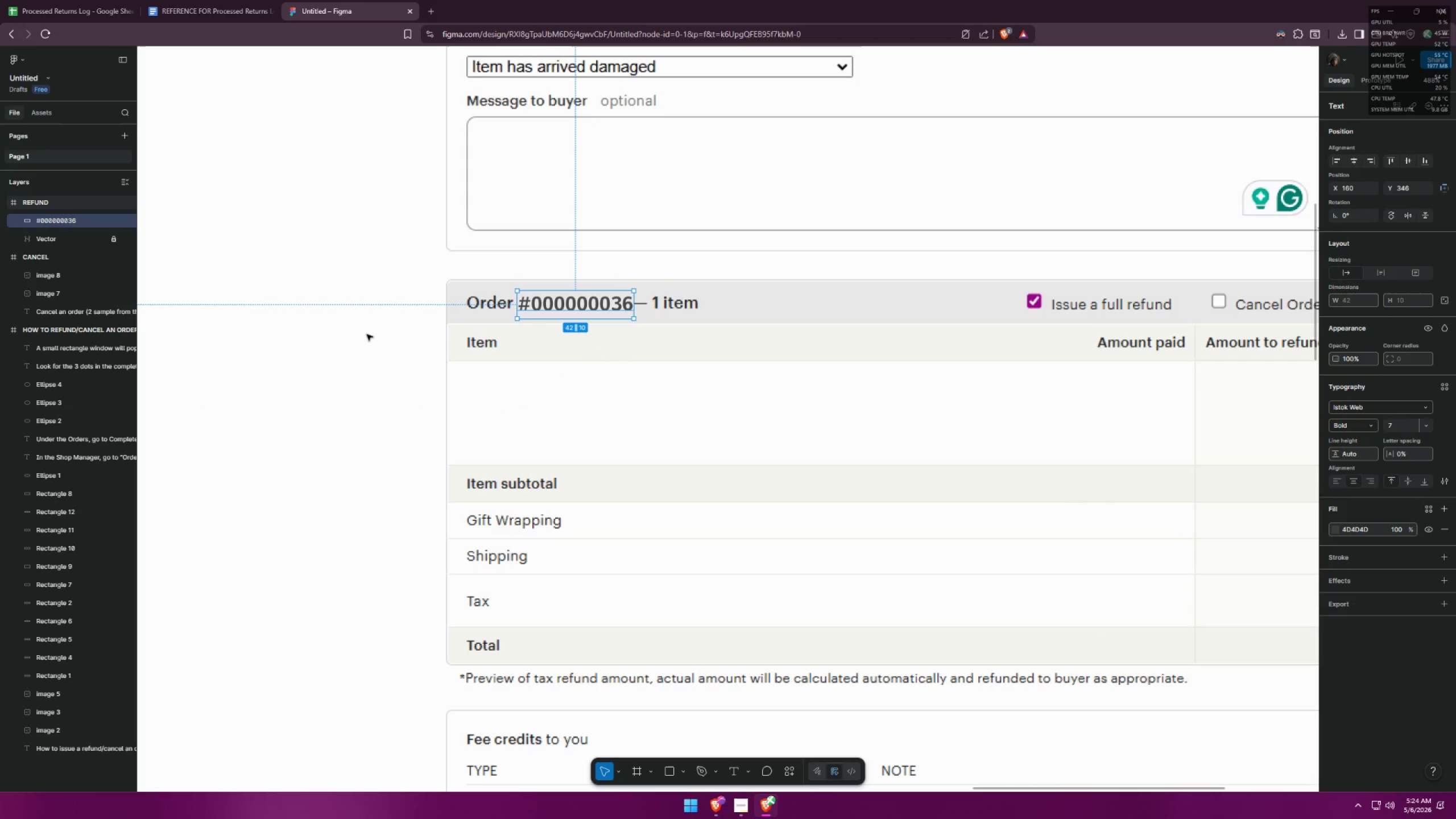 
key(Control+Z)
 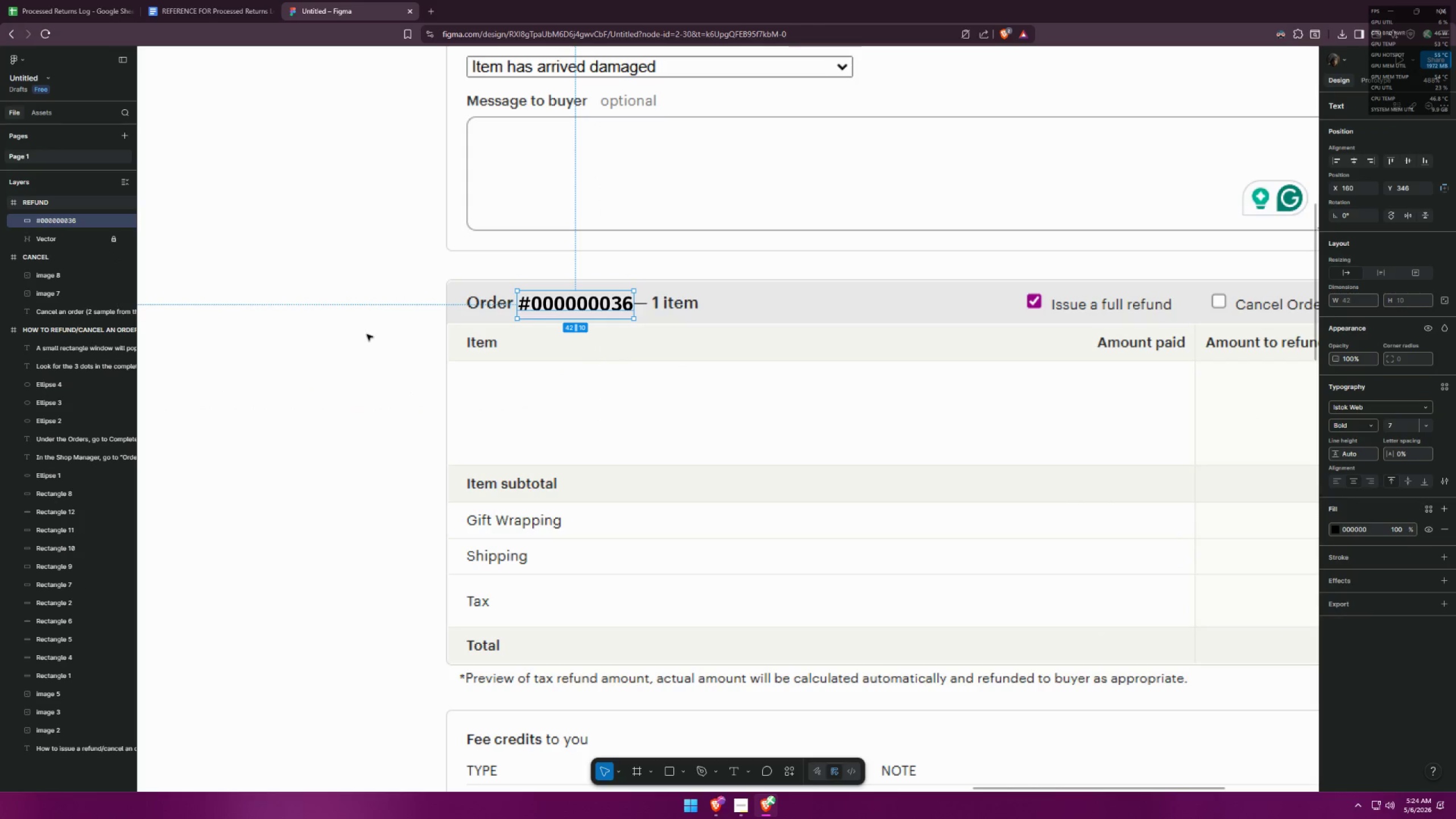 
key(Control+Z)
 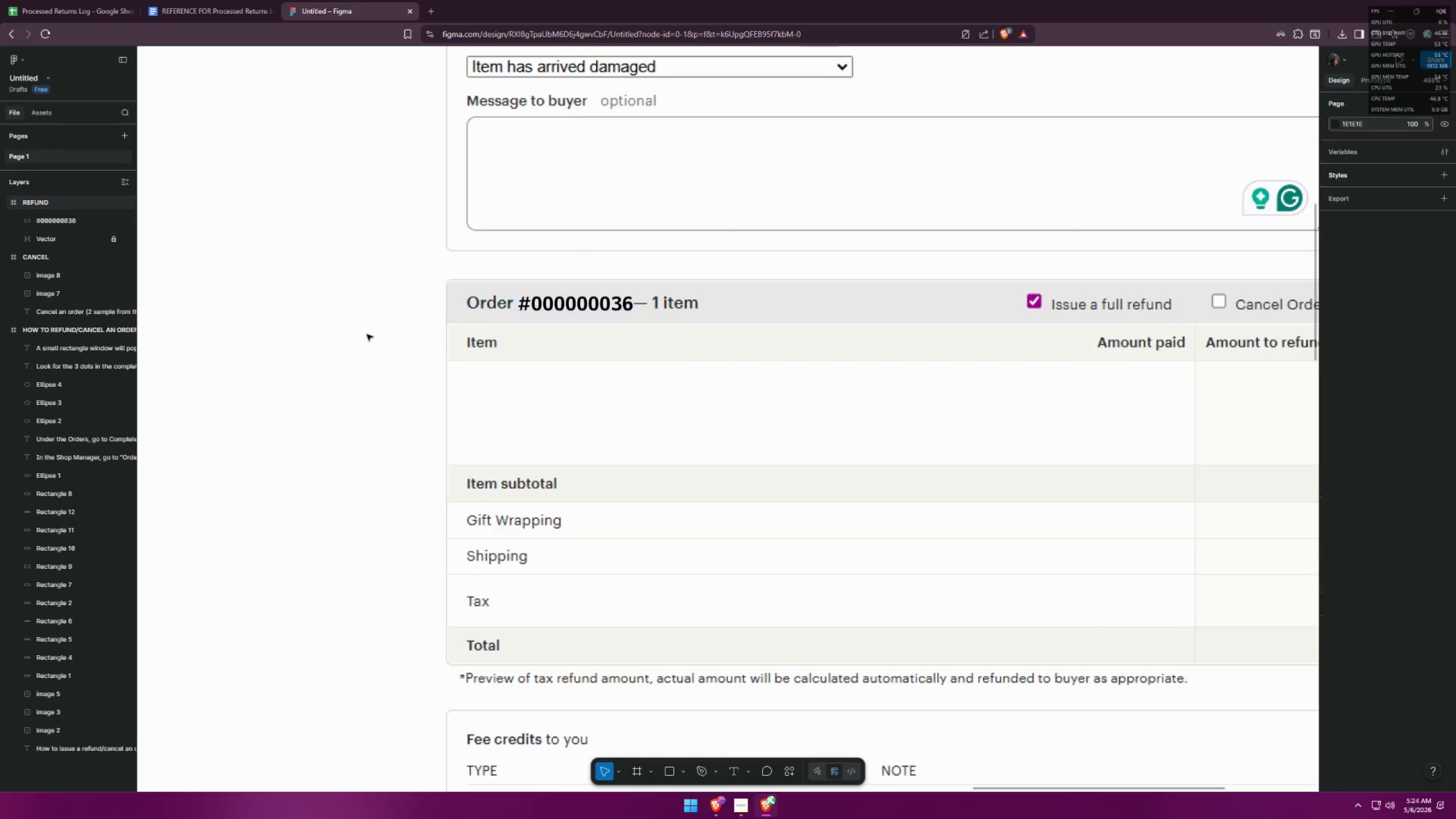 
key(Control+Z)
 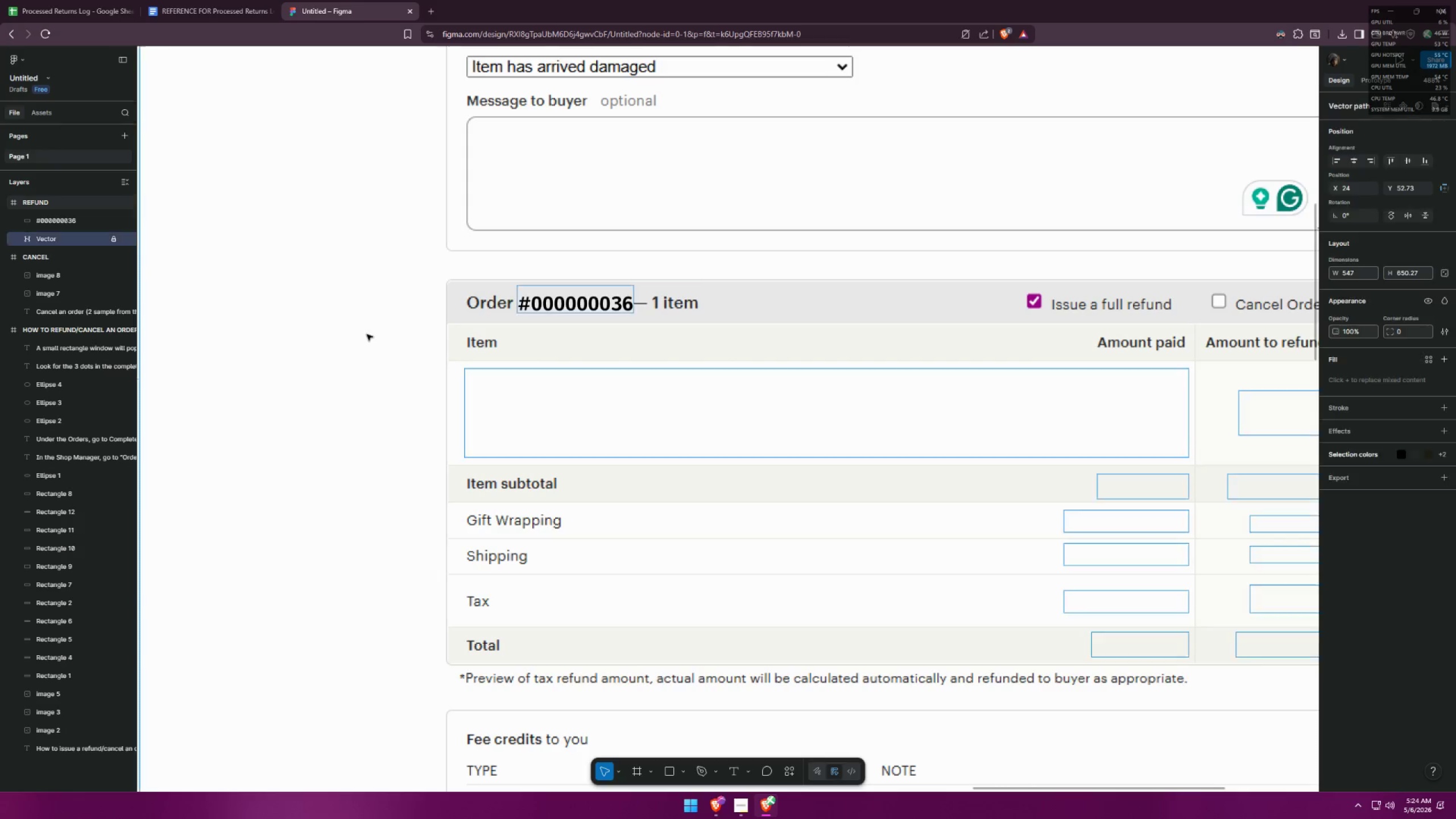 
key(Control+Z)
 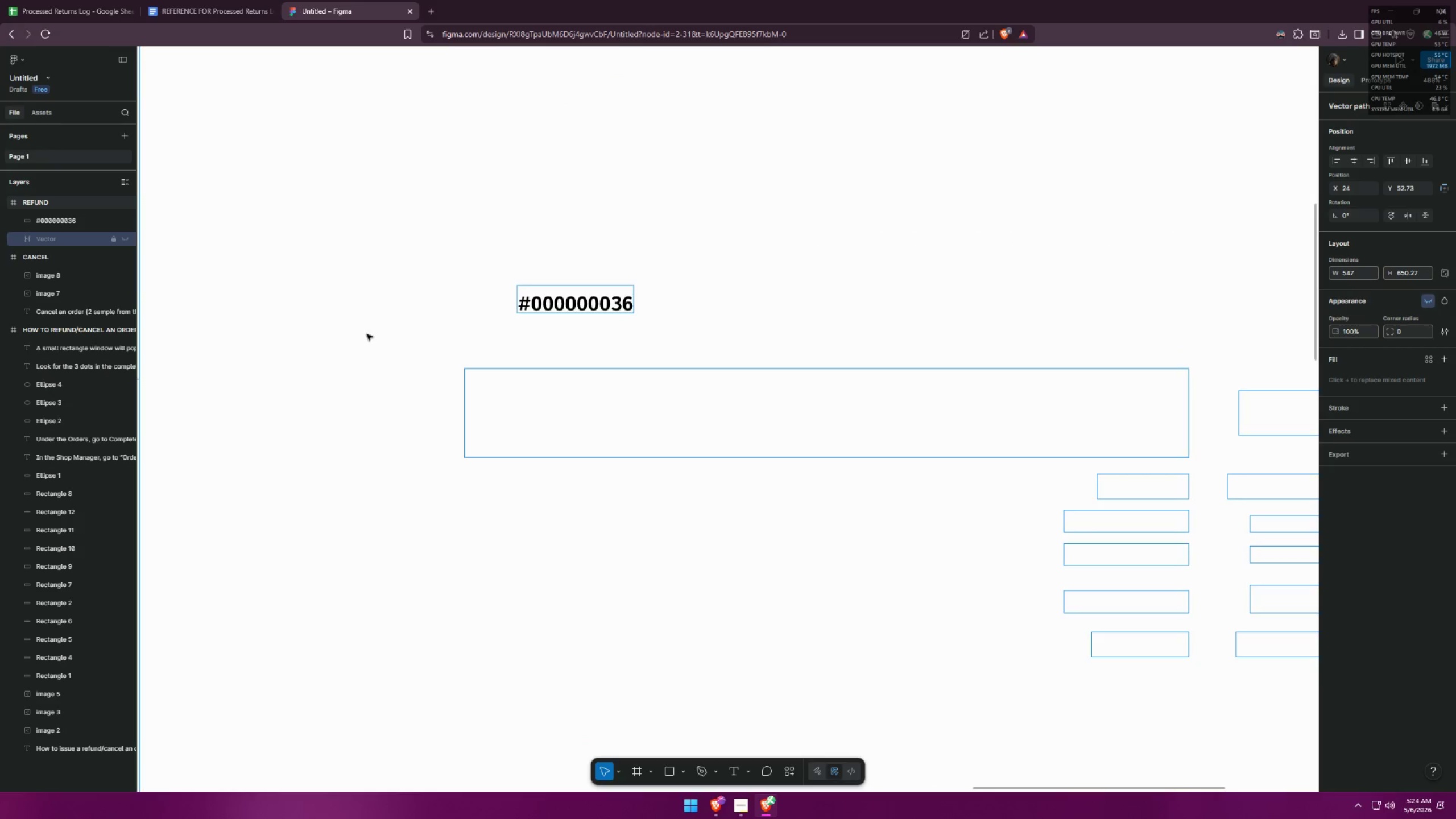 
key(Control+Z)
 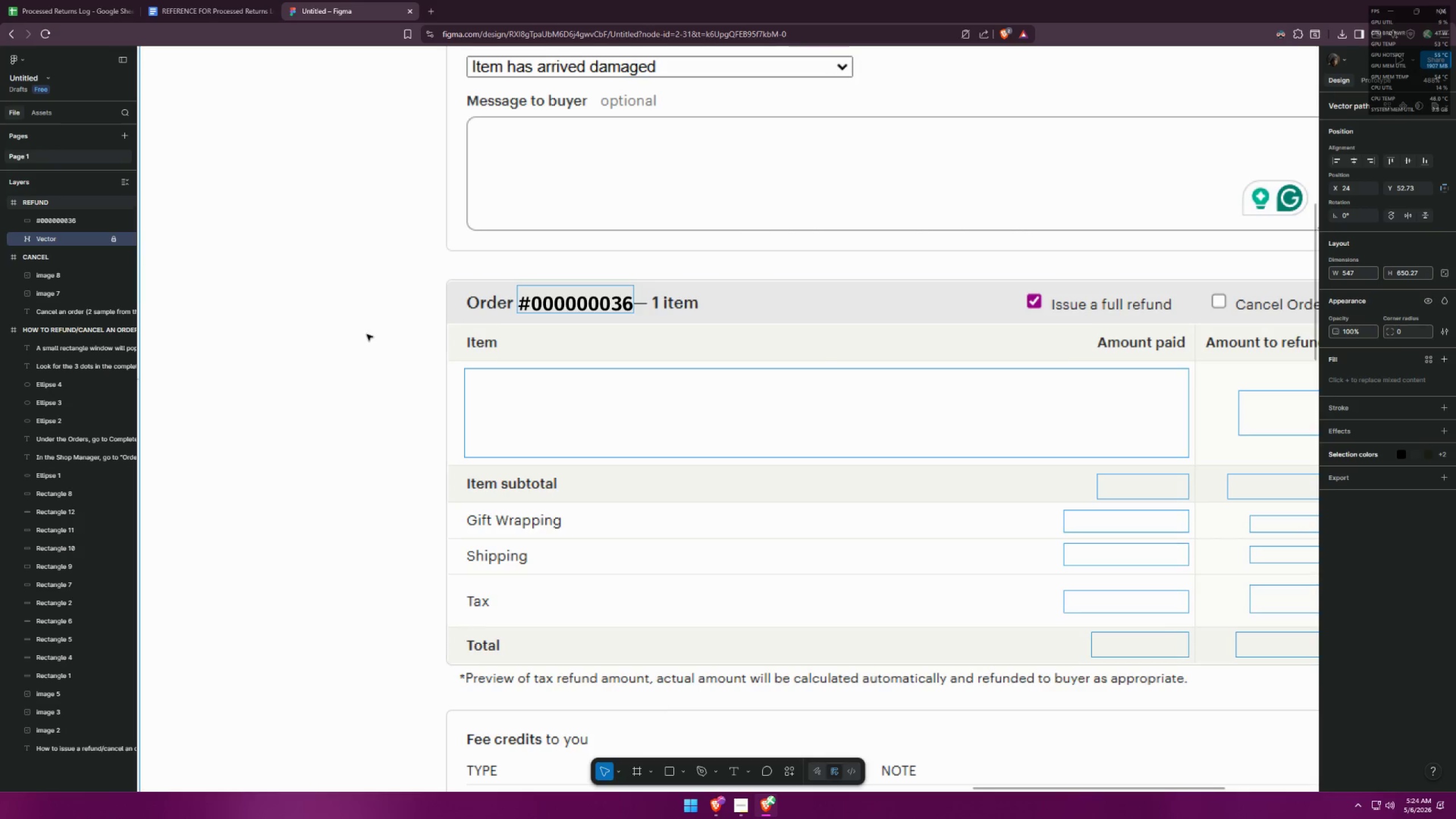 
key(Control+Z)
 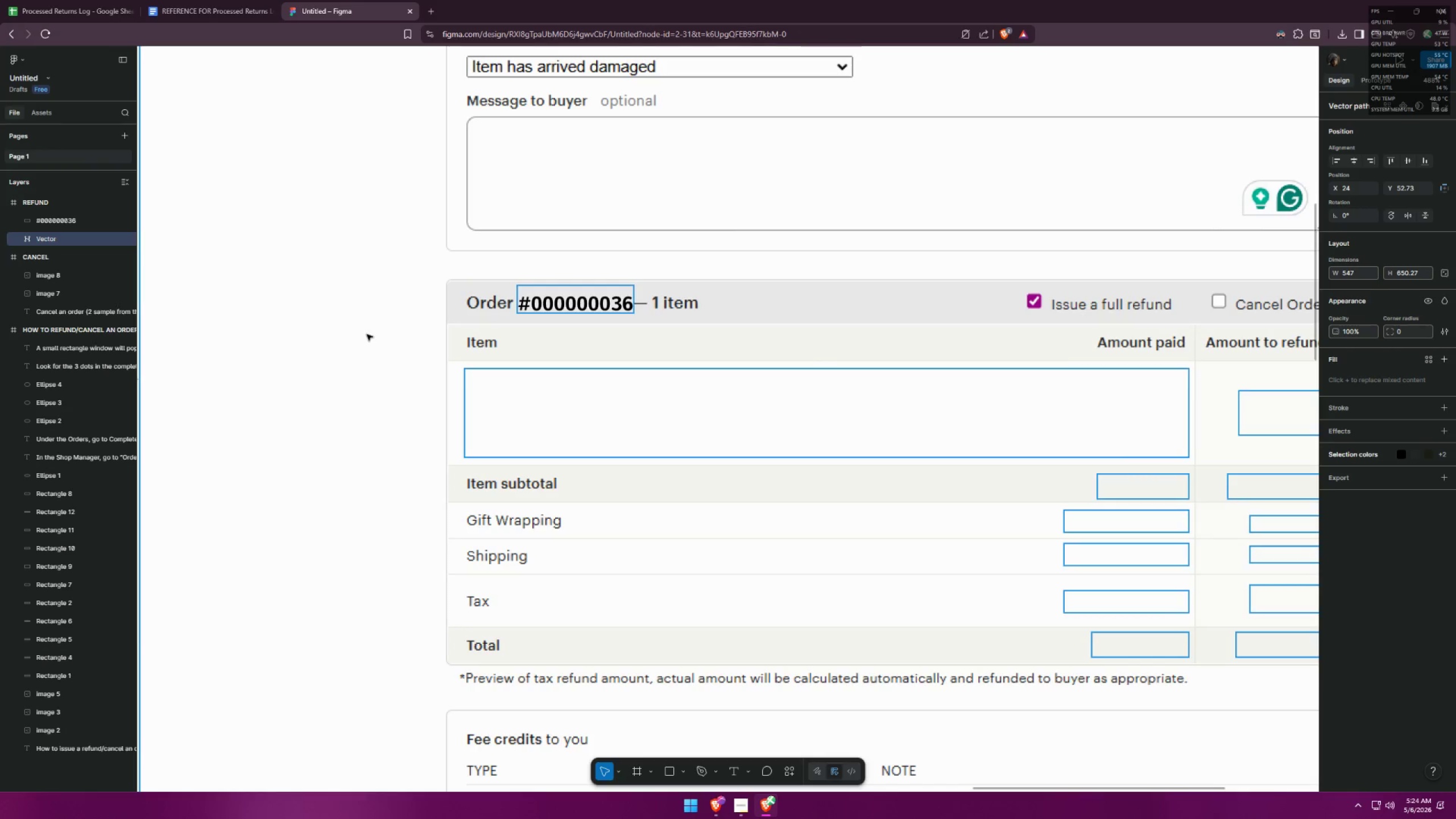 
key(Control+Z)
 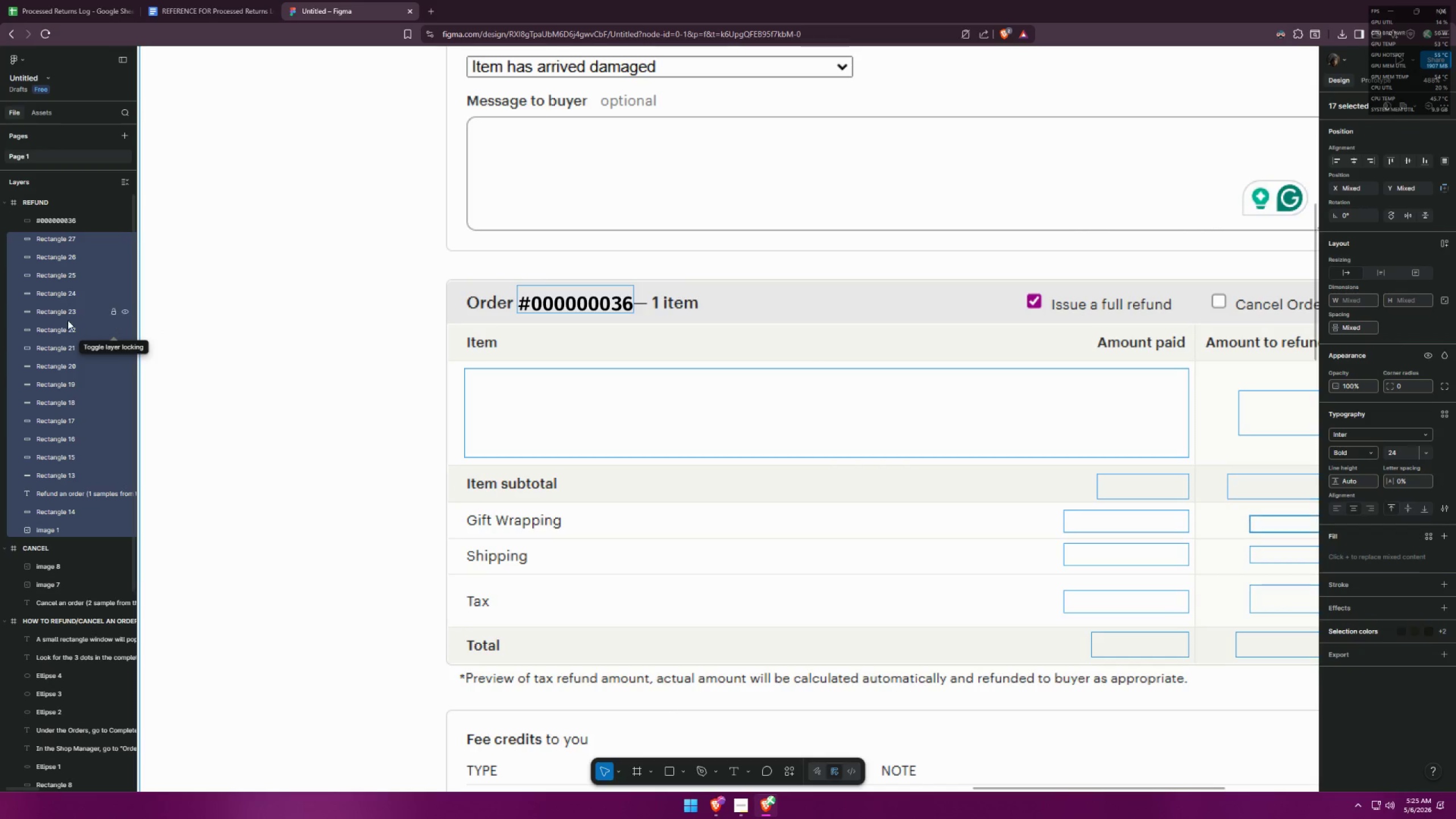 
left_click([539, 423])
 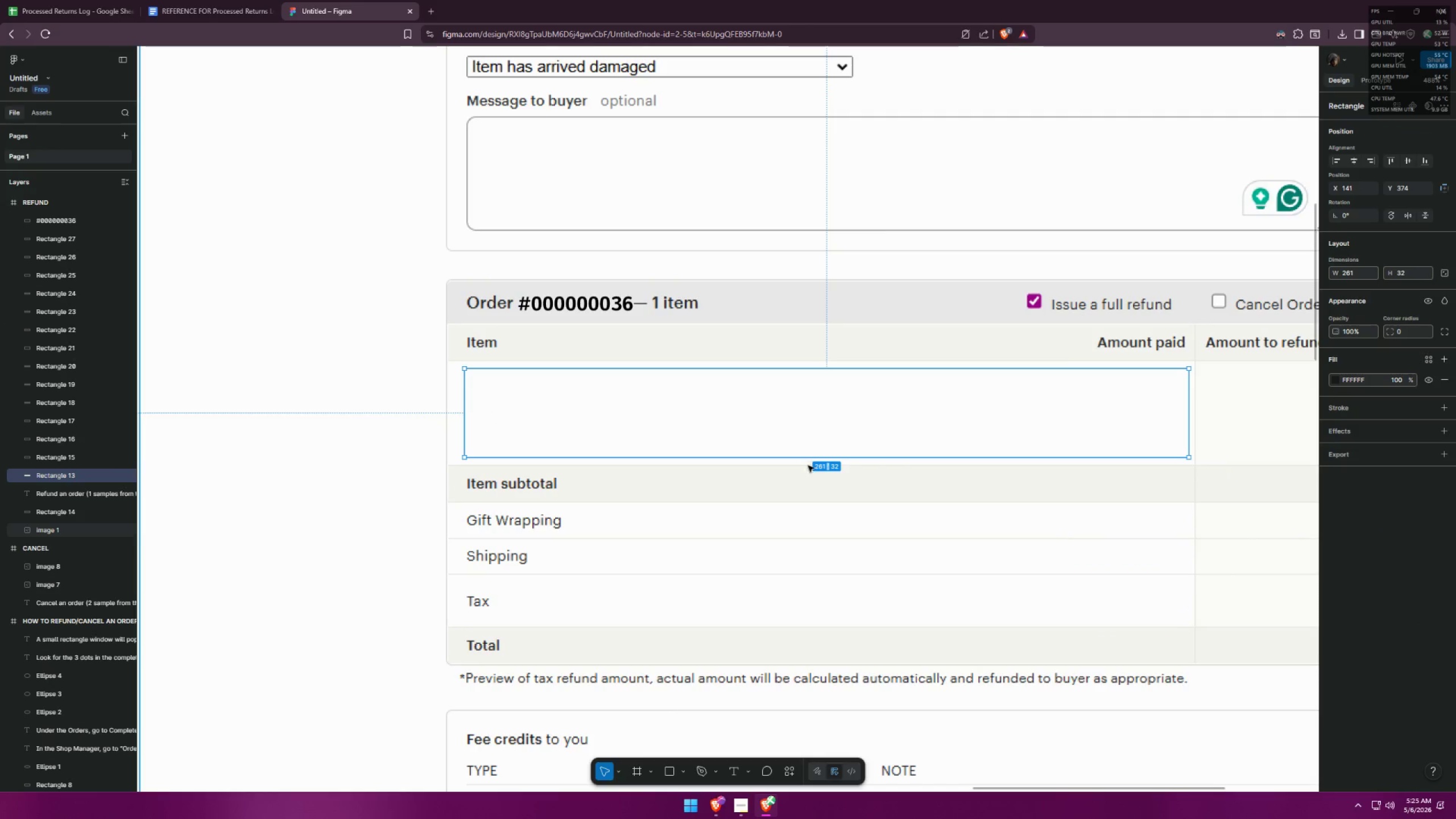 
left_click_drag(start_coordinate=[811, 461], to_coordinate=[815, 423])
 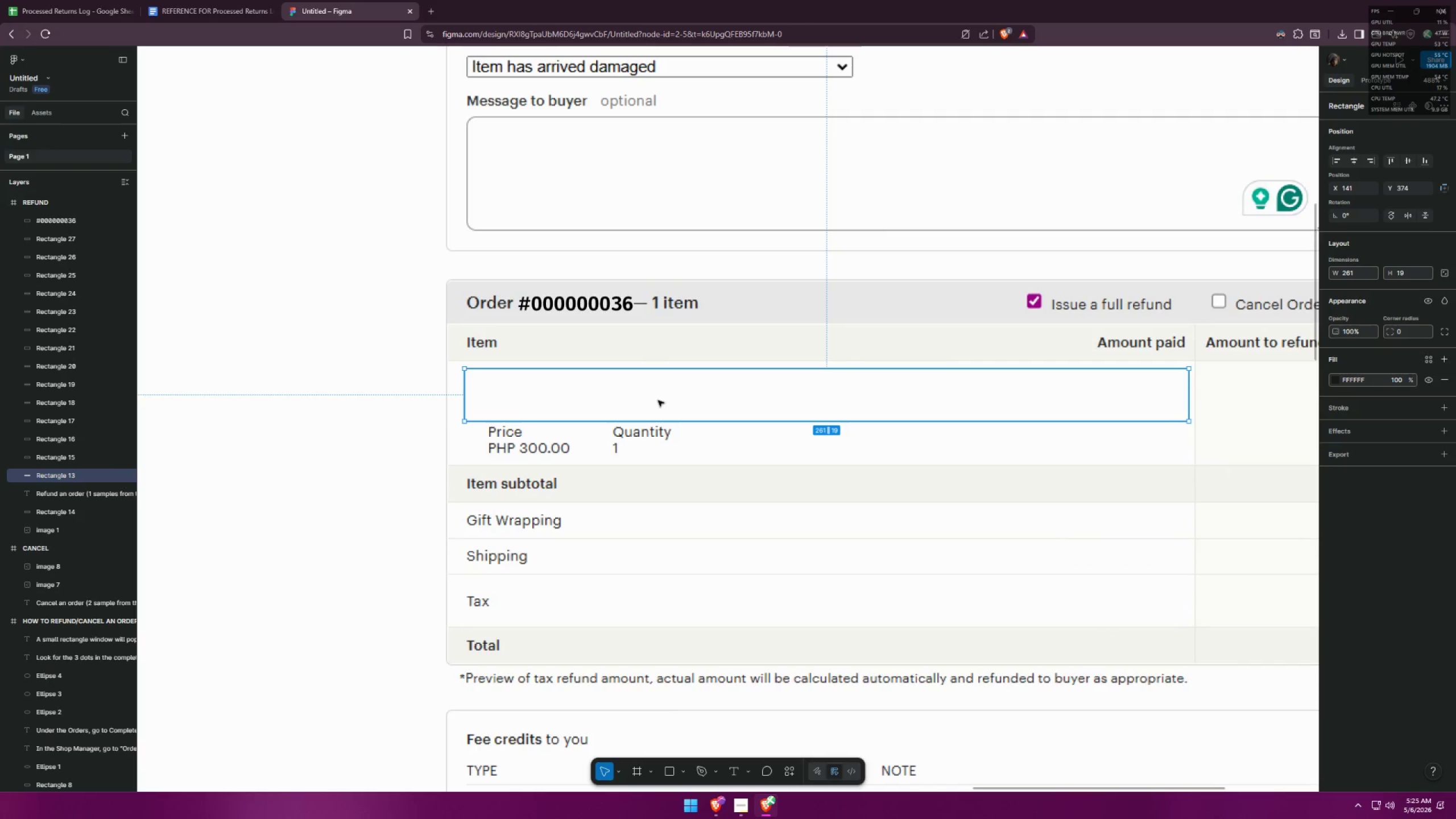 
double_click([721, 445])
 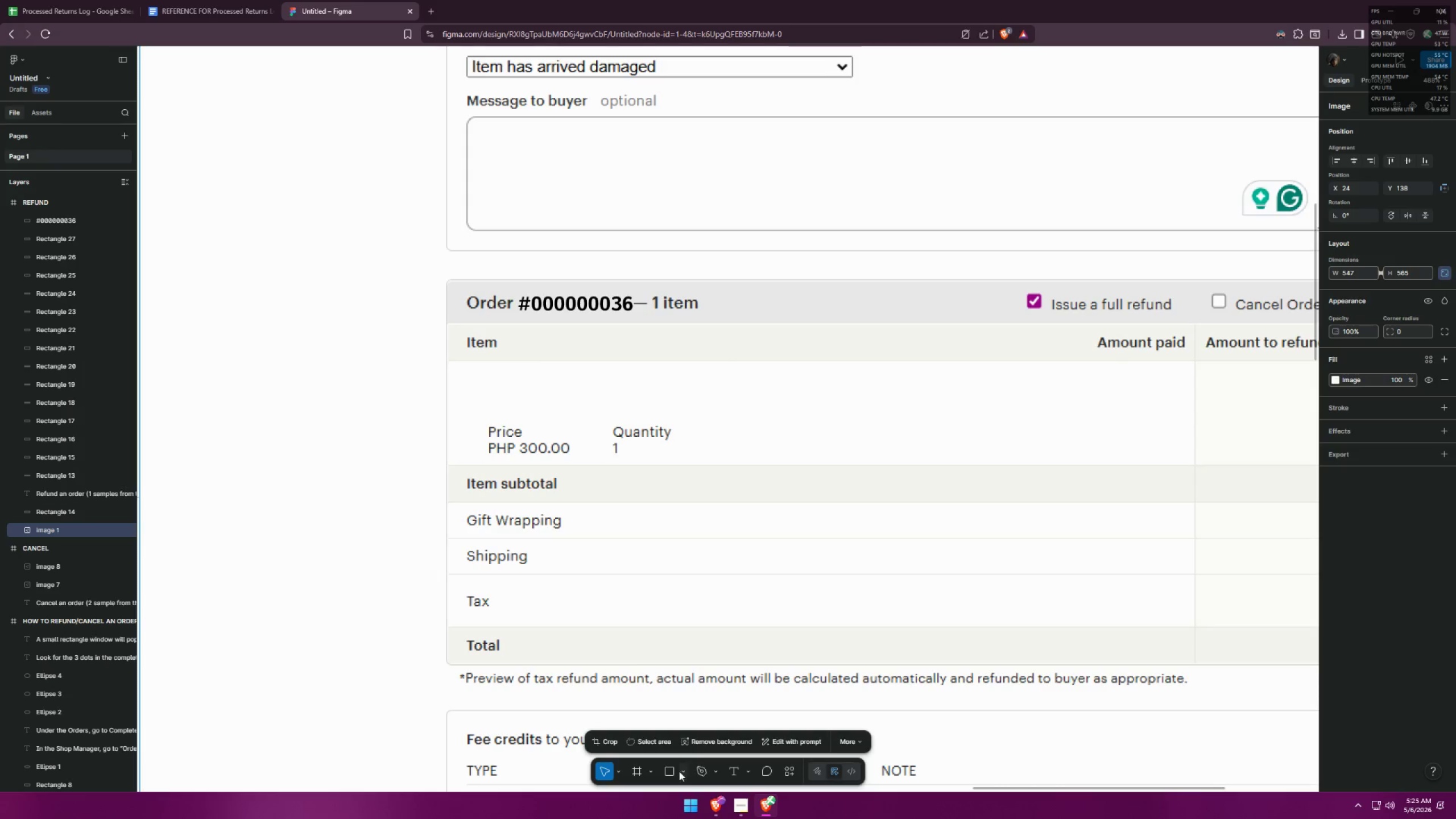 
left_click([676, 771])
 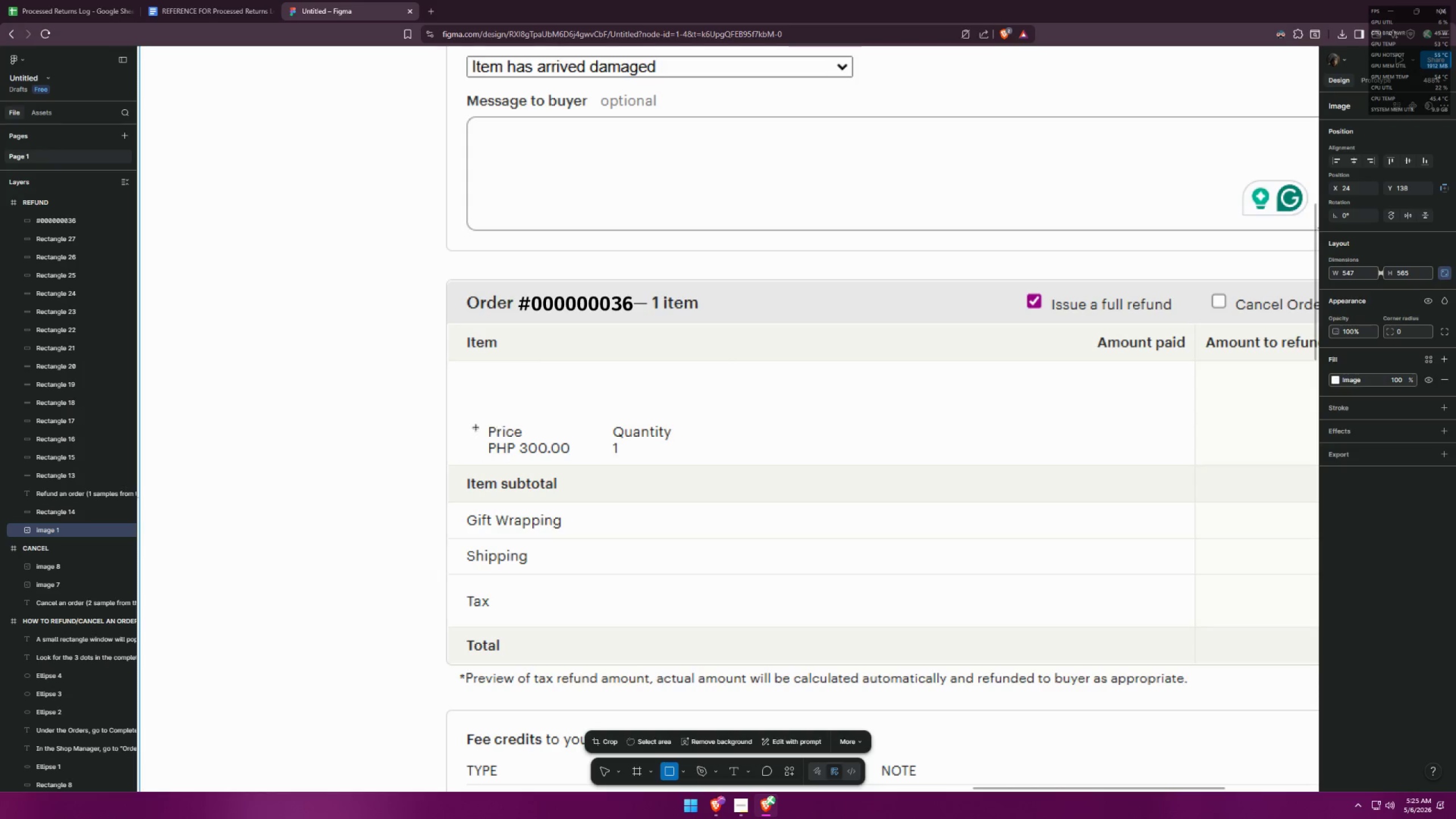 
left_click_drag(start_coordinate=[479, 421], to_coordinate=[539, 440])
 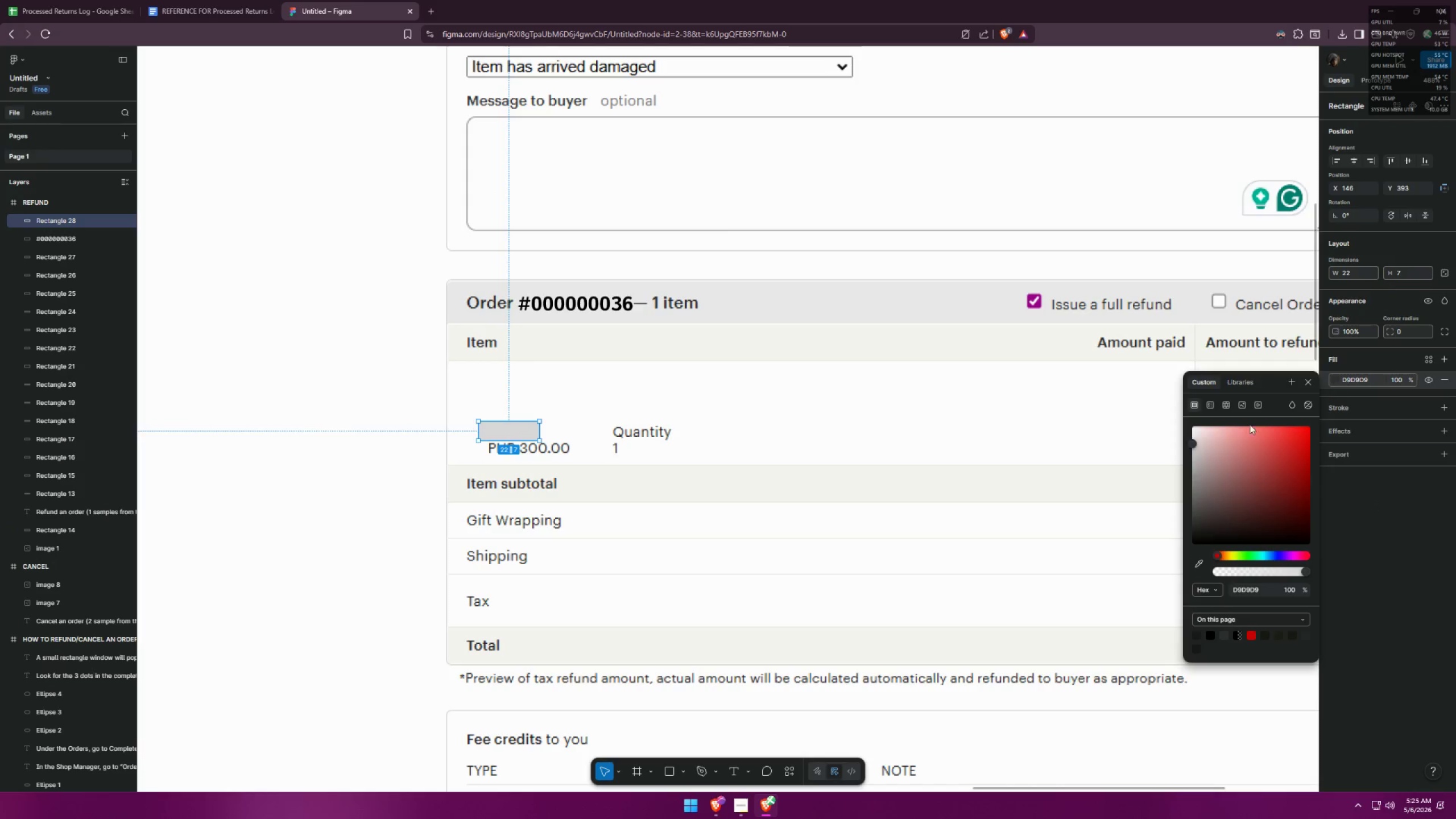 
left_click_drag(start_coordinate=[1205, 429], to_coordinate=[1160, 420])
 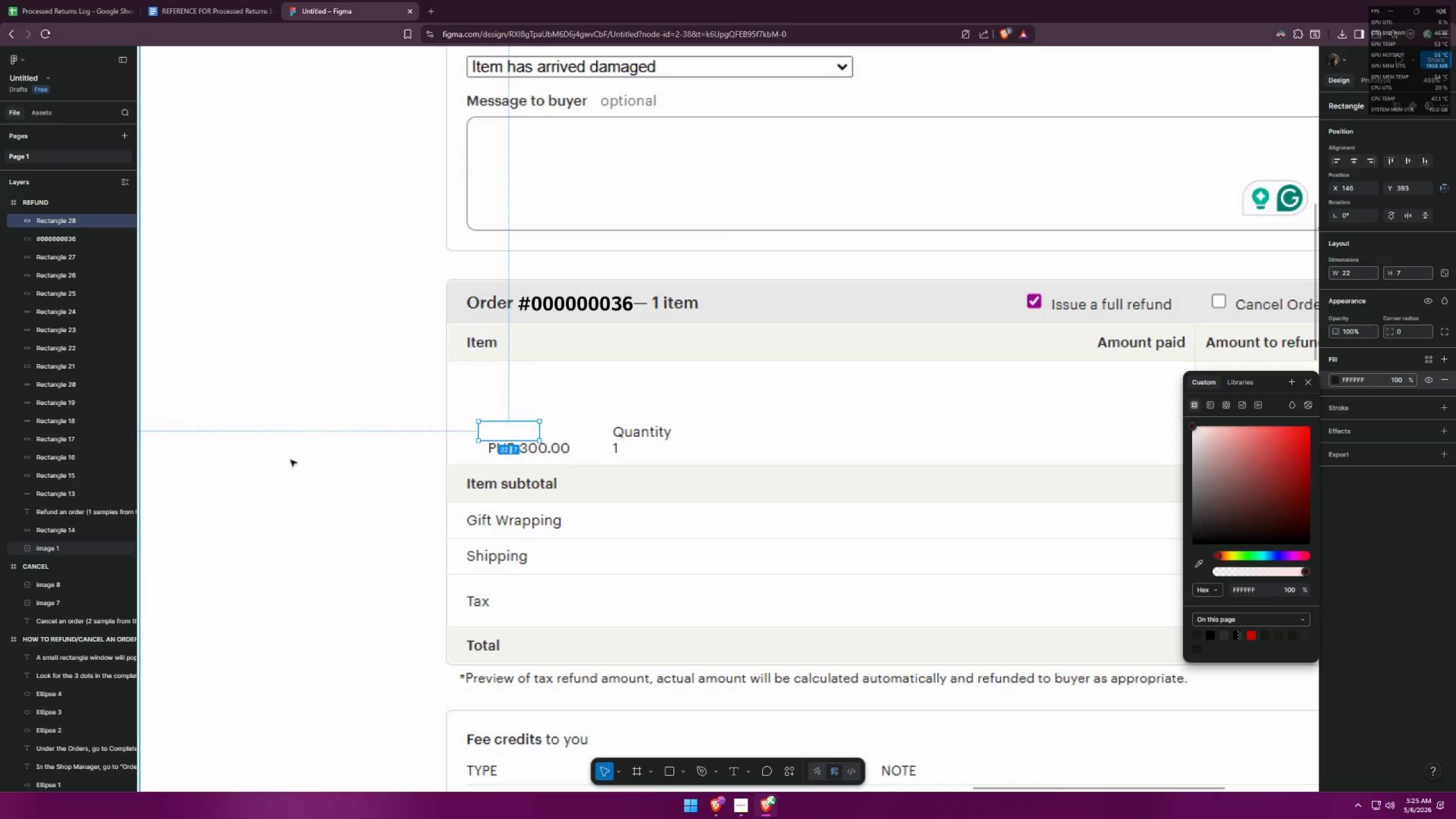 
left_click([280, 462])
 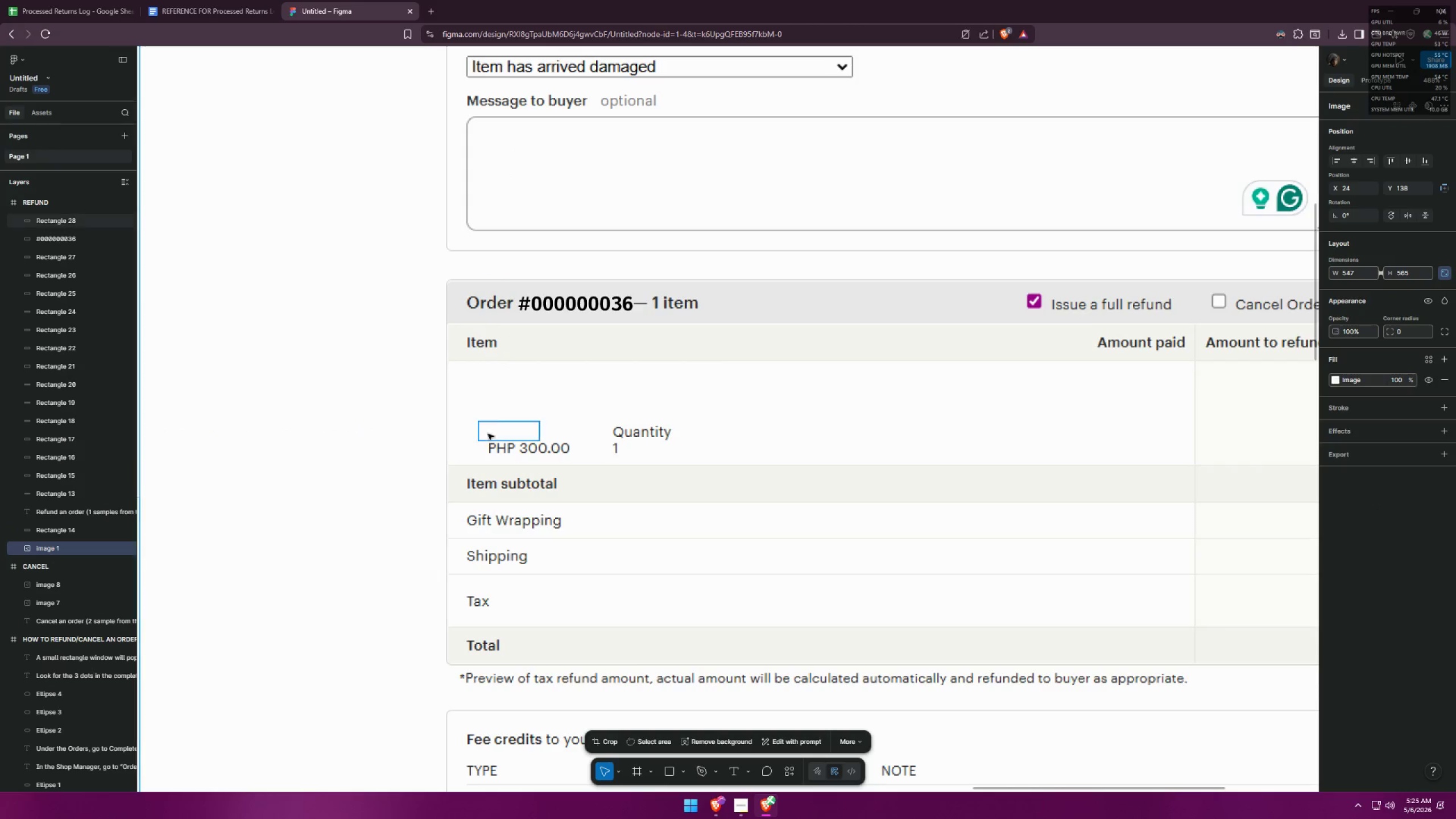 
hold_key(key=AltLeft, duration=0.67)
hold_key(key=ShiftLeft, duration=0.62)
left_click_drag(start_coordinate=[506, 437], to_coordinate=[537, 436])
 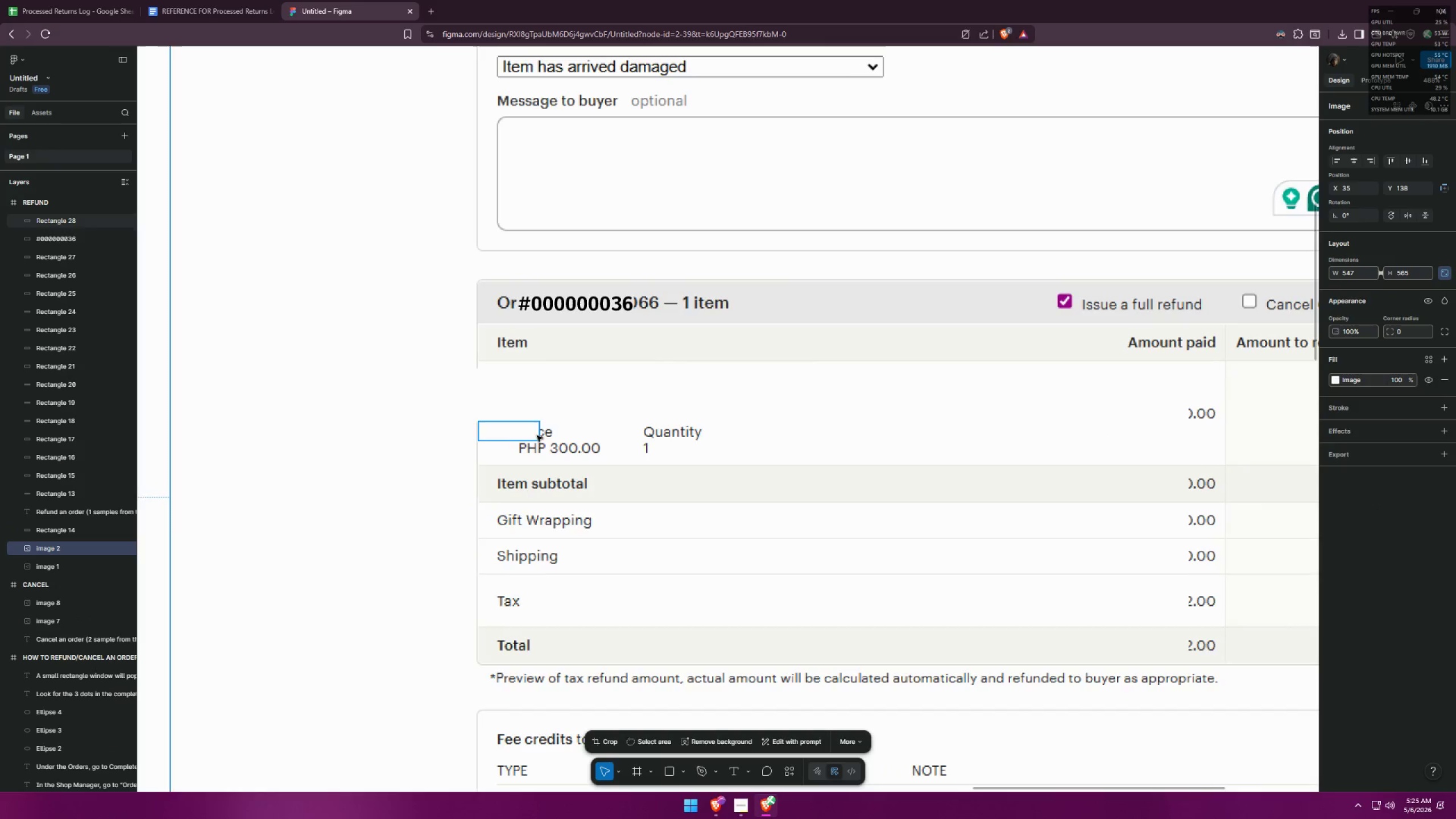 
key(Control+ControlLeft)
 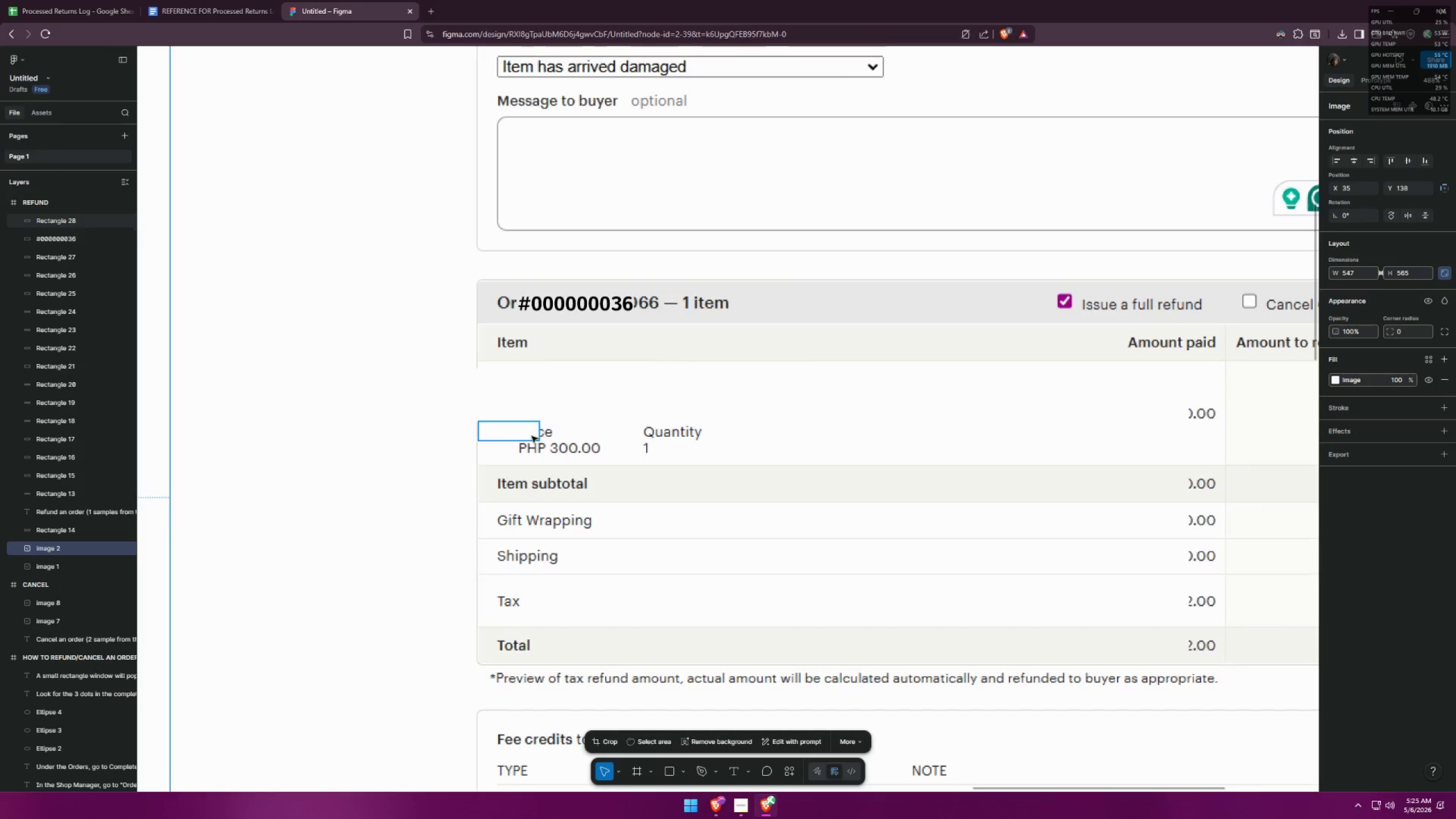 
key(Control+Z)
 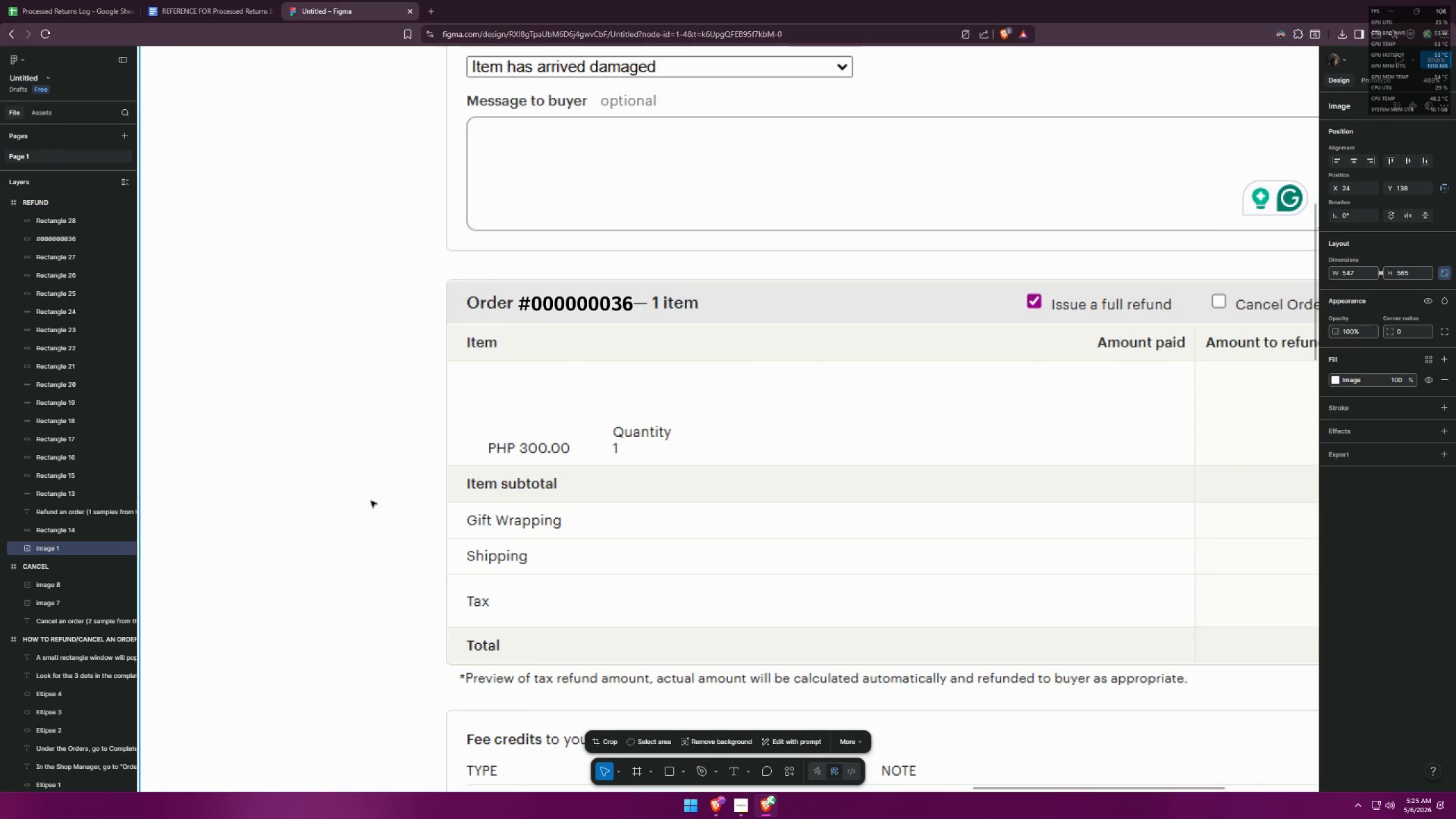 
key(Escape)
 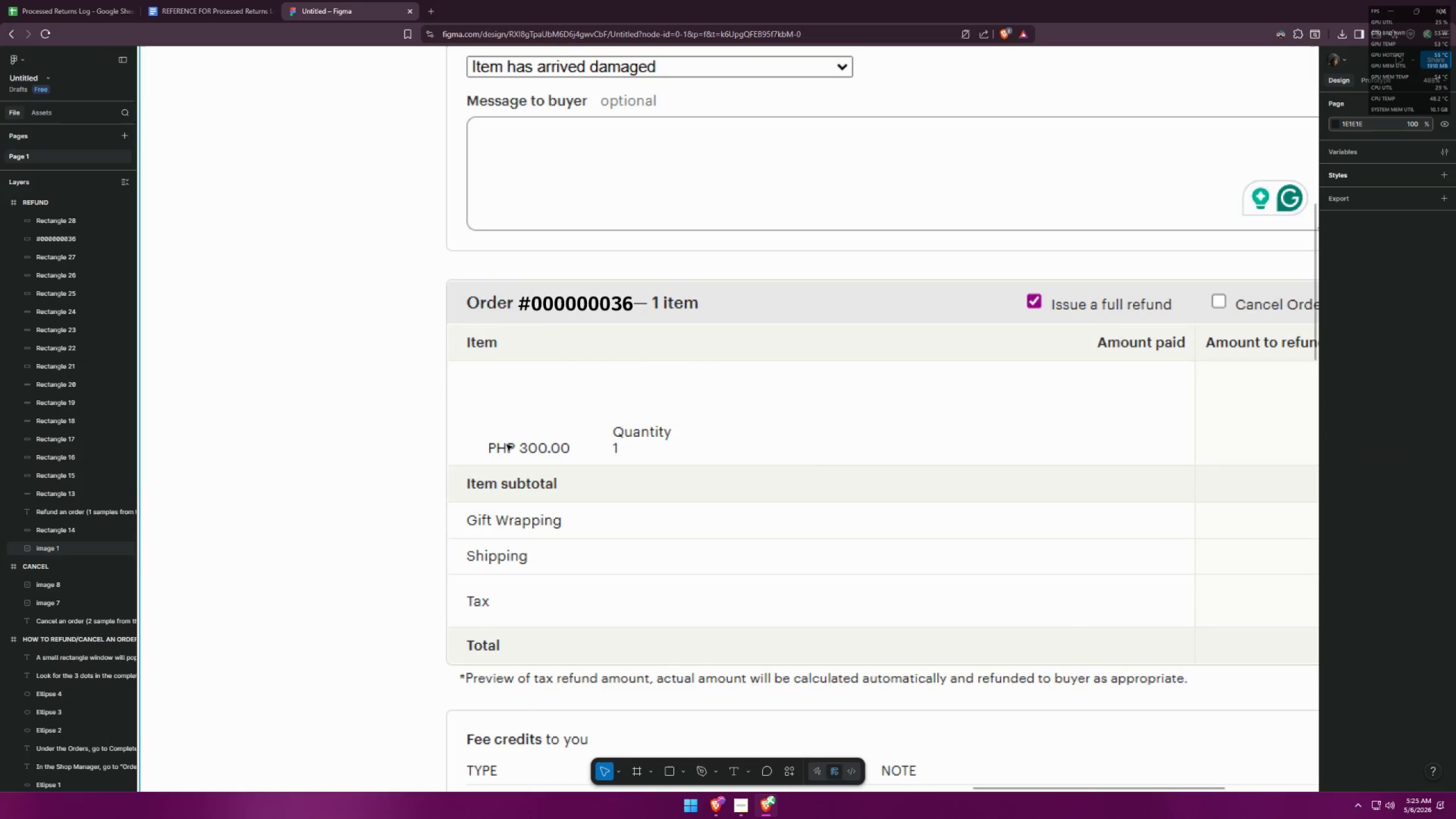 
hold_key(key=AltLeft, duration=1.84)
hold_key(key=ShiftLeft, duration=1.5)
left_click_drag(start_coordinate=[518, 435], to_coordinate=[651, 428])
 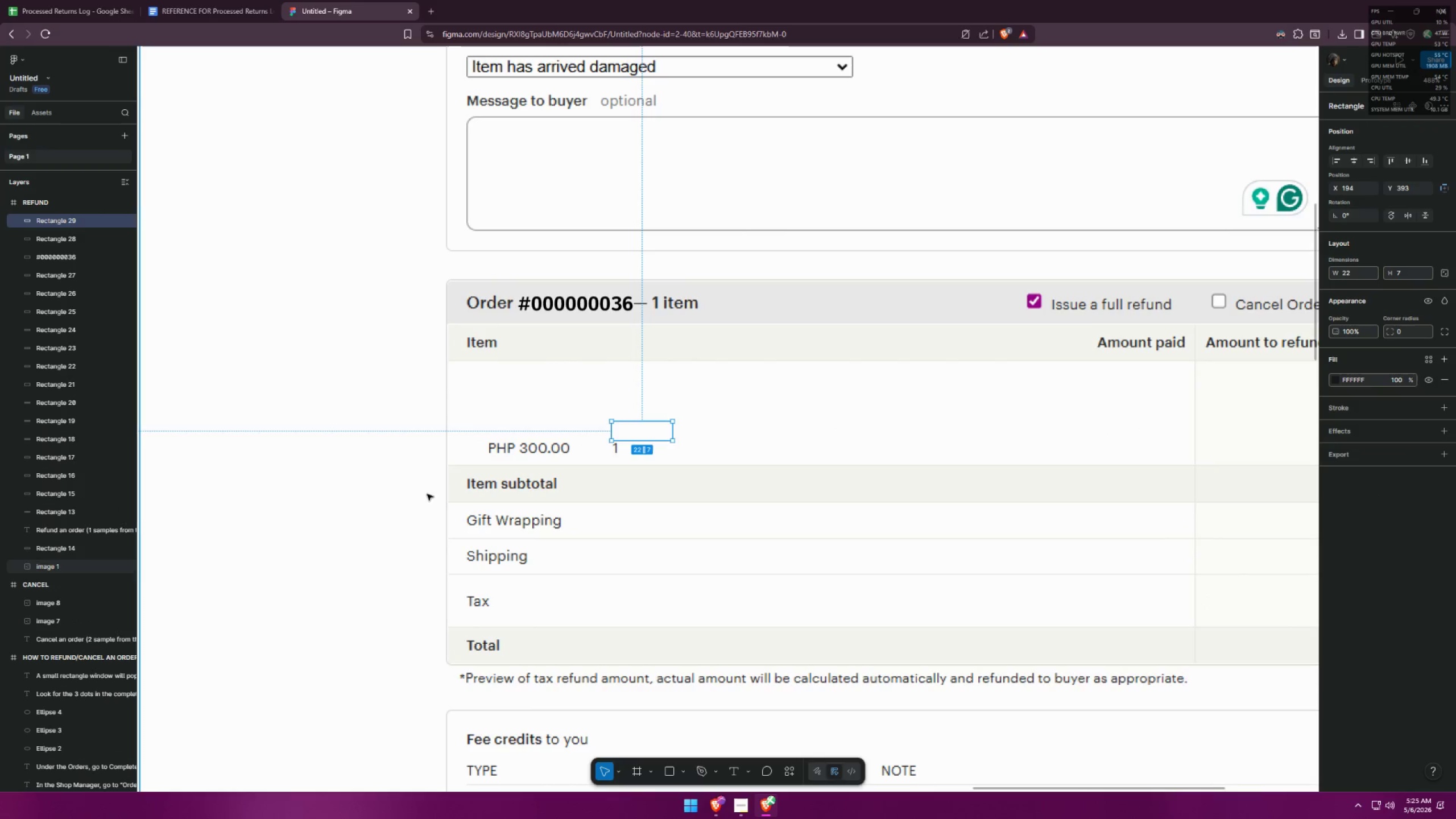 
key(Alt+Shift+ShiftLeft)
 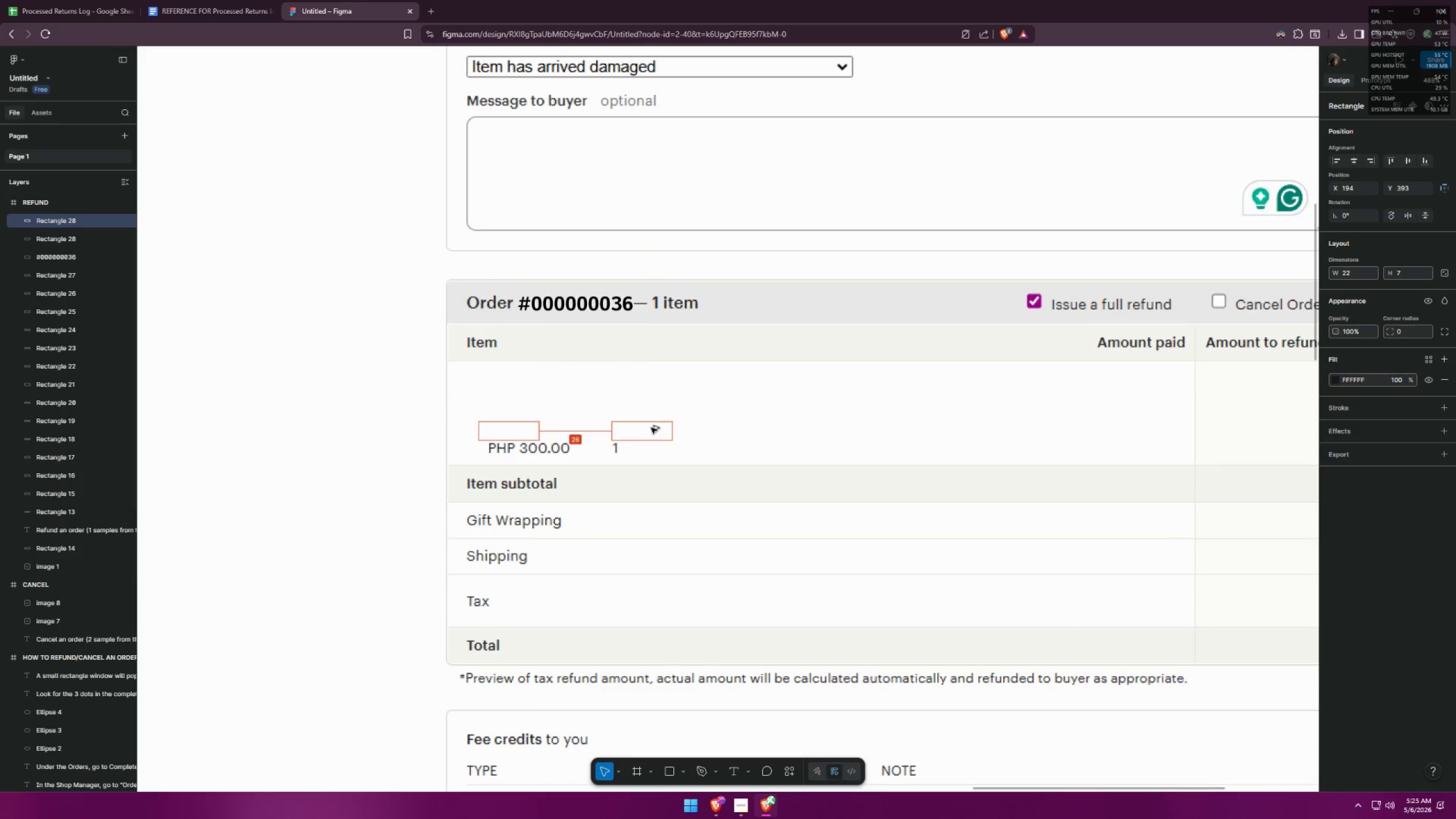 
key(Alt+Shift+ShiftLeft)
 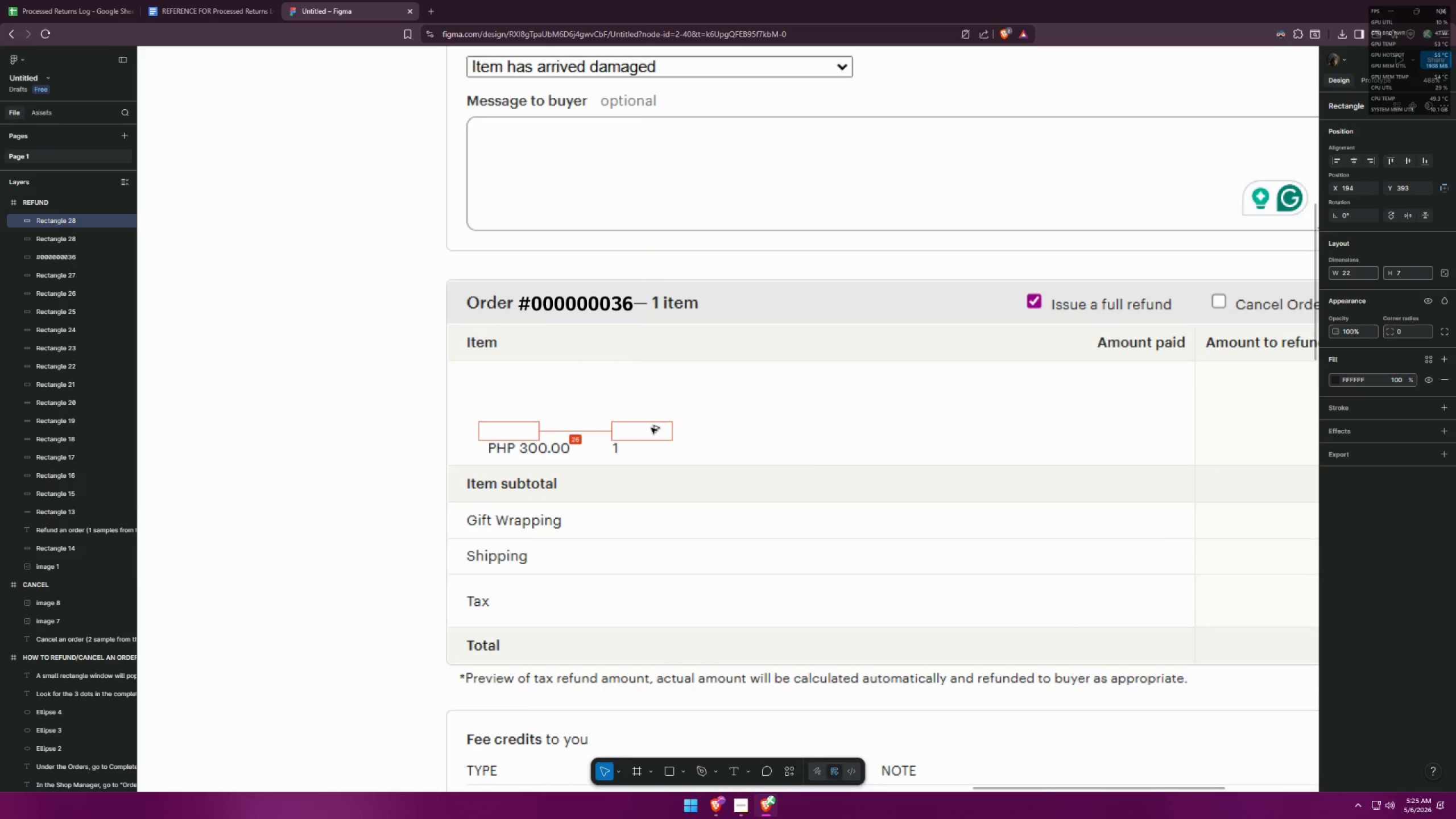 
key(Alt+Shift+ShiftLeft)
 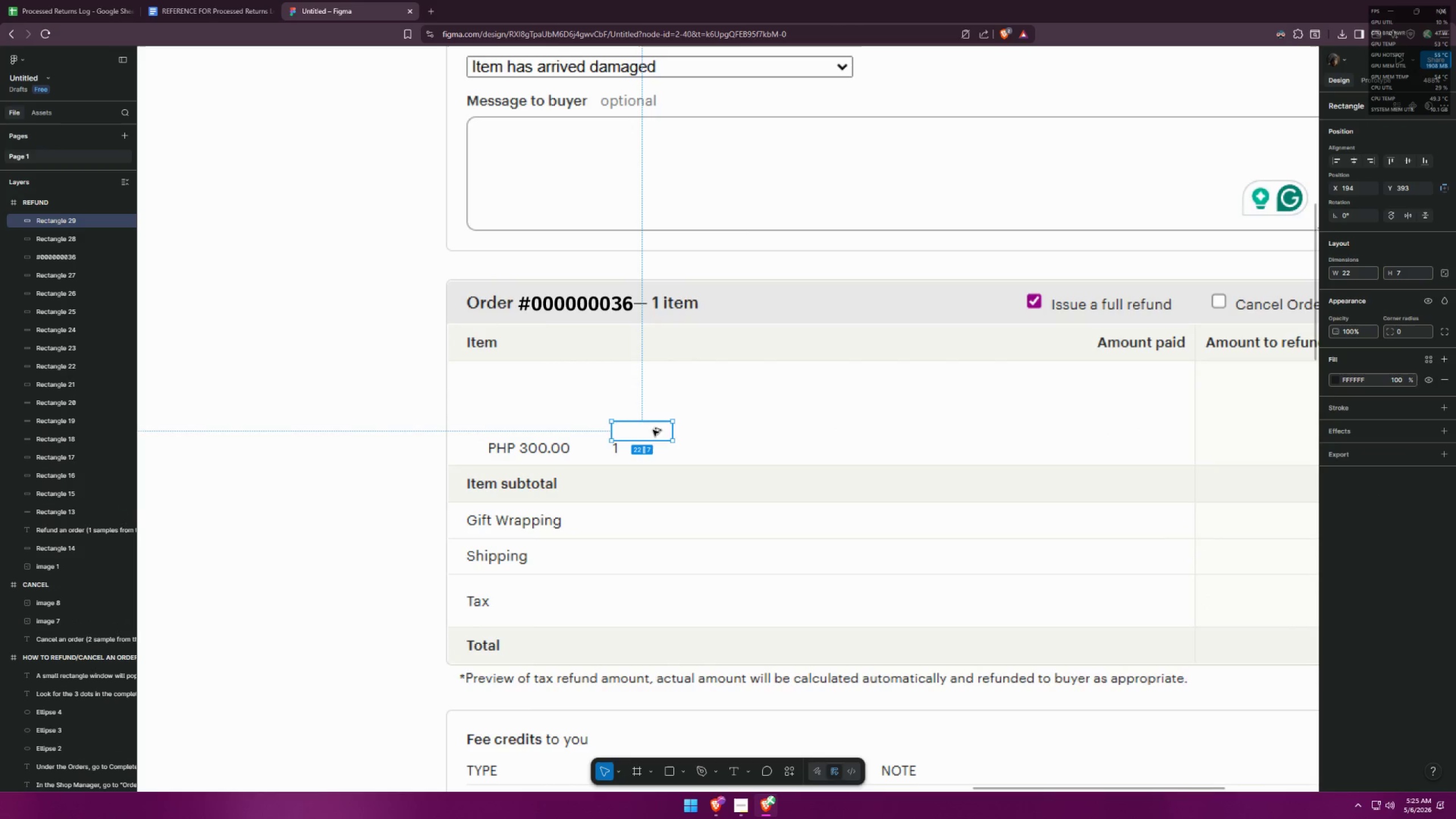 
key(Alt+Shift+ShiftLeft)
 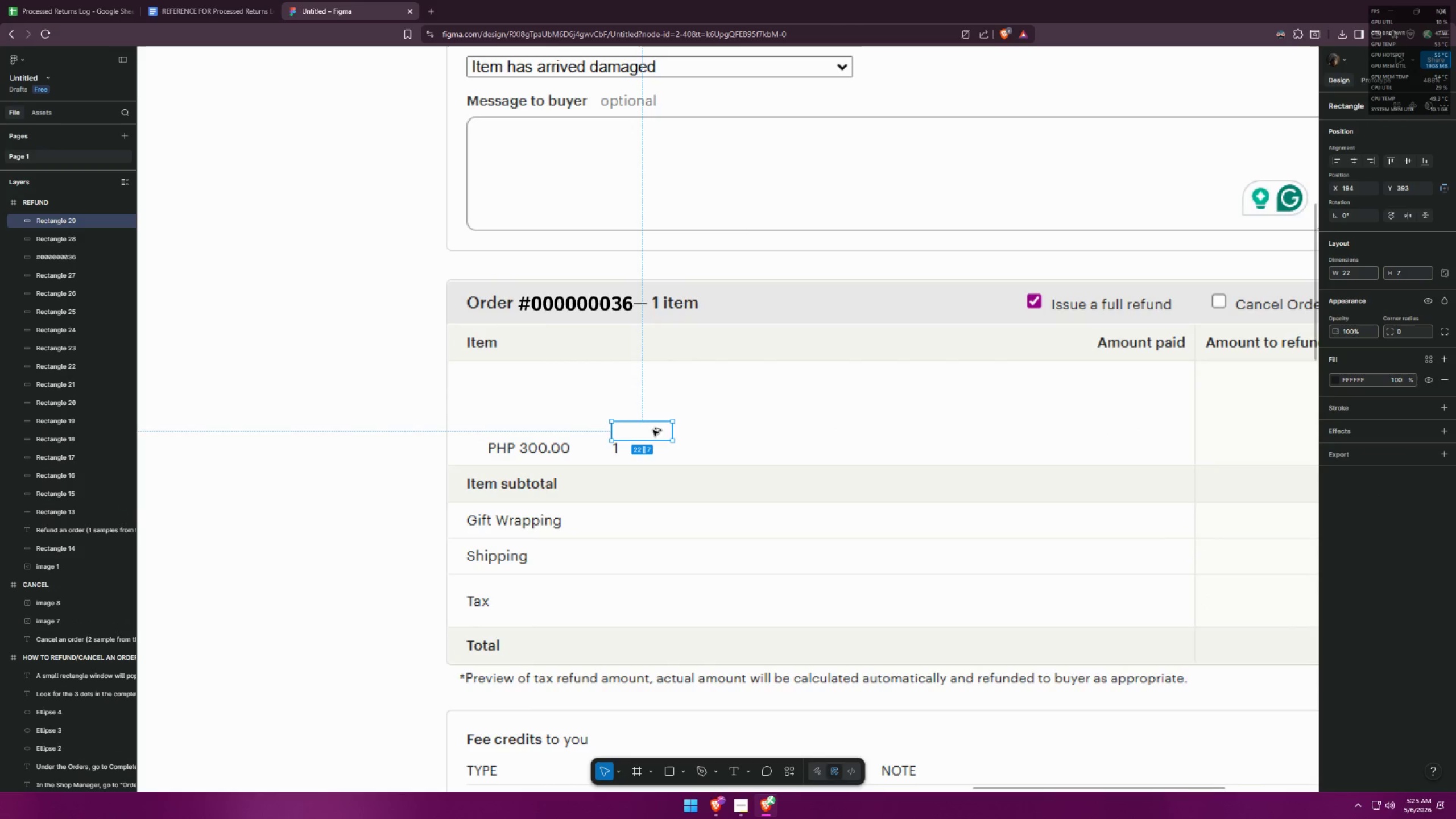 
key(Alt+Shift+ShiftLeft)
 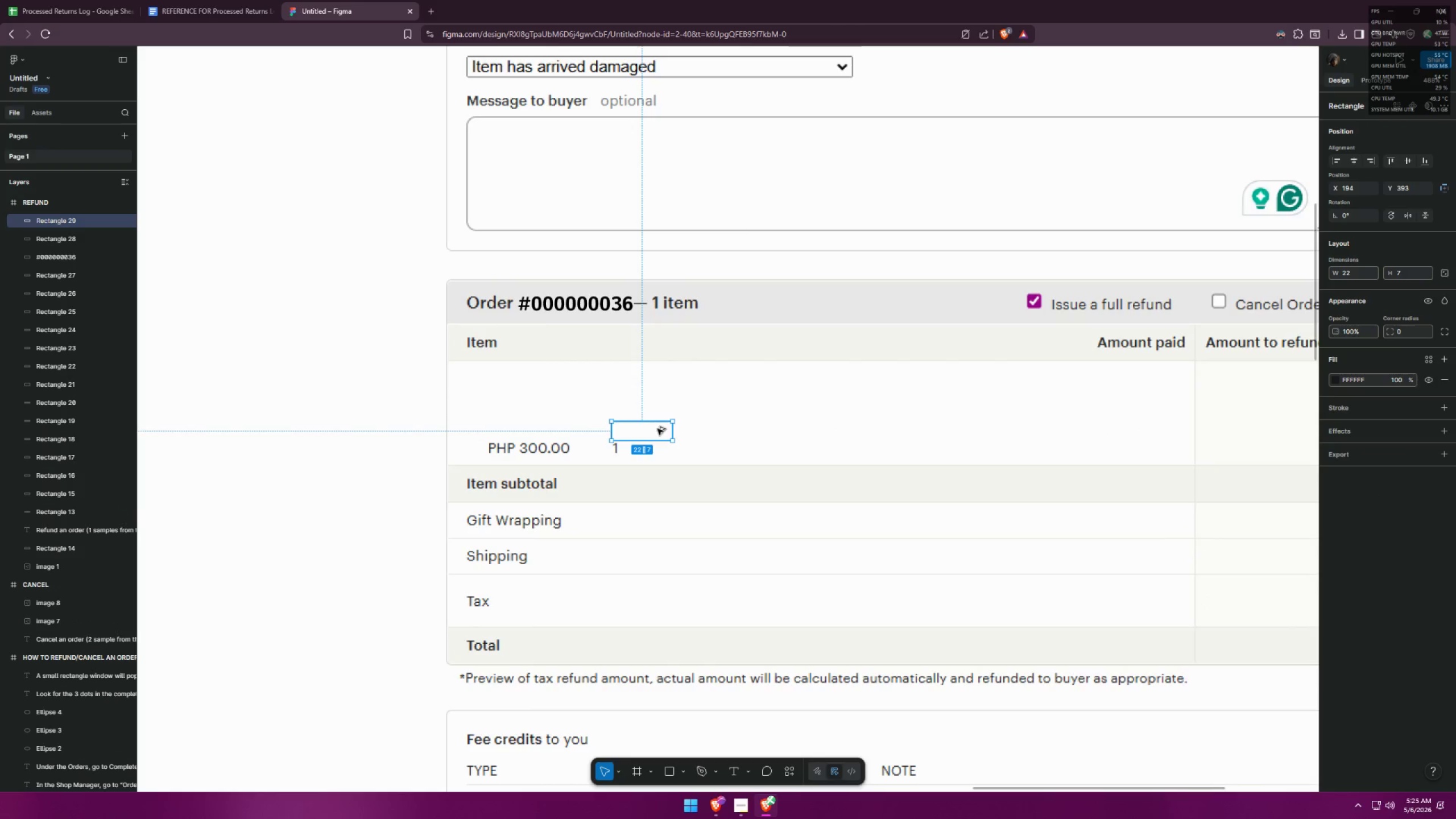 
key(Alt+Shift+ShiftLeft)
 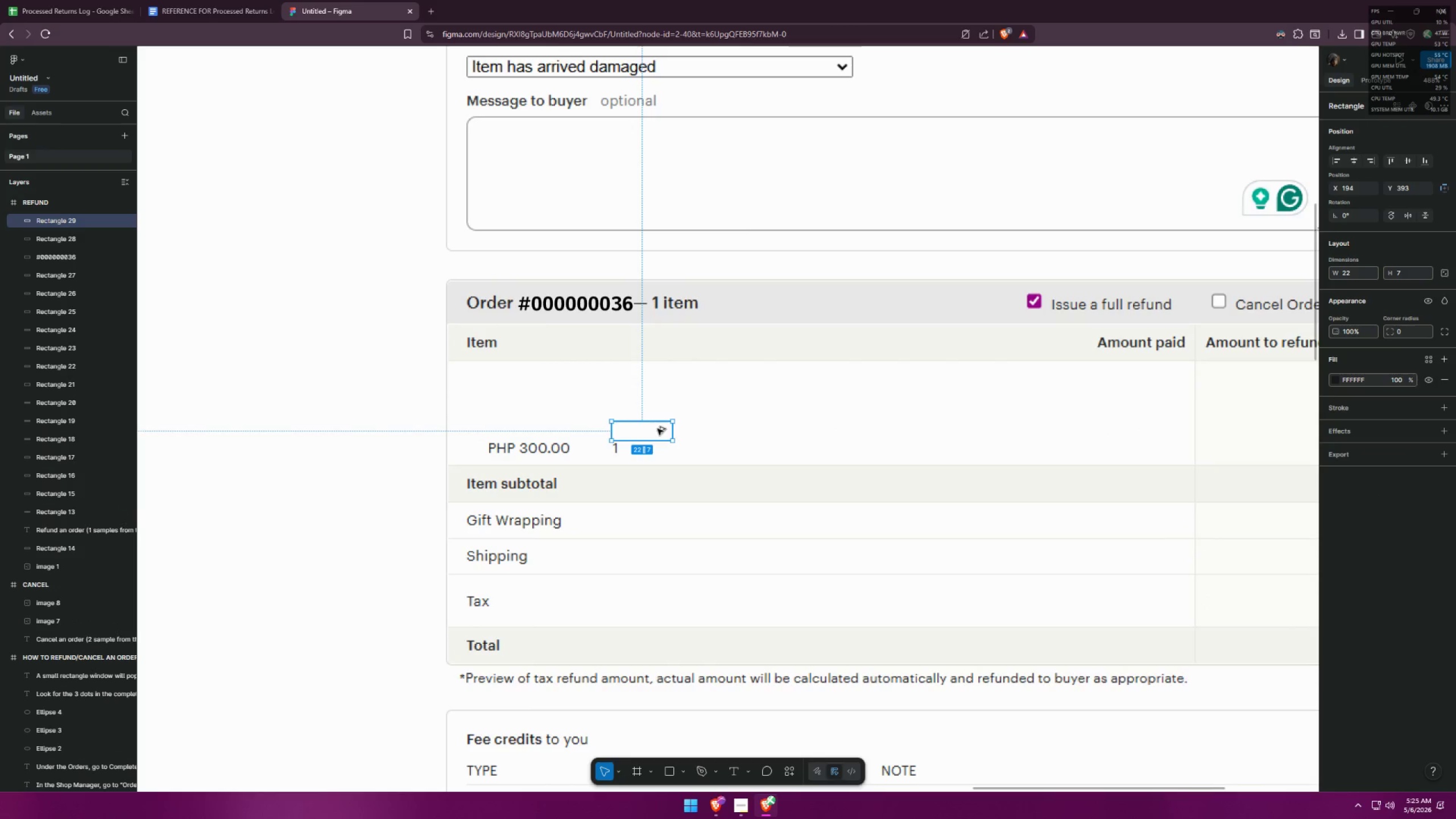 
key(Alt+Shift+ShiftLeft)
 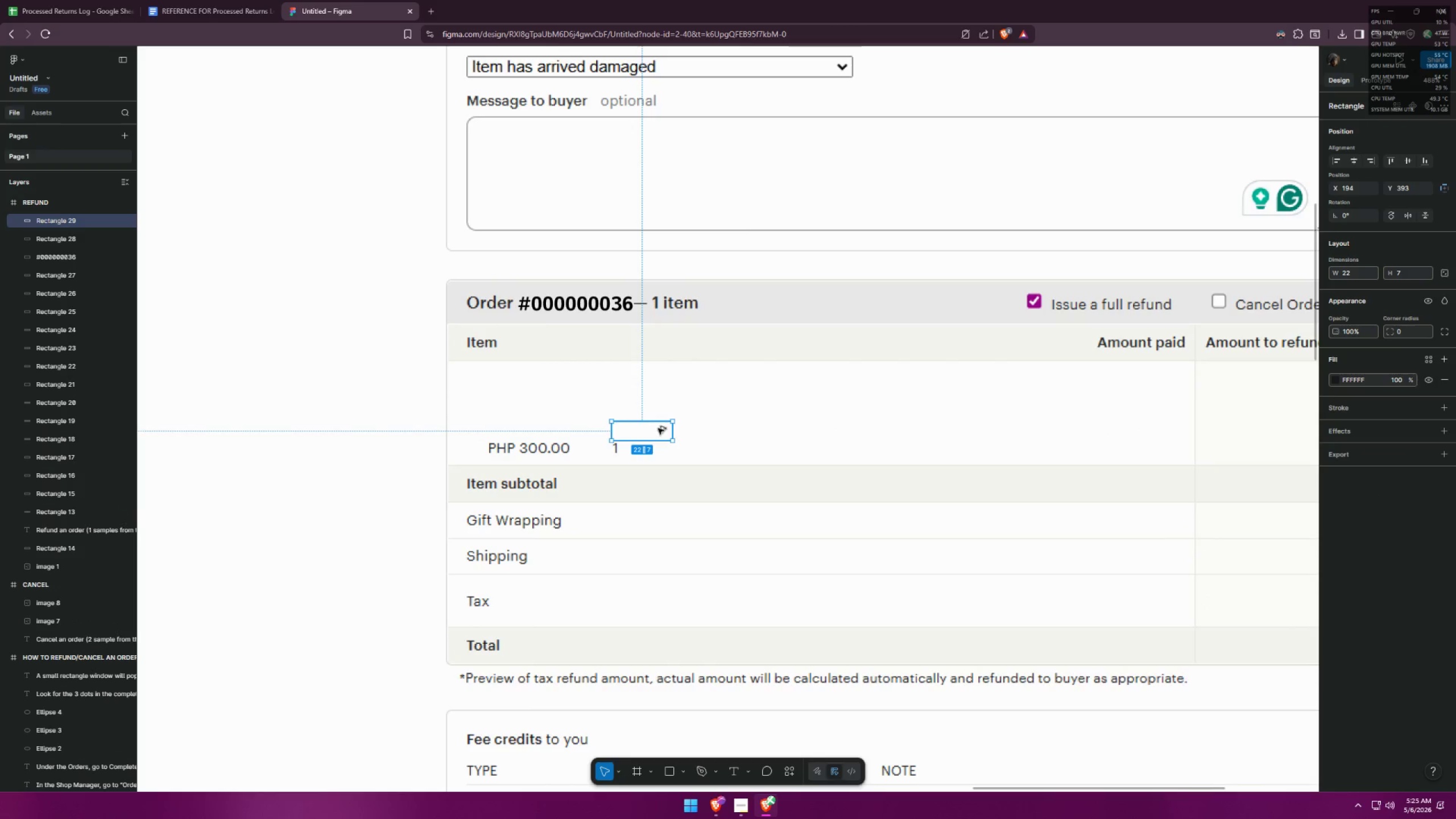 
key(Alt+Shift+ShiftLeft)
 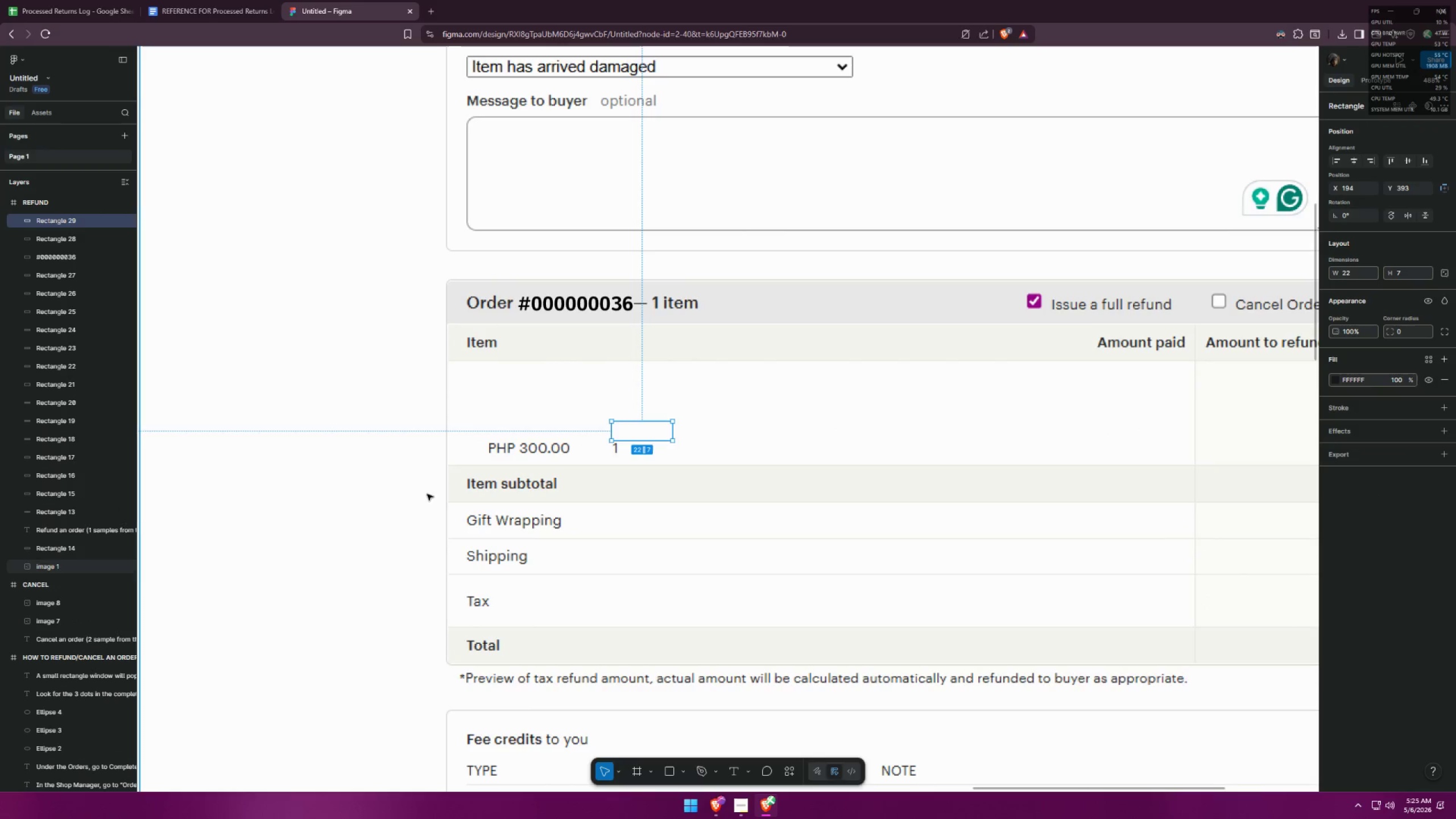 
left_click([416, 507])
 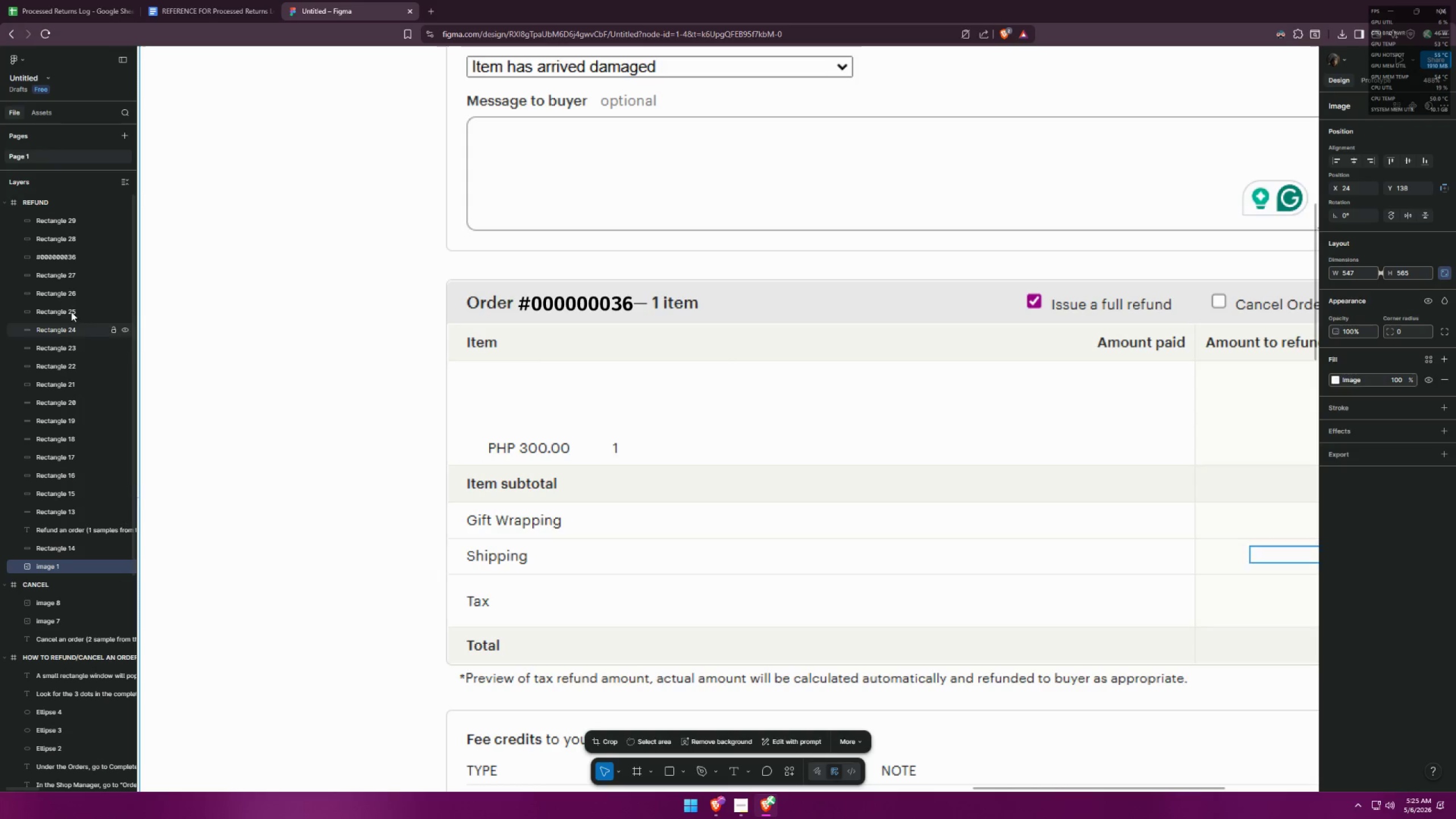 
left_click_drag(start_coordinate=[58, 254], to_coordinate=[60, 216])
 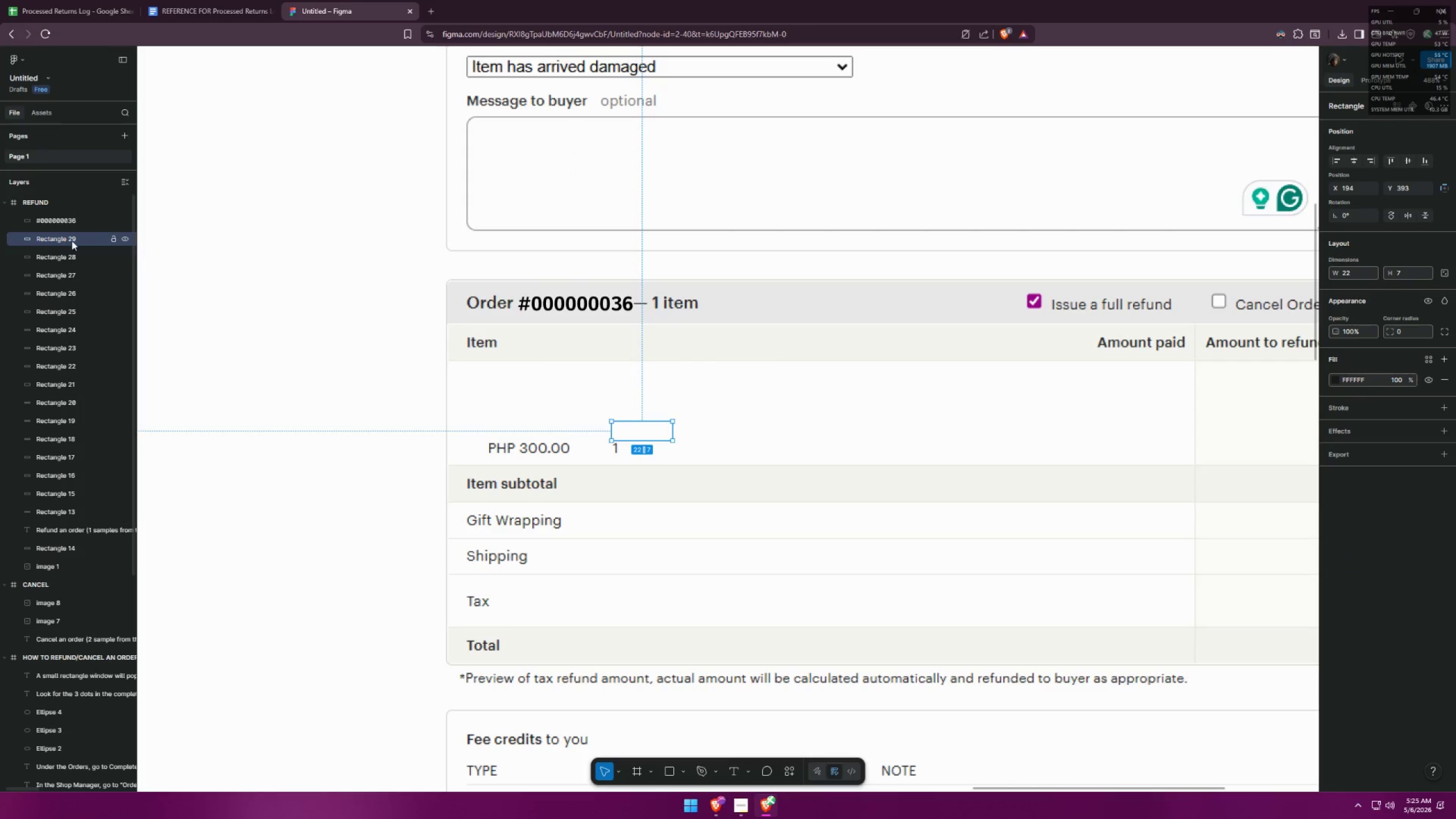 
hold_key(key=ShiftLeft, duration=1.02)
left_click([63, 560])
 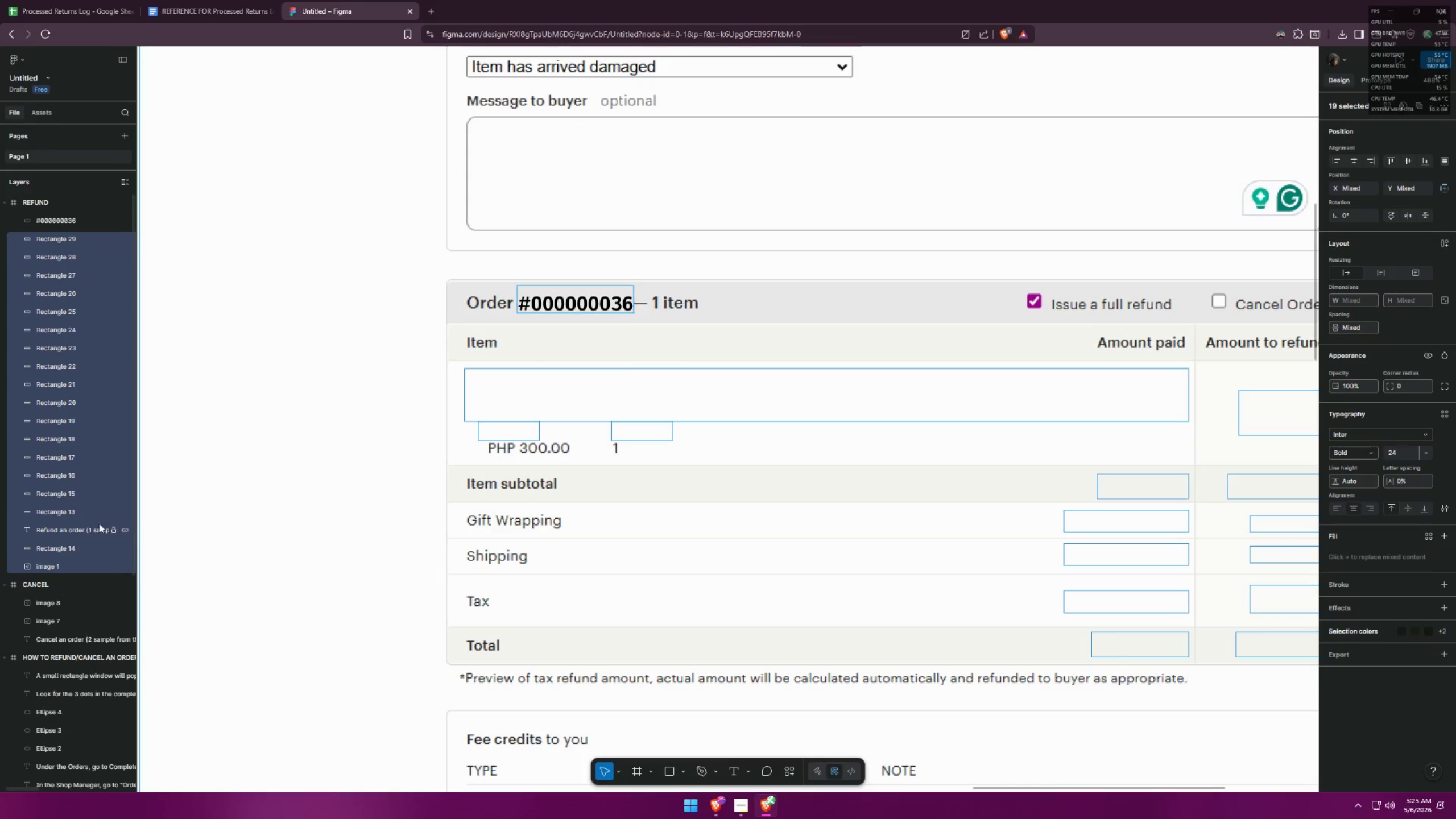 
right_click([80, 456])
 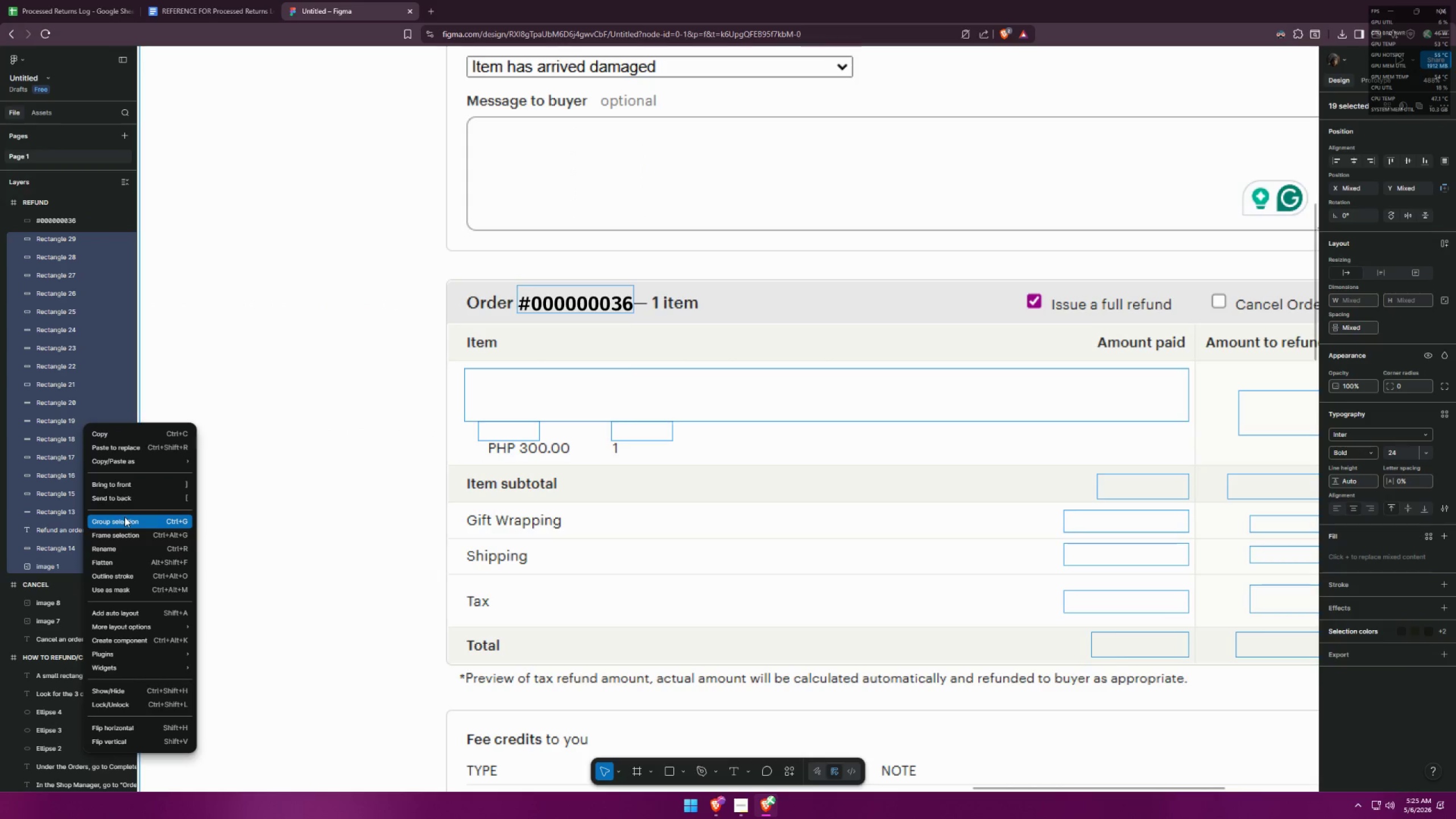 
left_click([126, 519])
 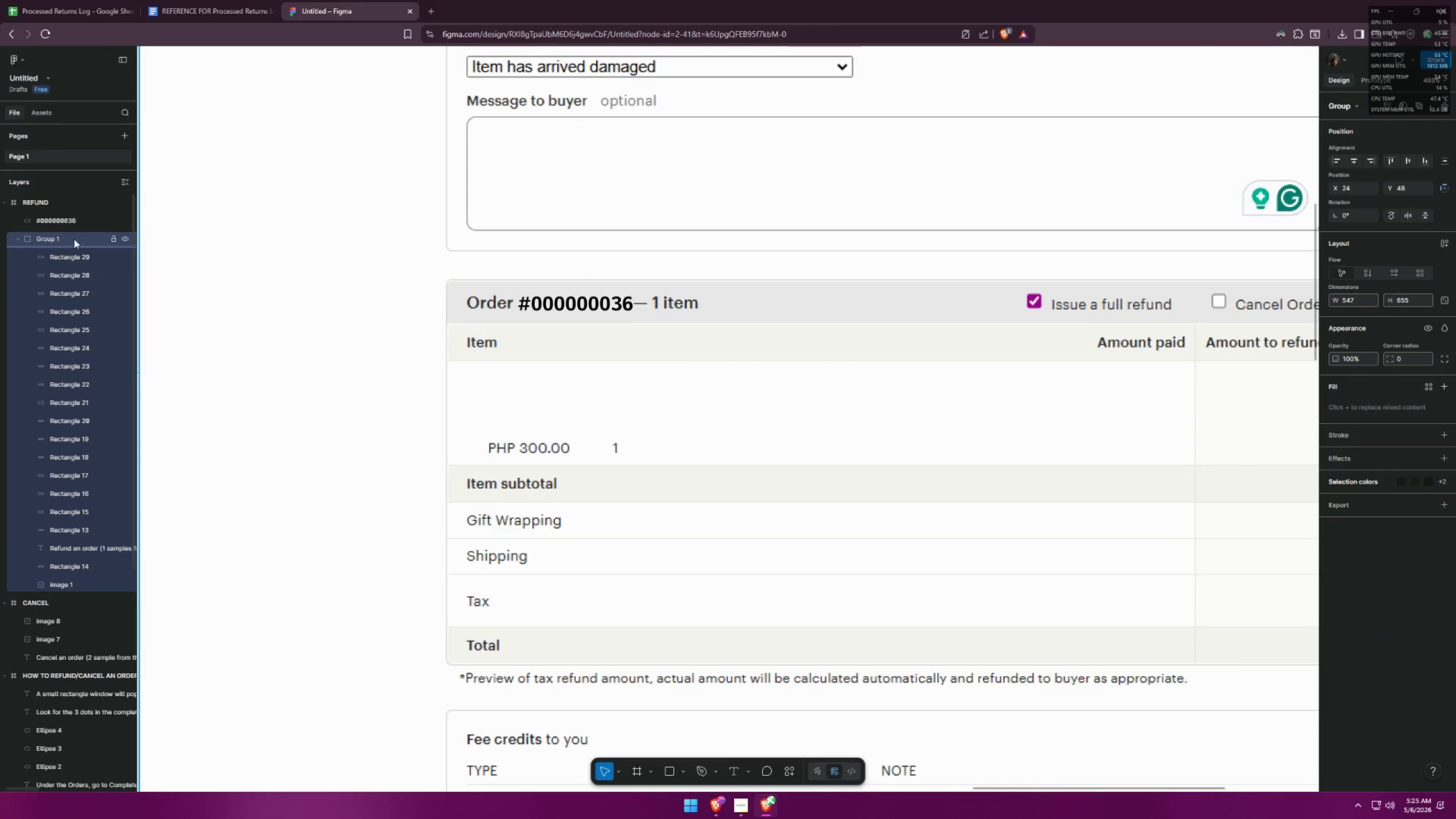 
left_click([115, 238])
 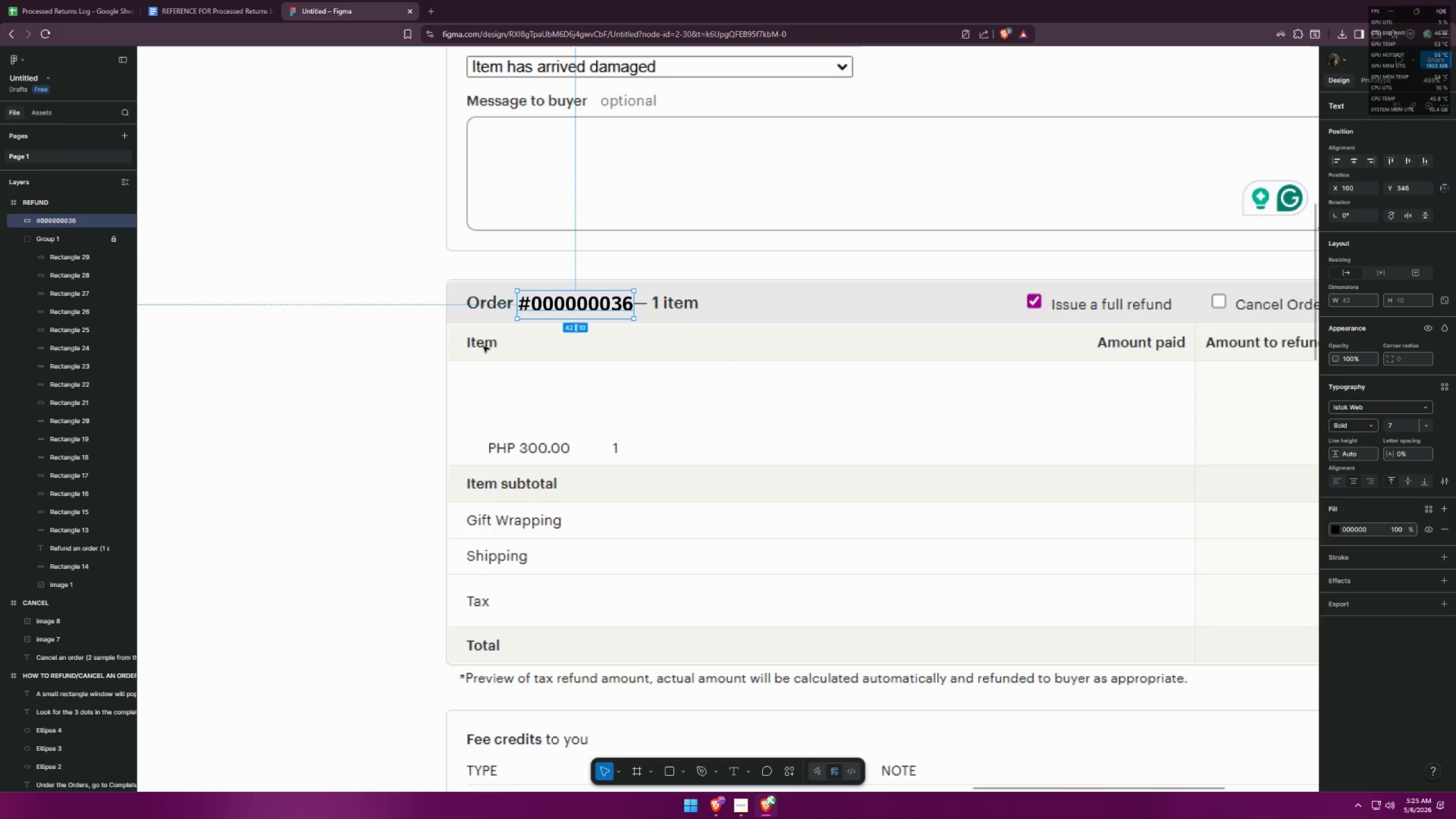 
double_click([598, 308])
 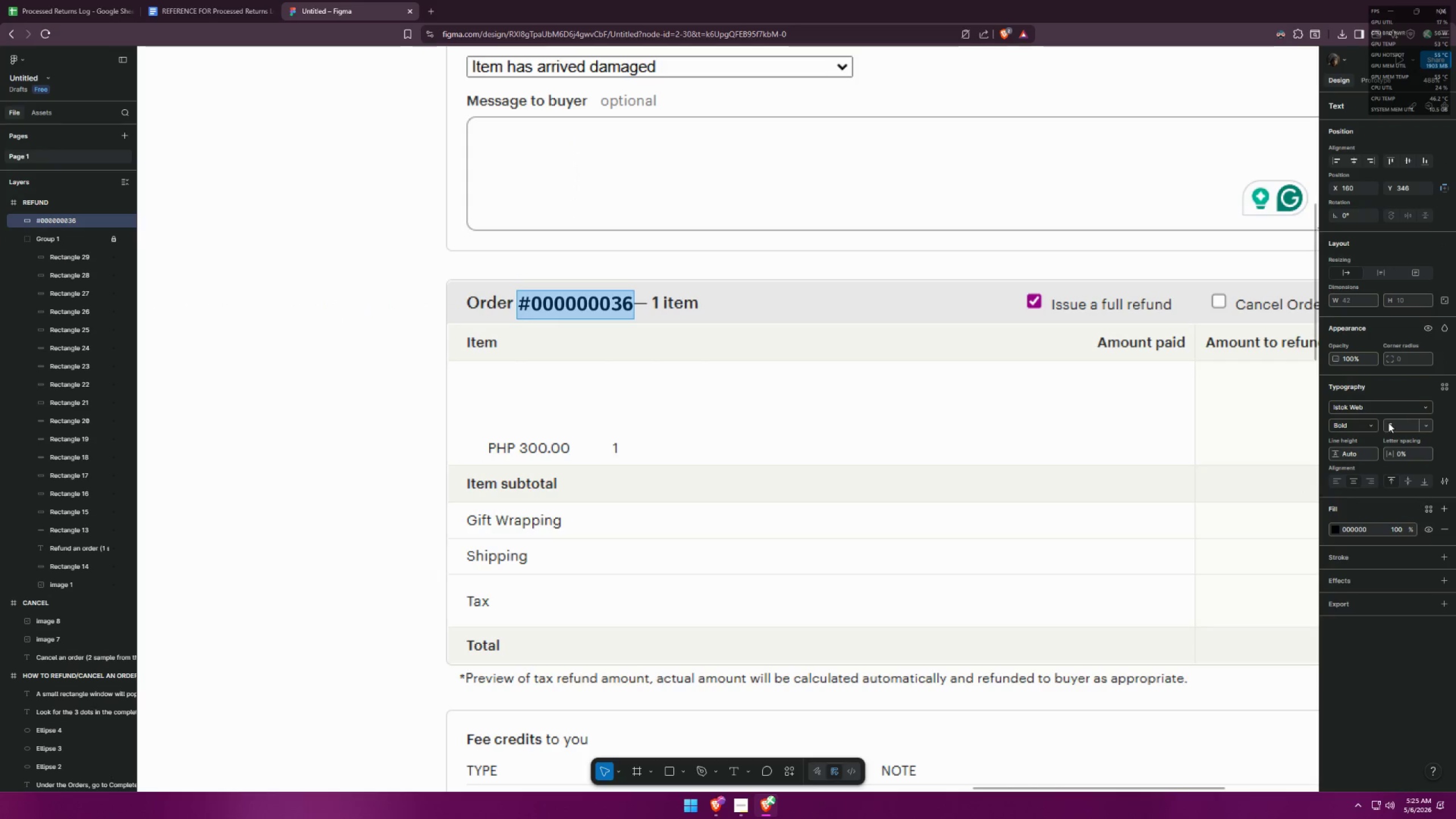 
left_click_drag(start_coordinate=[1401, 425], to_coordinate=[1378, 425])
 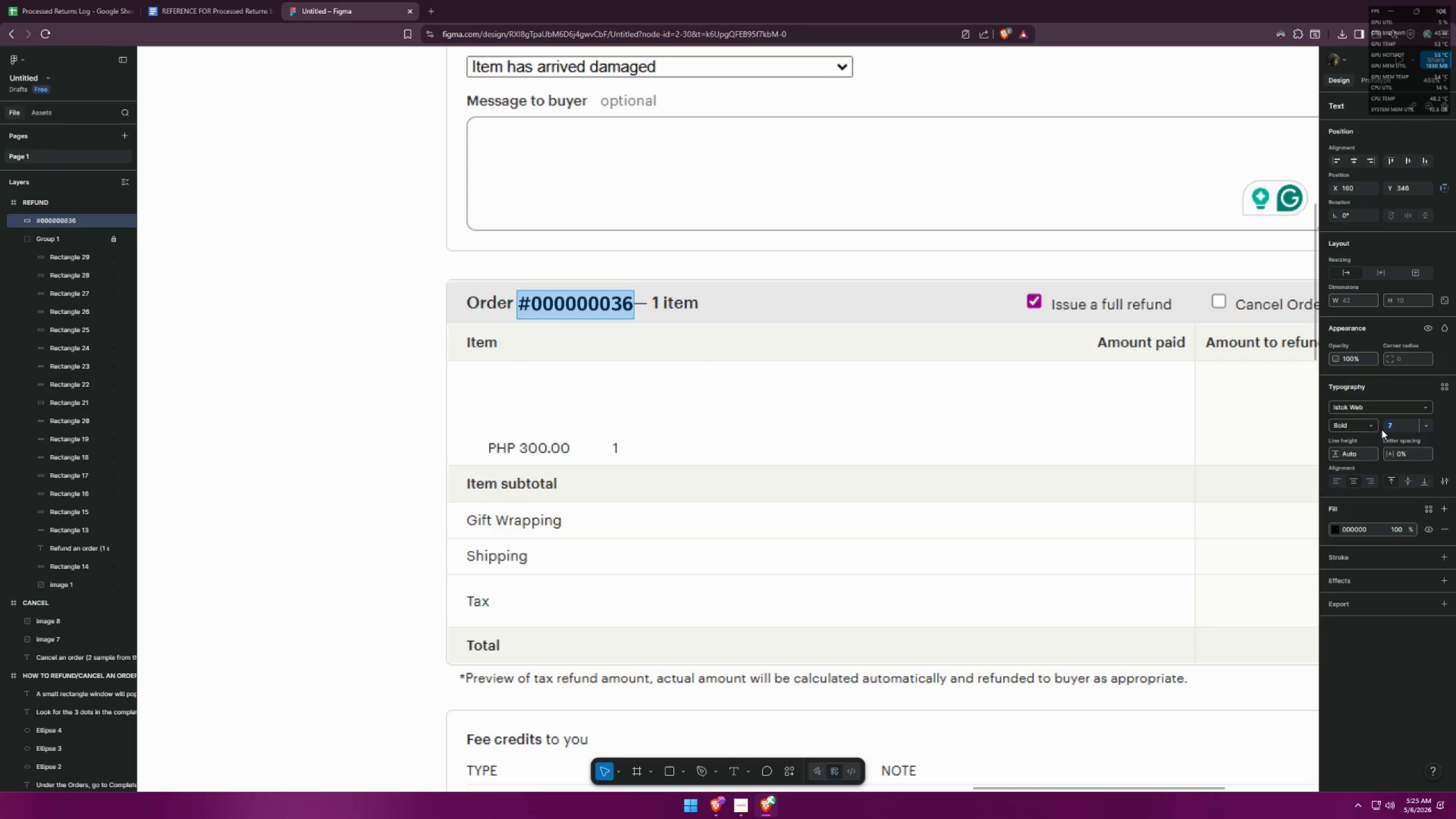 
key(6)
 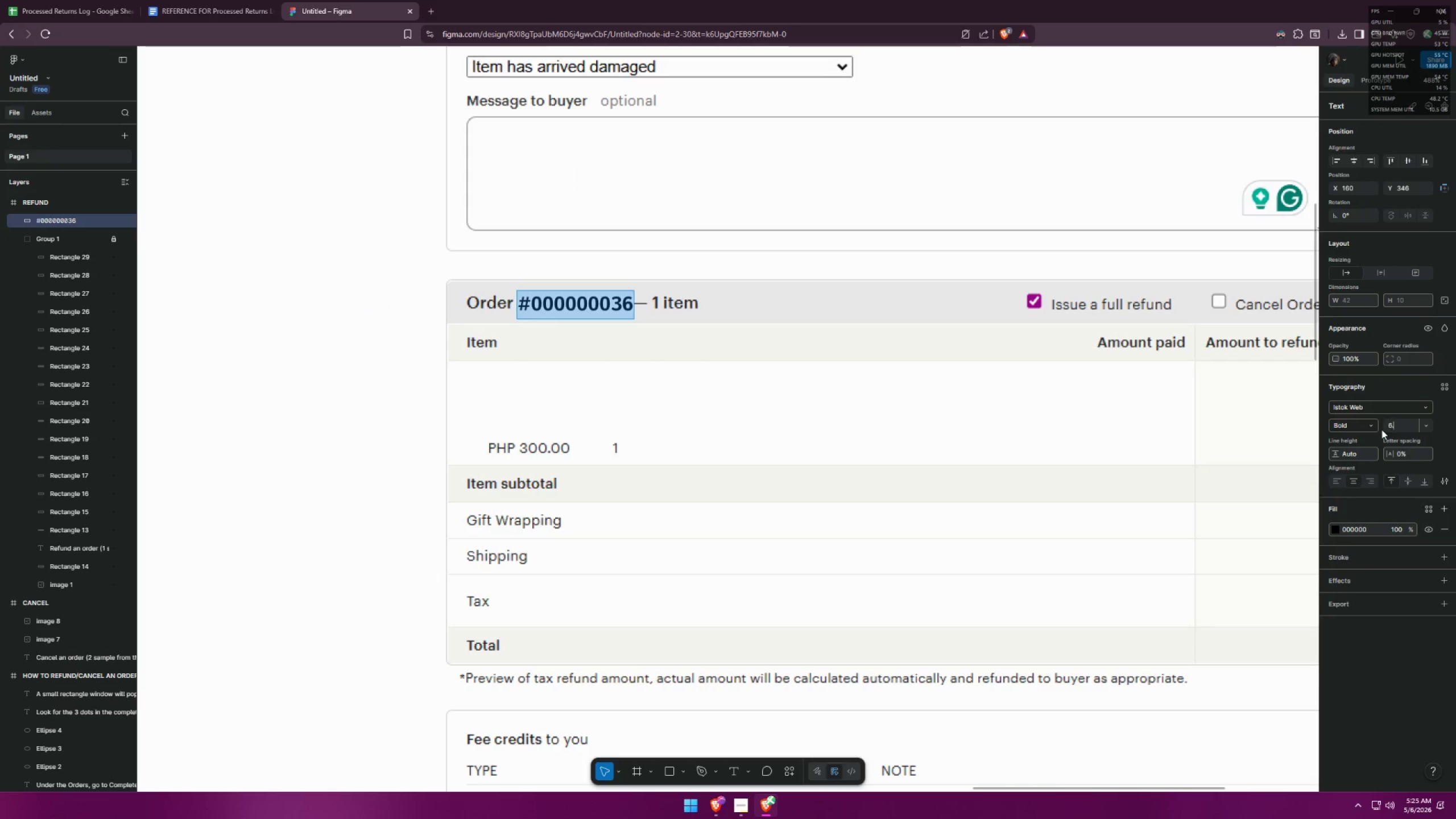 
key(Period)
 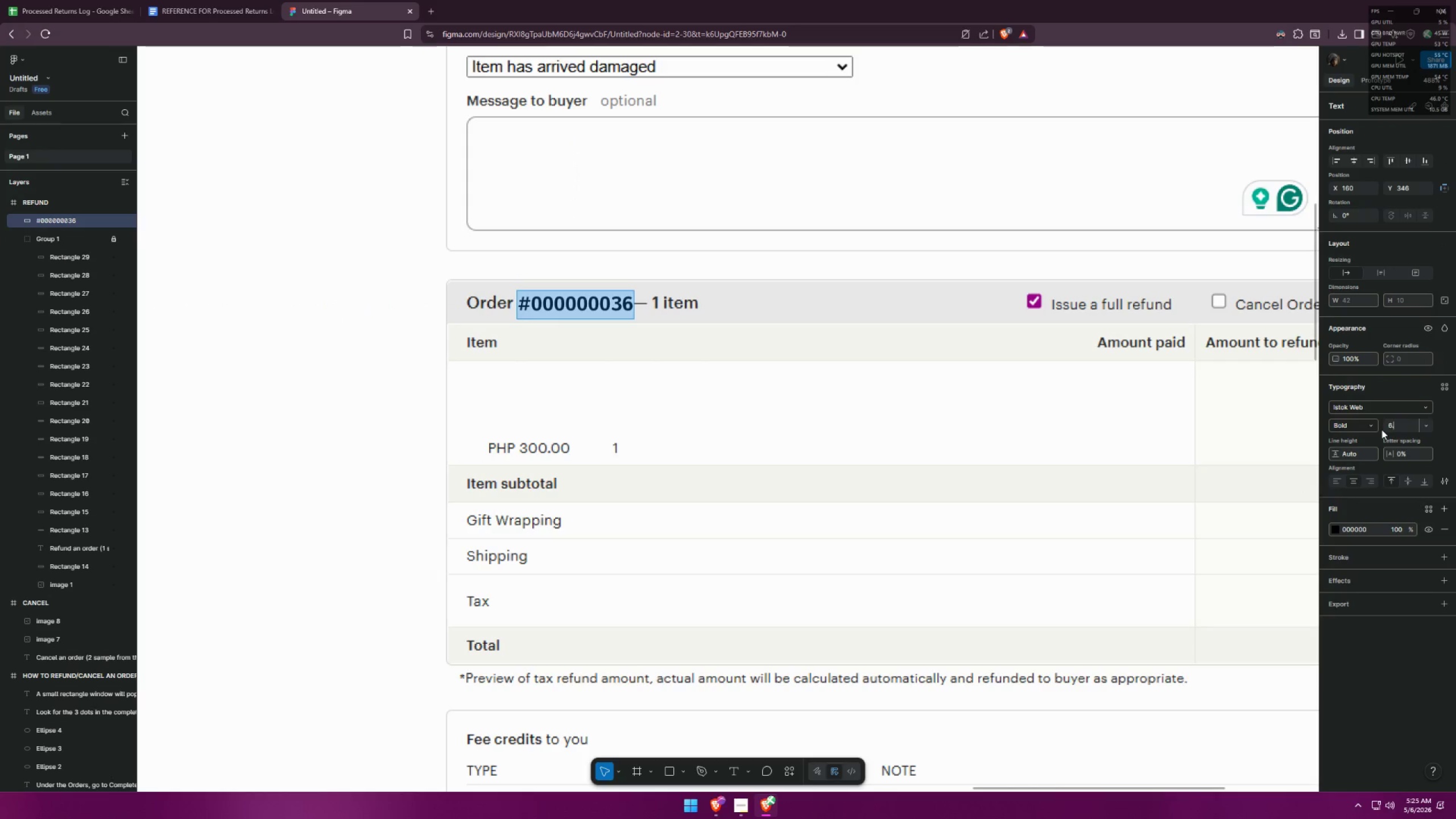 
key(5)
 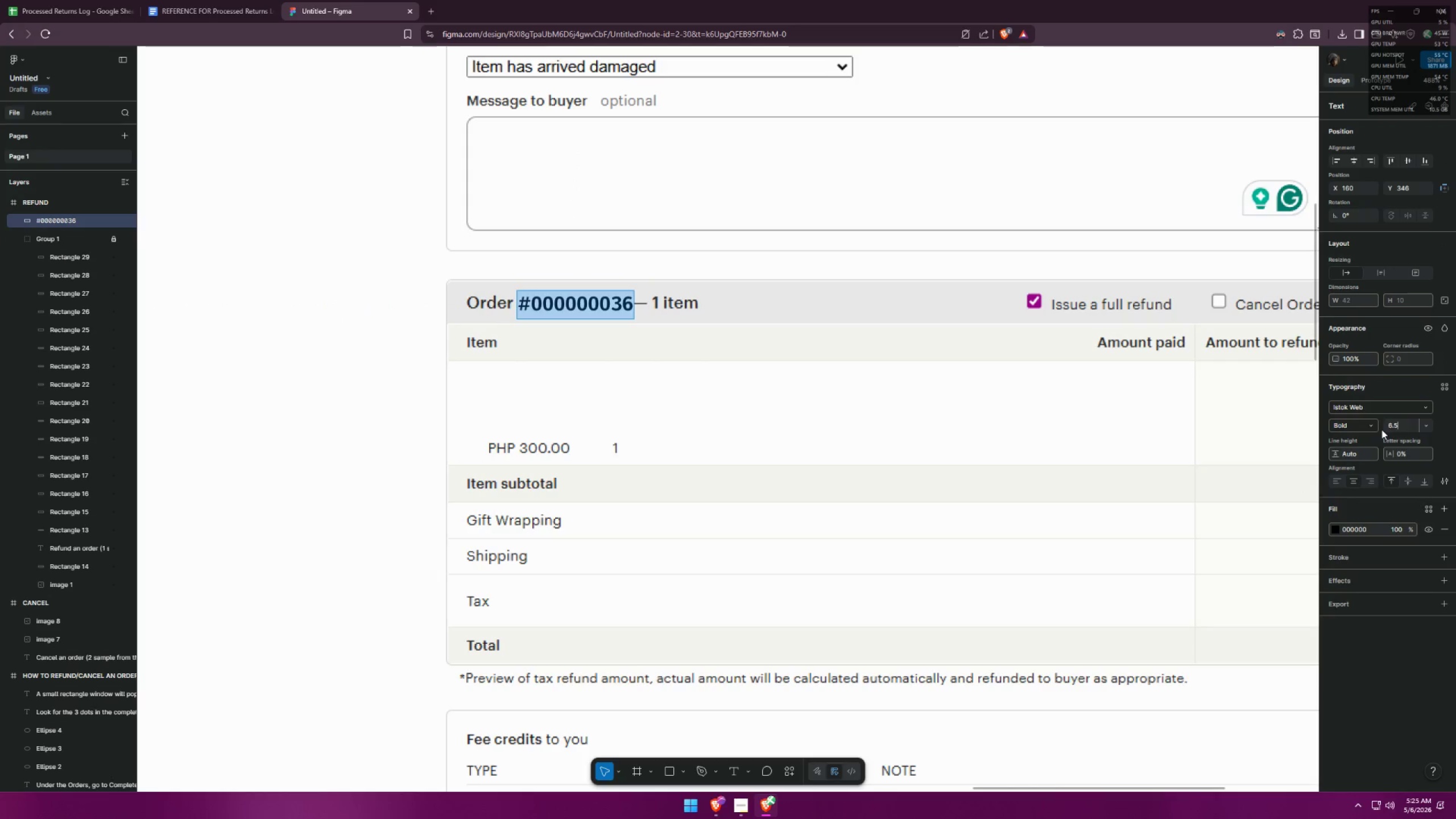 
key(Enter)
 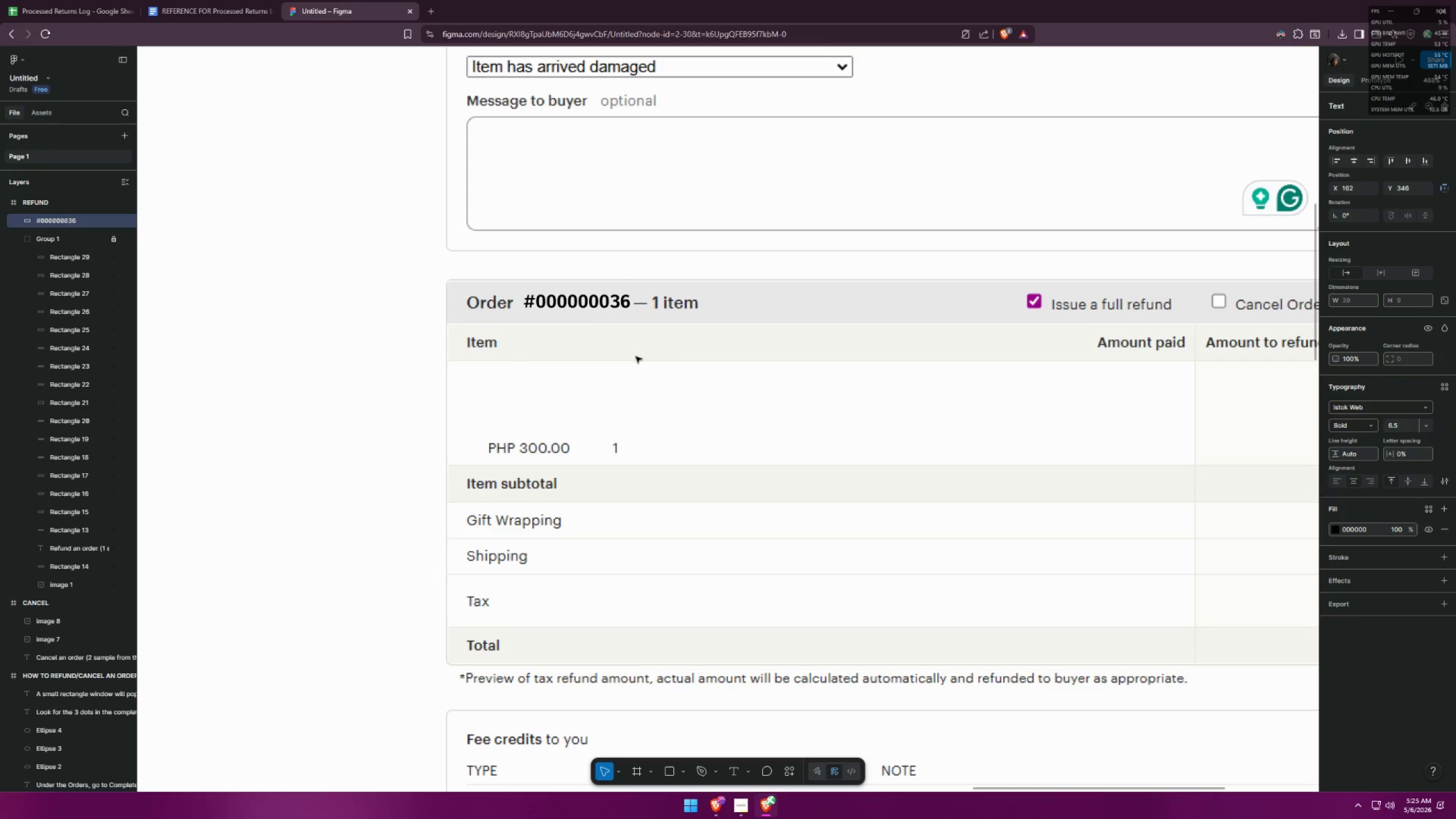 
left_click([585, 304])
 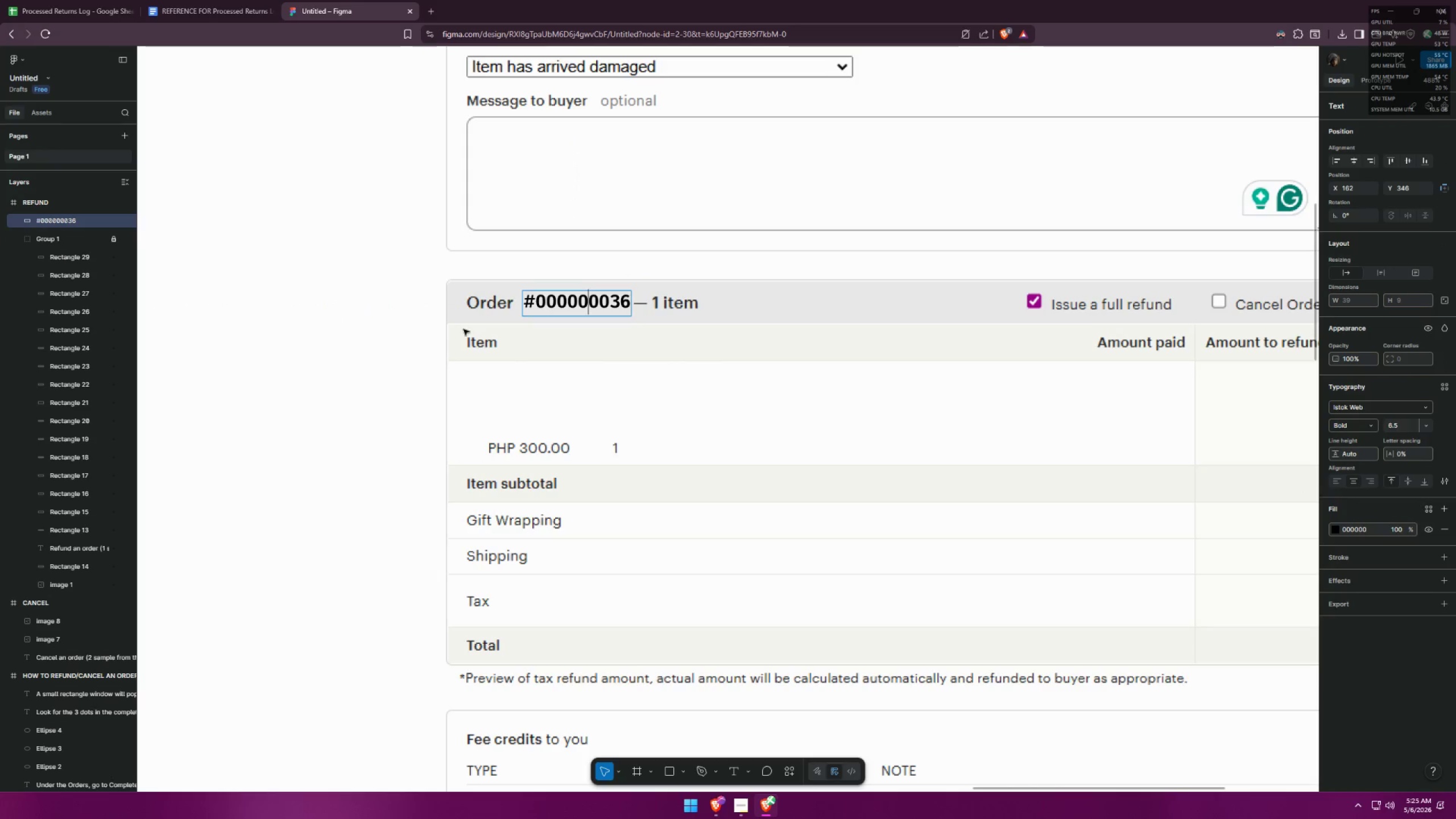 
left_click([387, 325])
 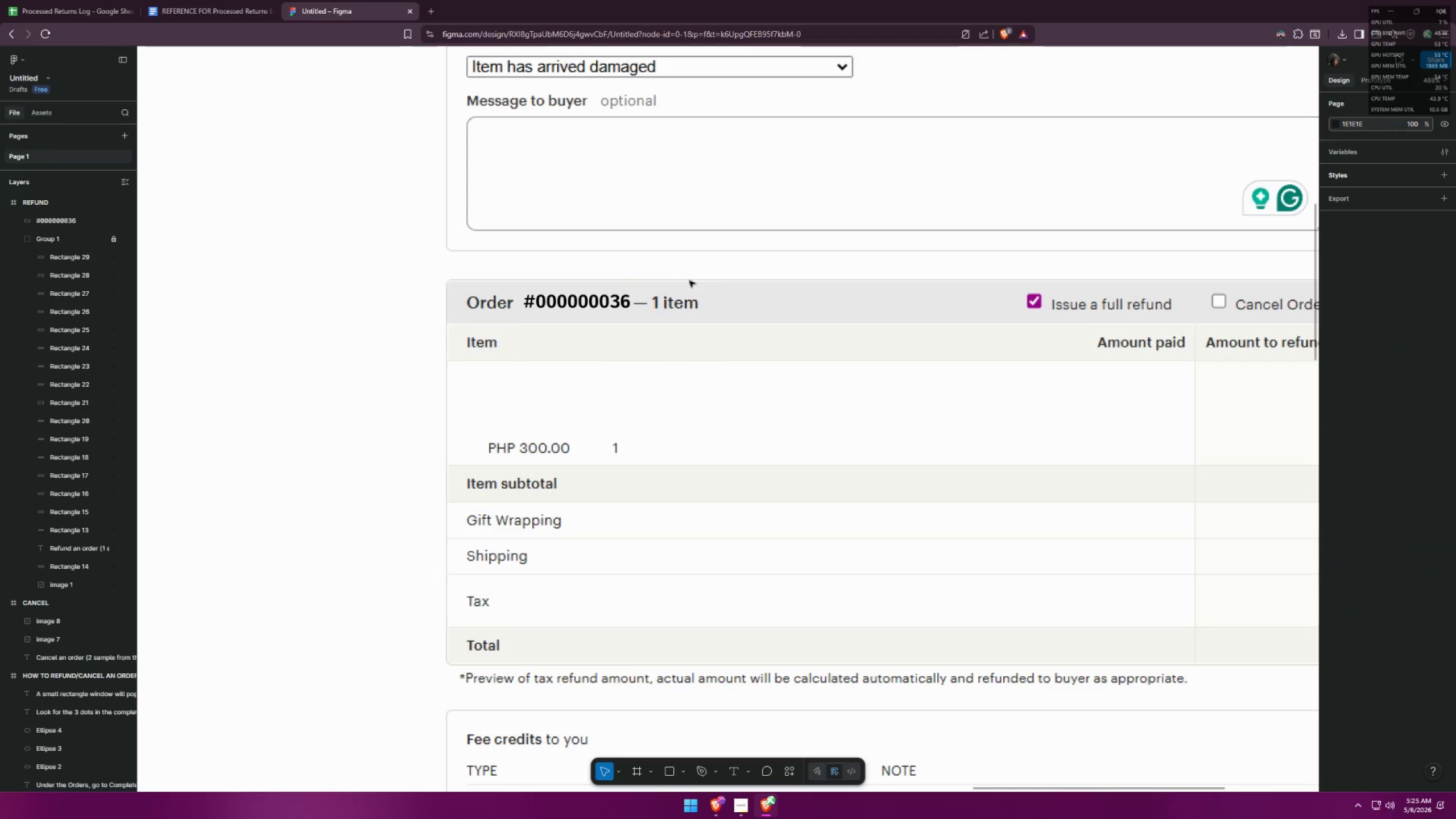 
left_click_drag(start_coordinate=[601, 300], to_coordinate=[597, 302])
 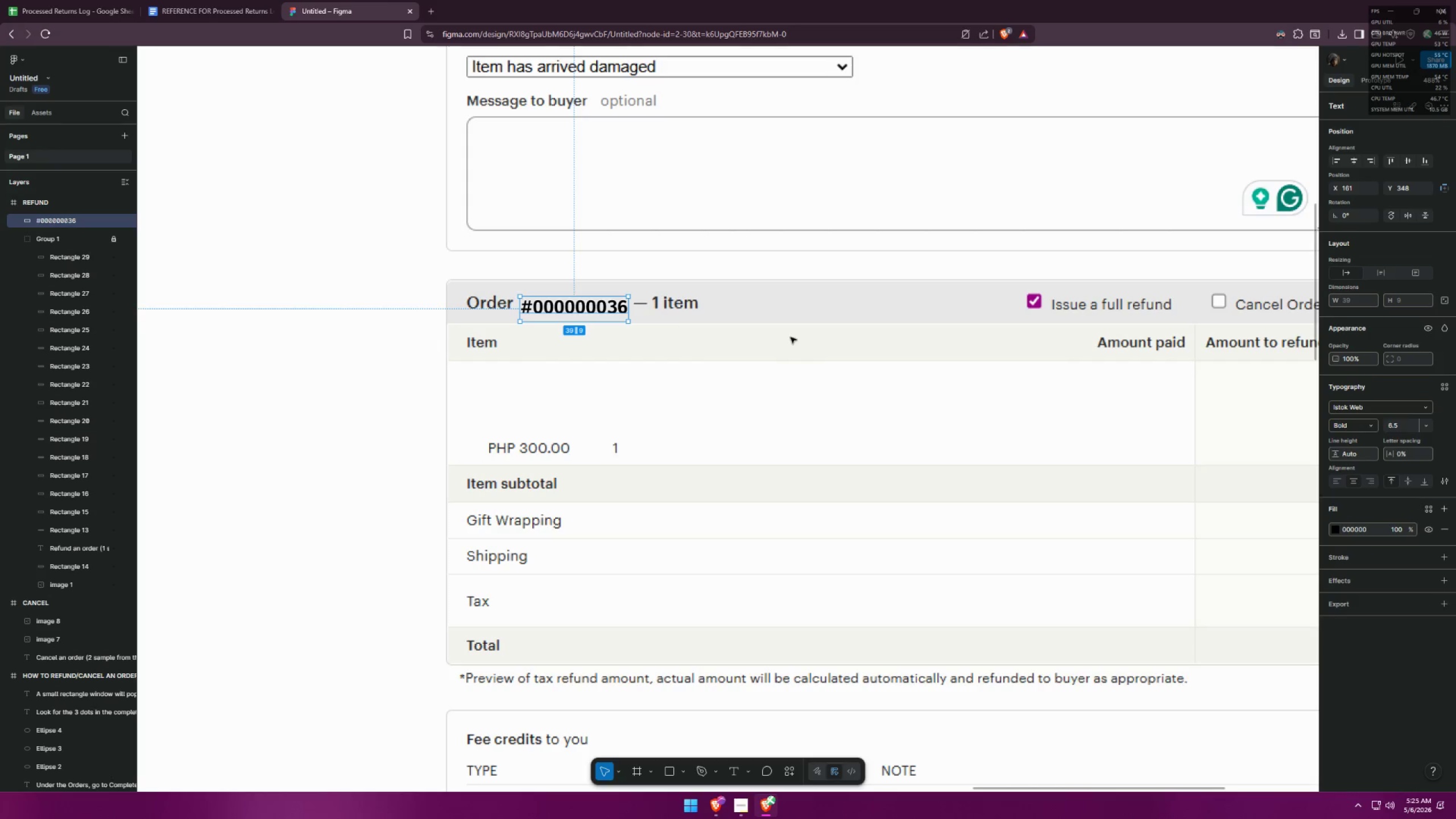 
key(ArrowUp)
 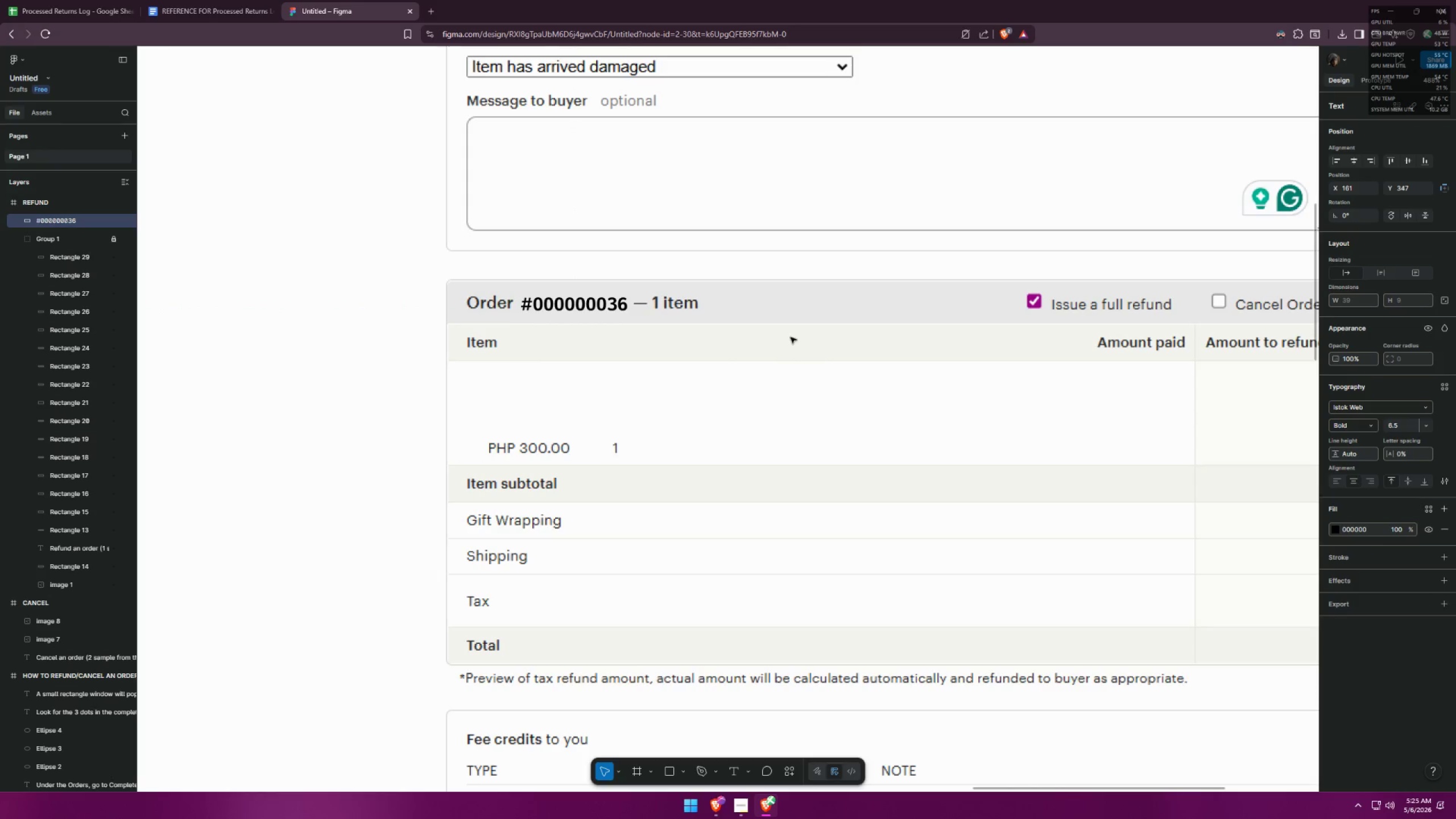 
key(ArrowUp)
 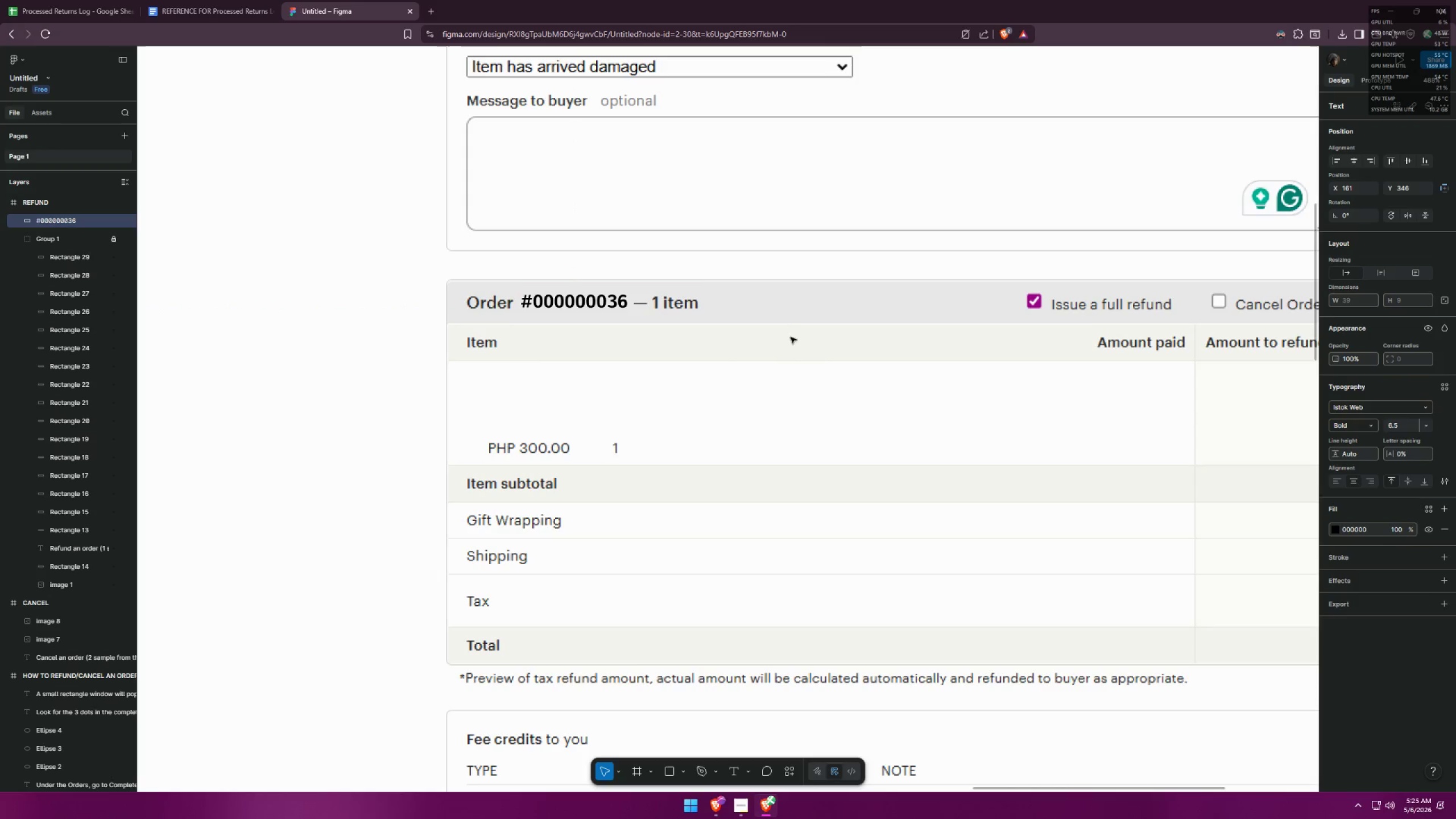 
key(ArrowDown)
 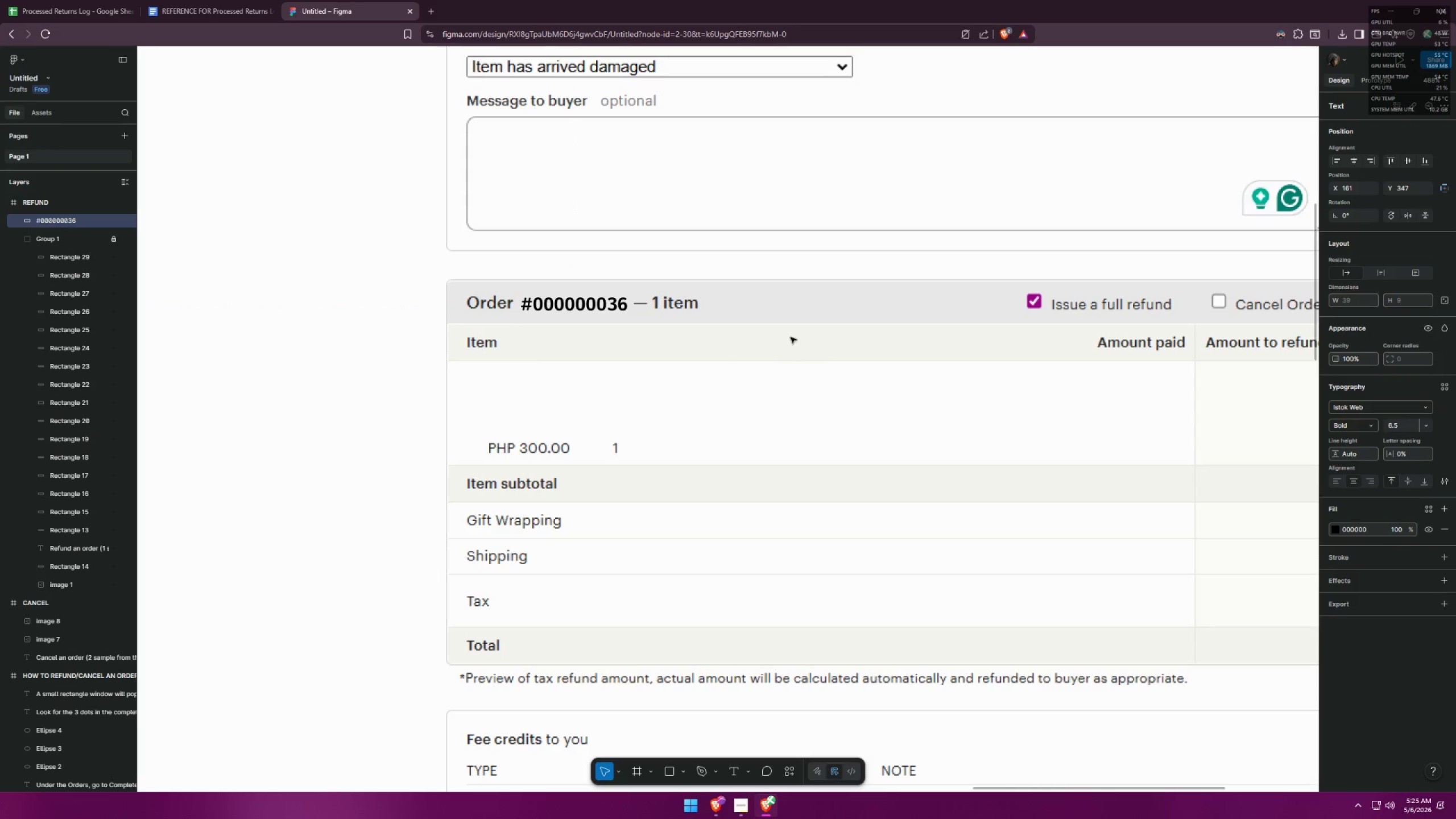 